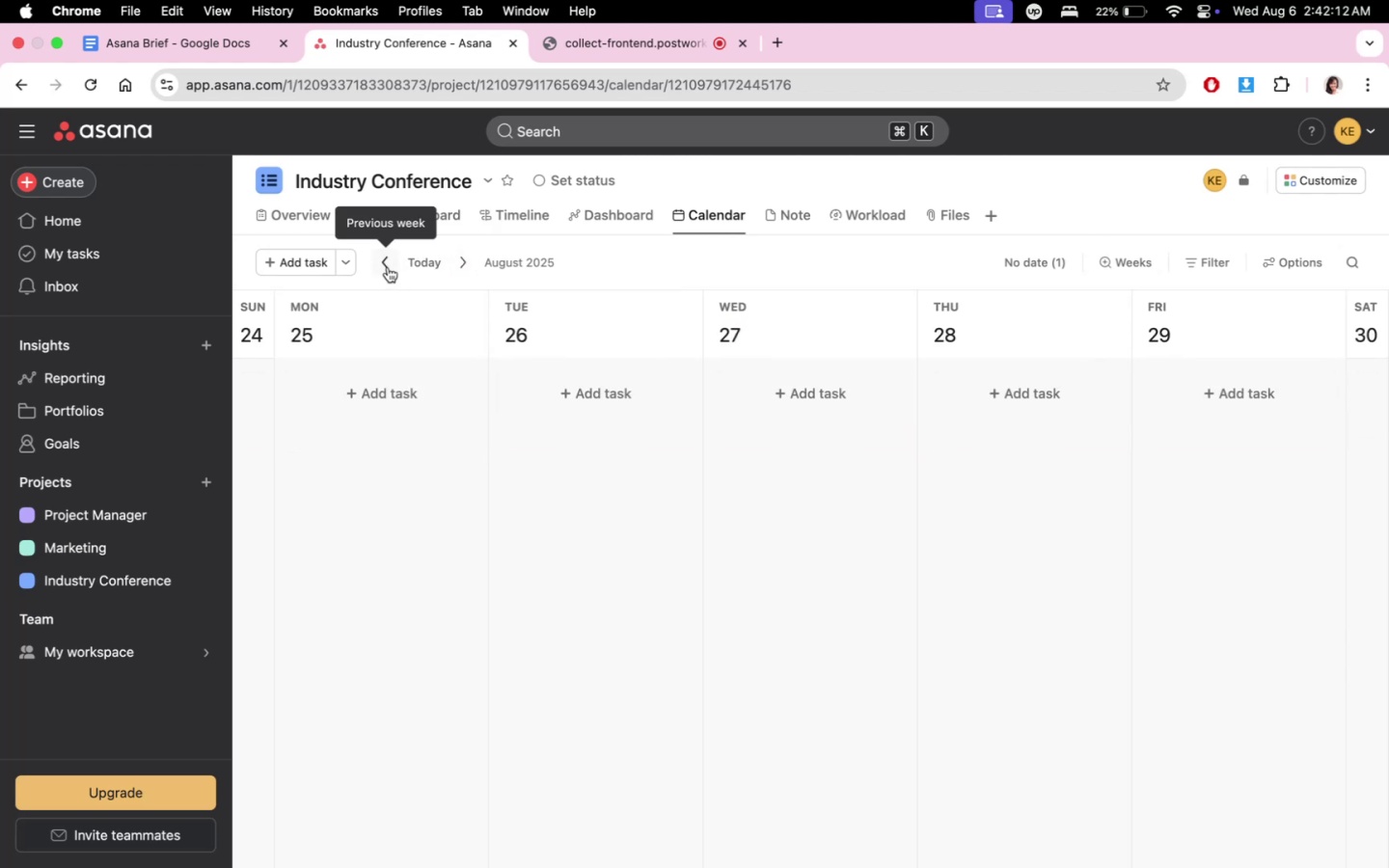 
double_click([388, 267])
 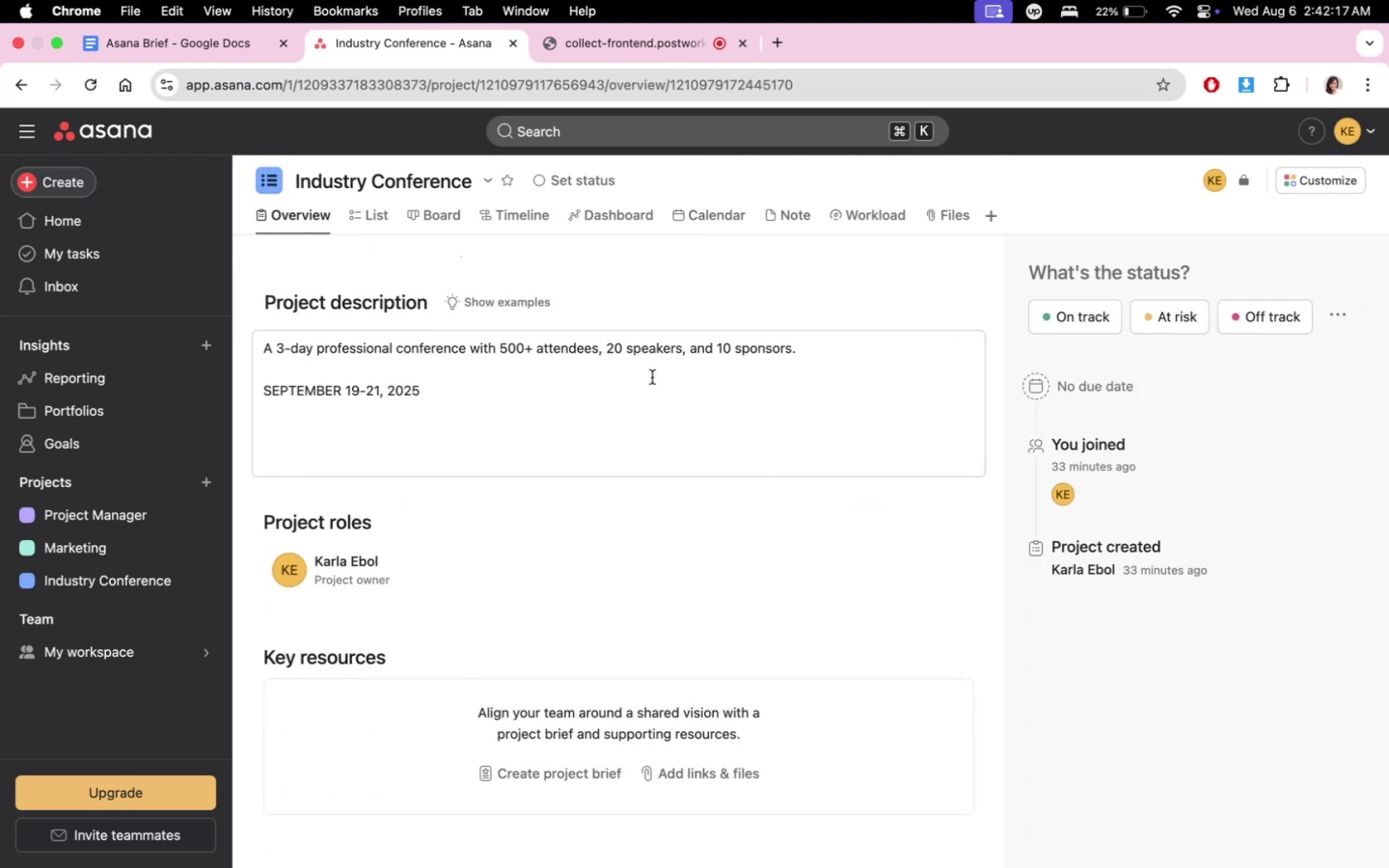 
wait(9.76)
 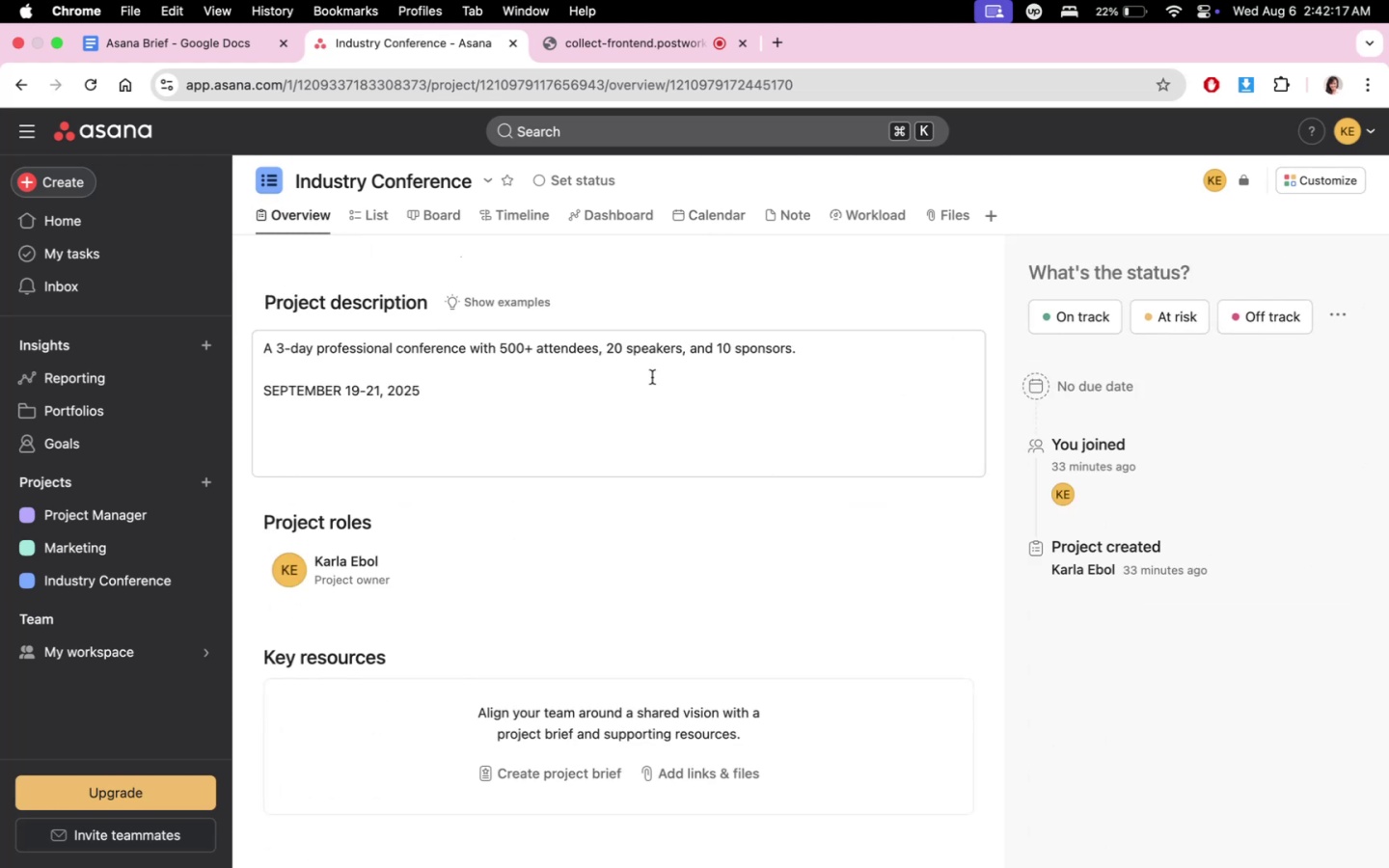 
left_click([521, 226])
 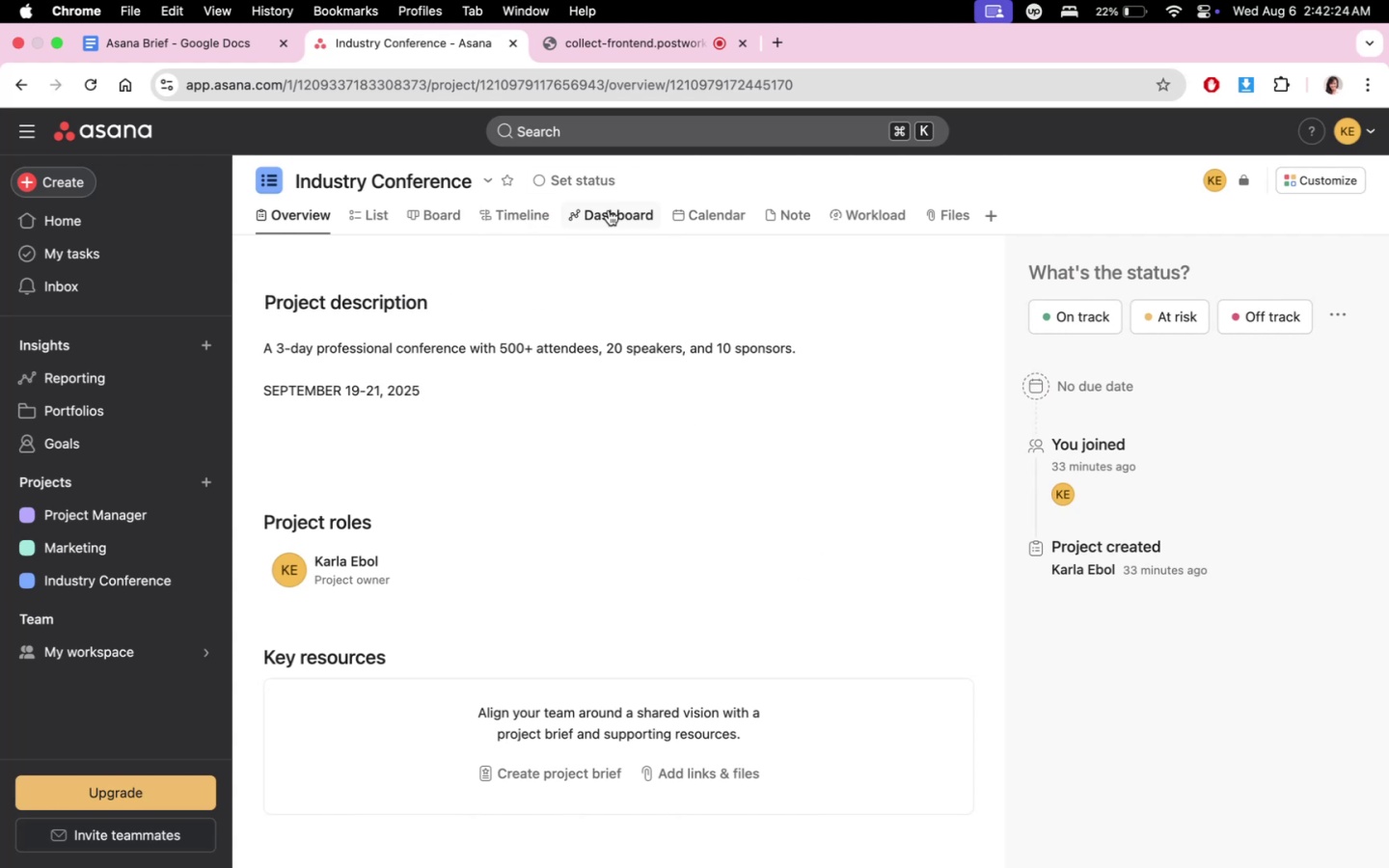 
left_click([724, 223])
 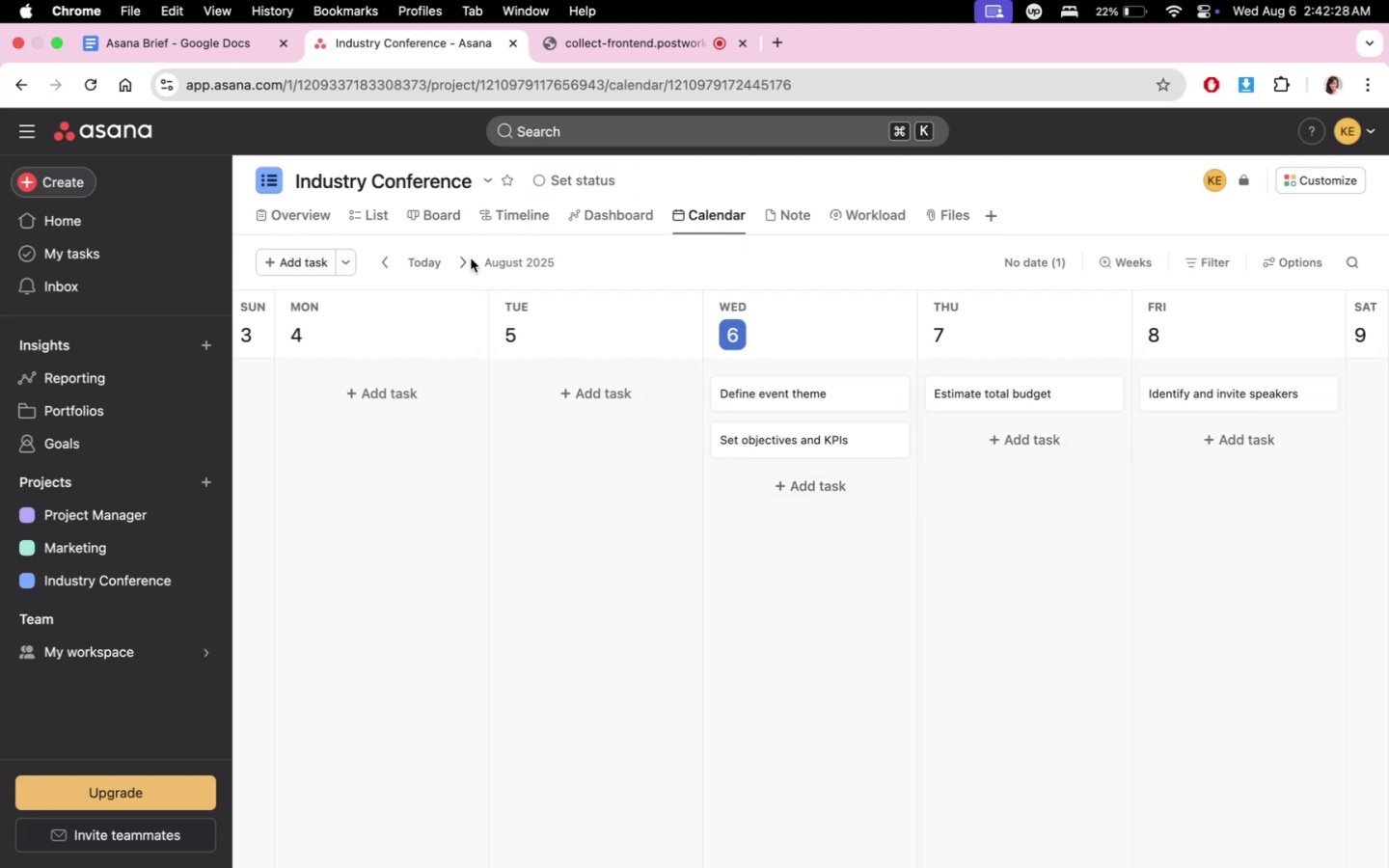 
wait(5.11)
 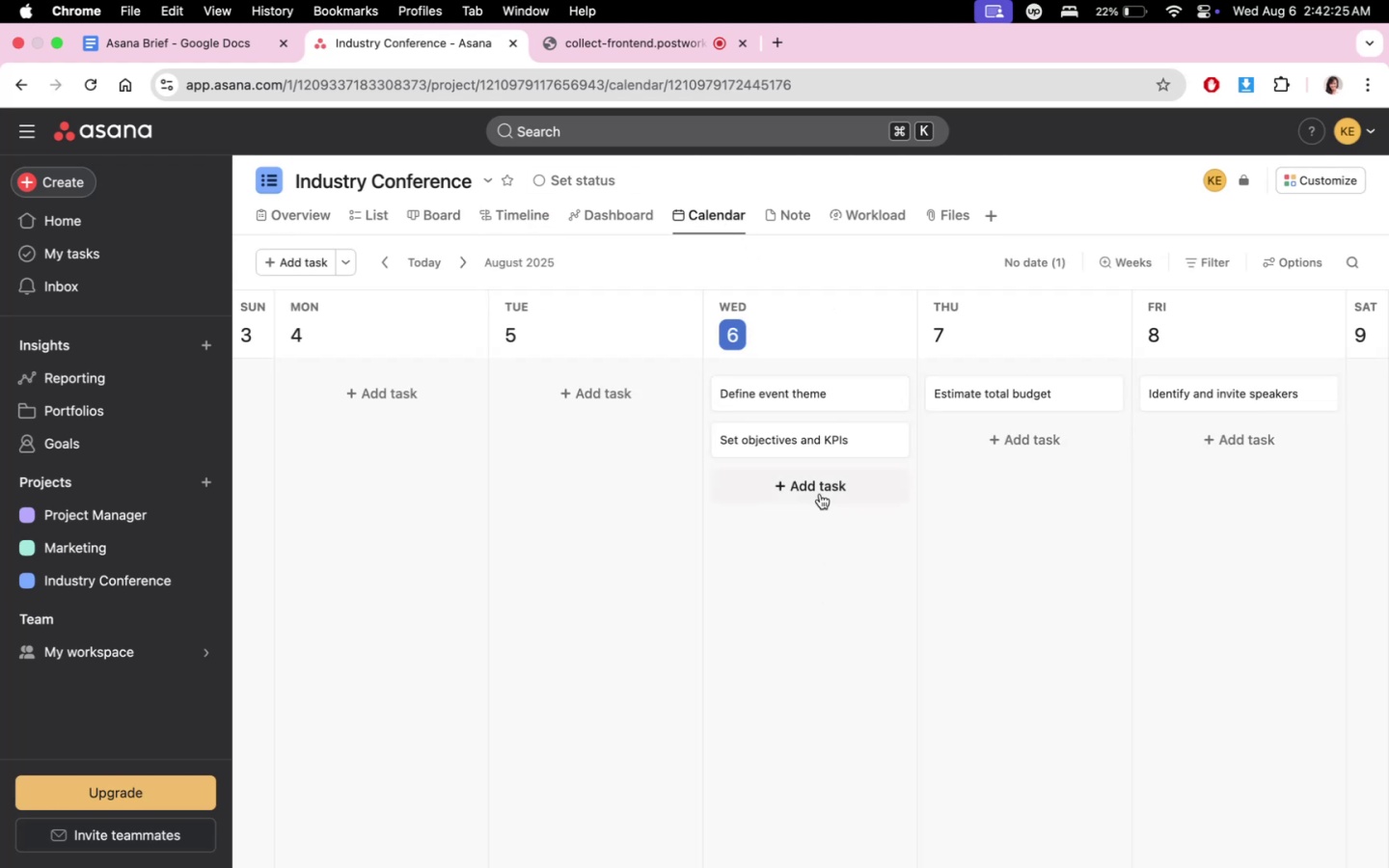 
left_click([323, 217])
 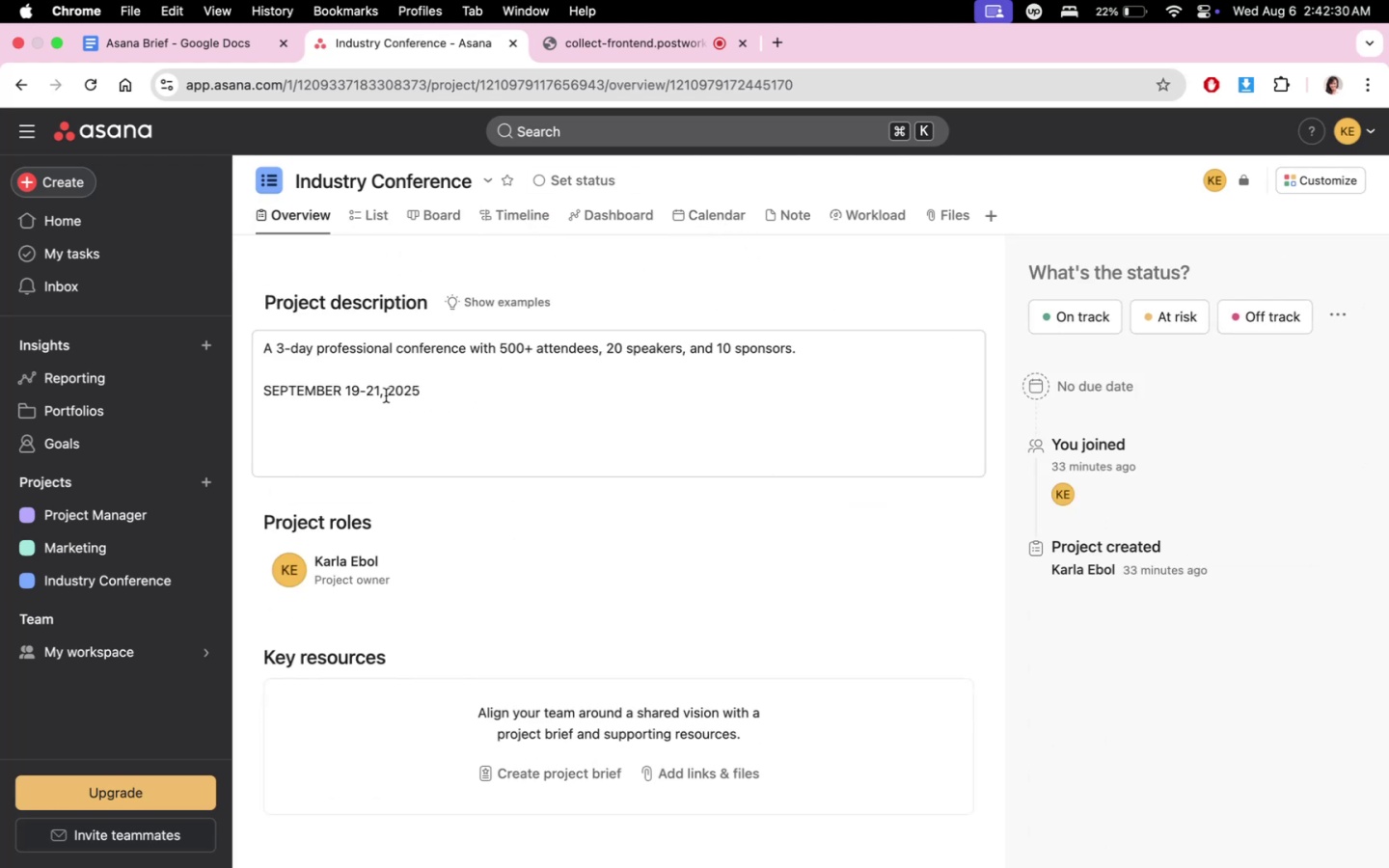 
left_click([377, 393])
 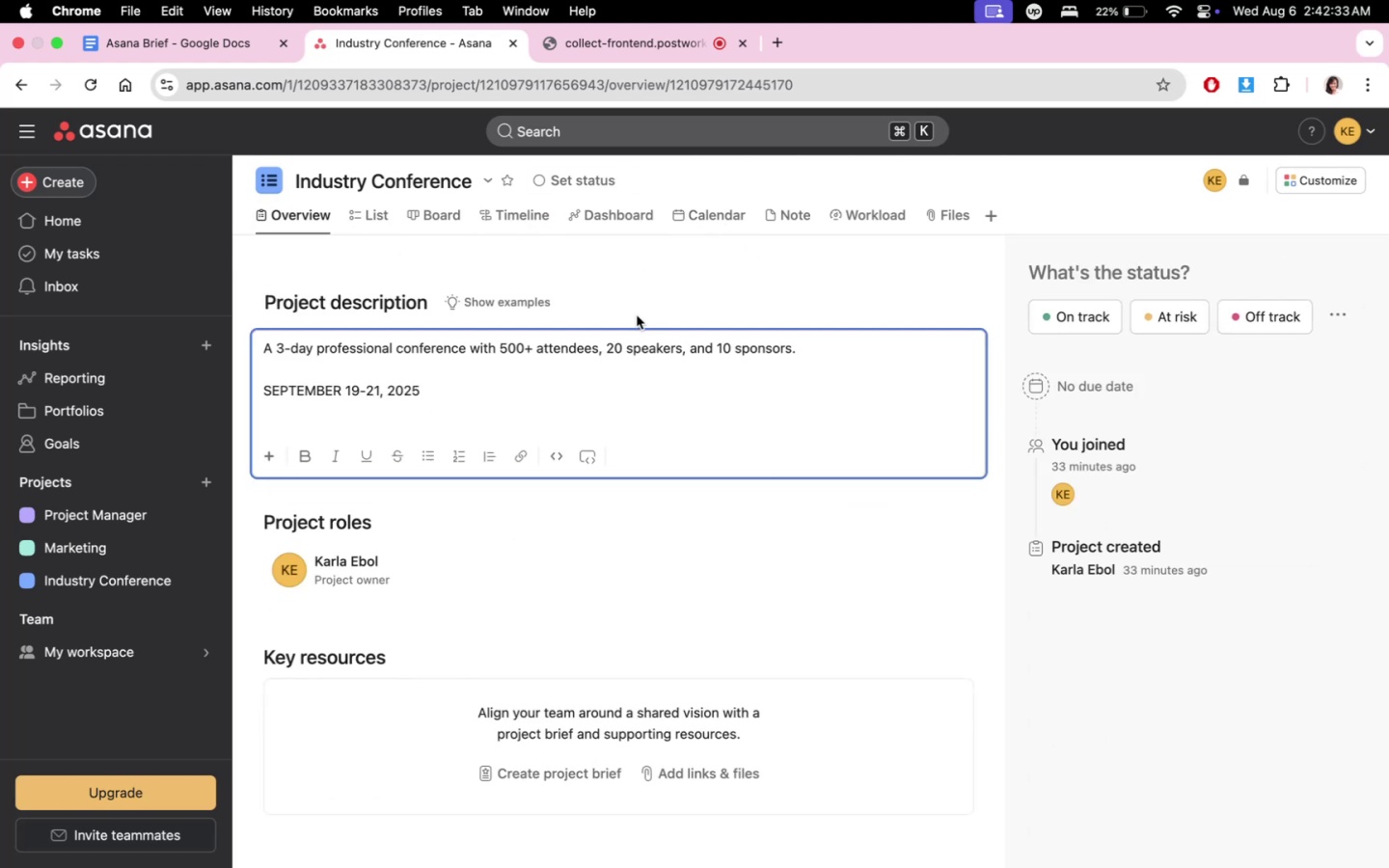 
key(Backspace)
key(Backspace)
key(Backspace)
key(Backspace)
key(Backspace)
type(28)
key(Backspace)
key(Backspace)
type(26-28)
 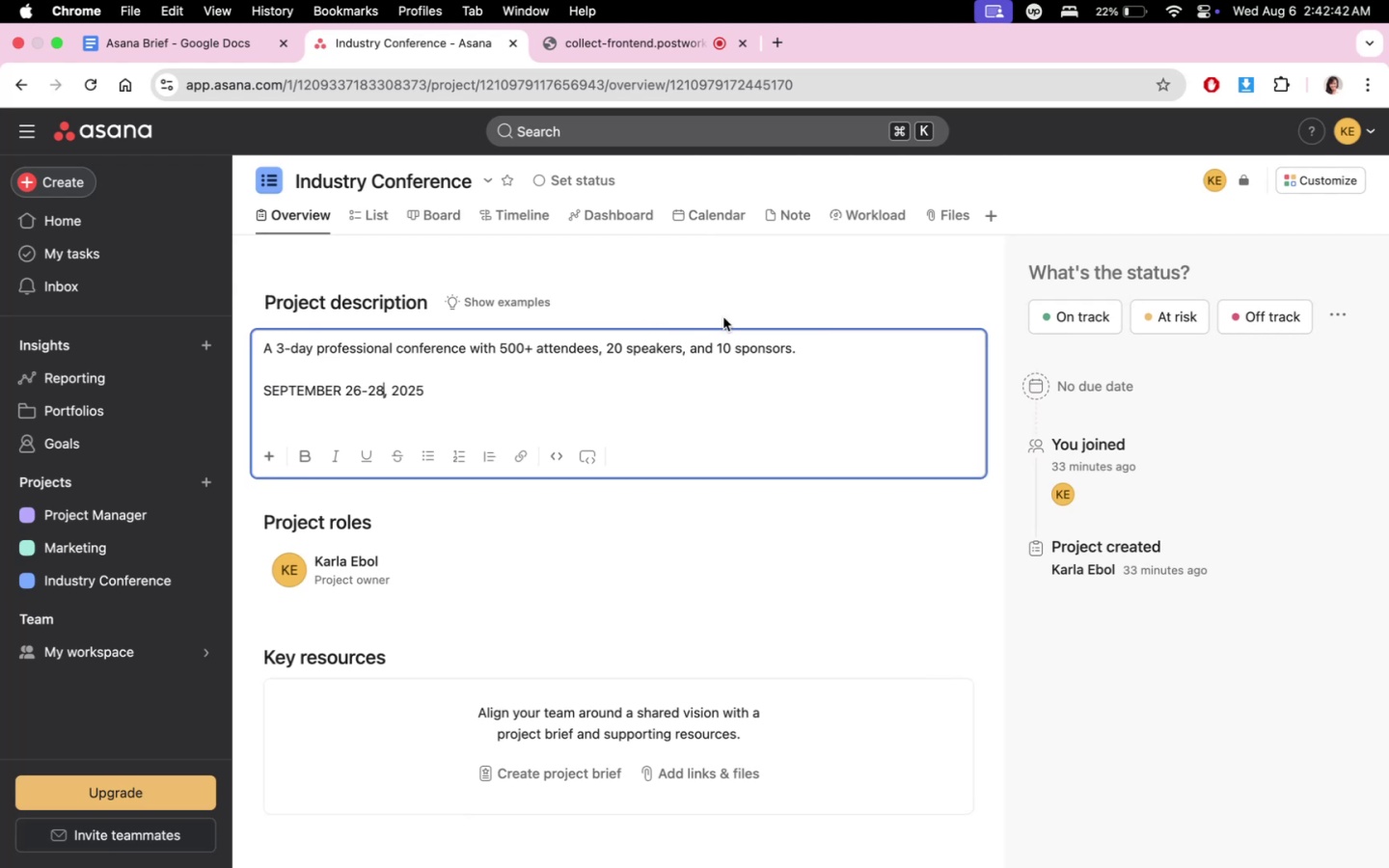 
left_click([651, 379])
 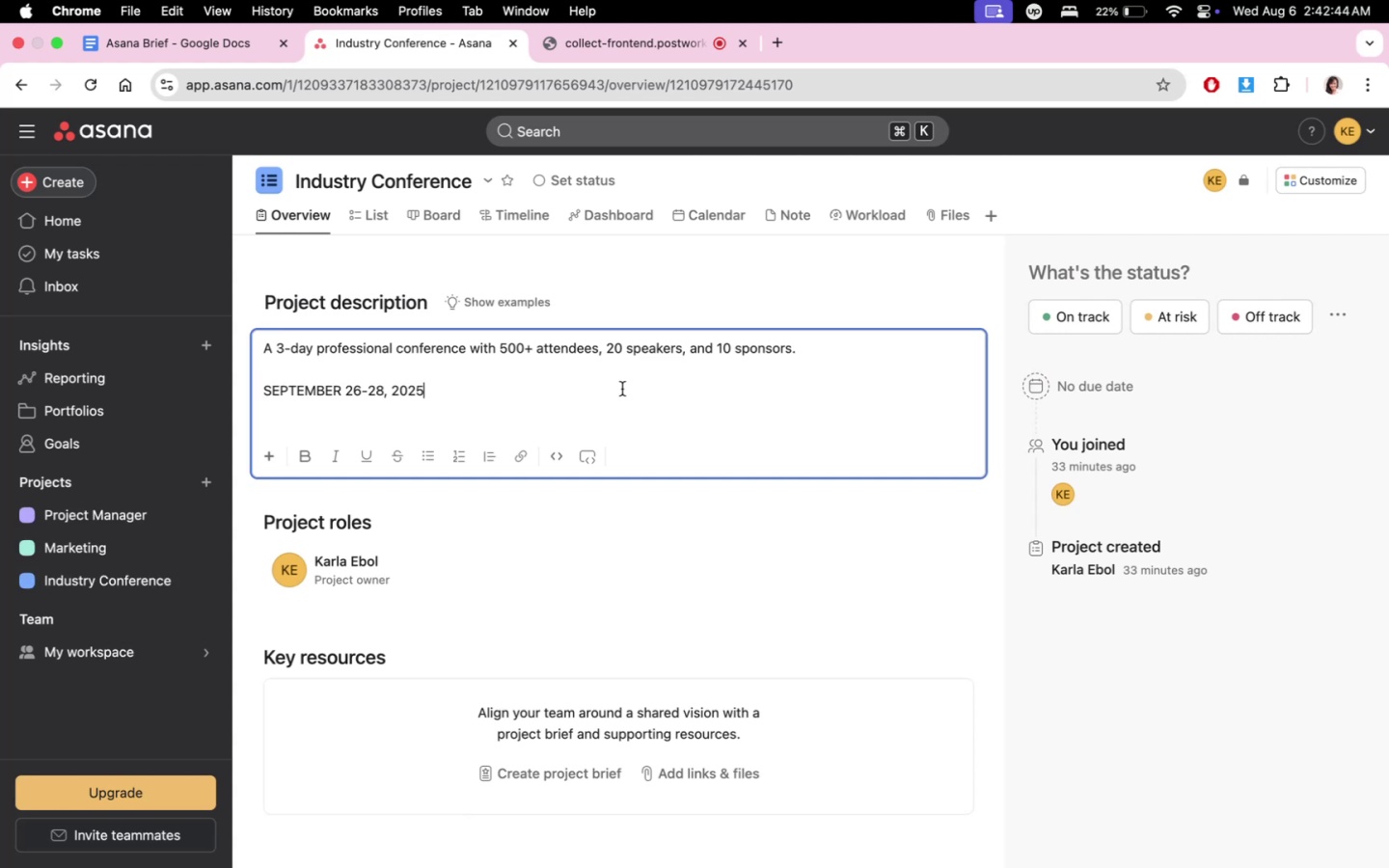 
type( (Friday - Sunday))
 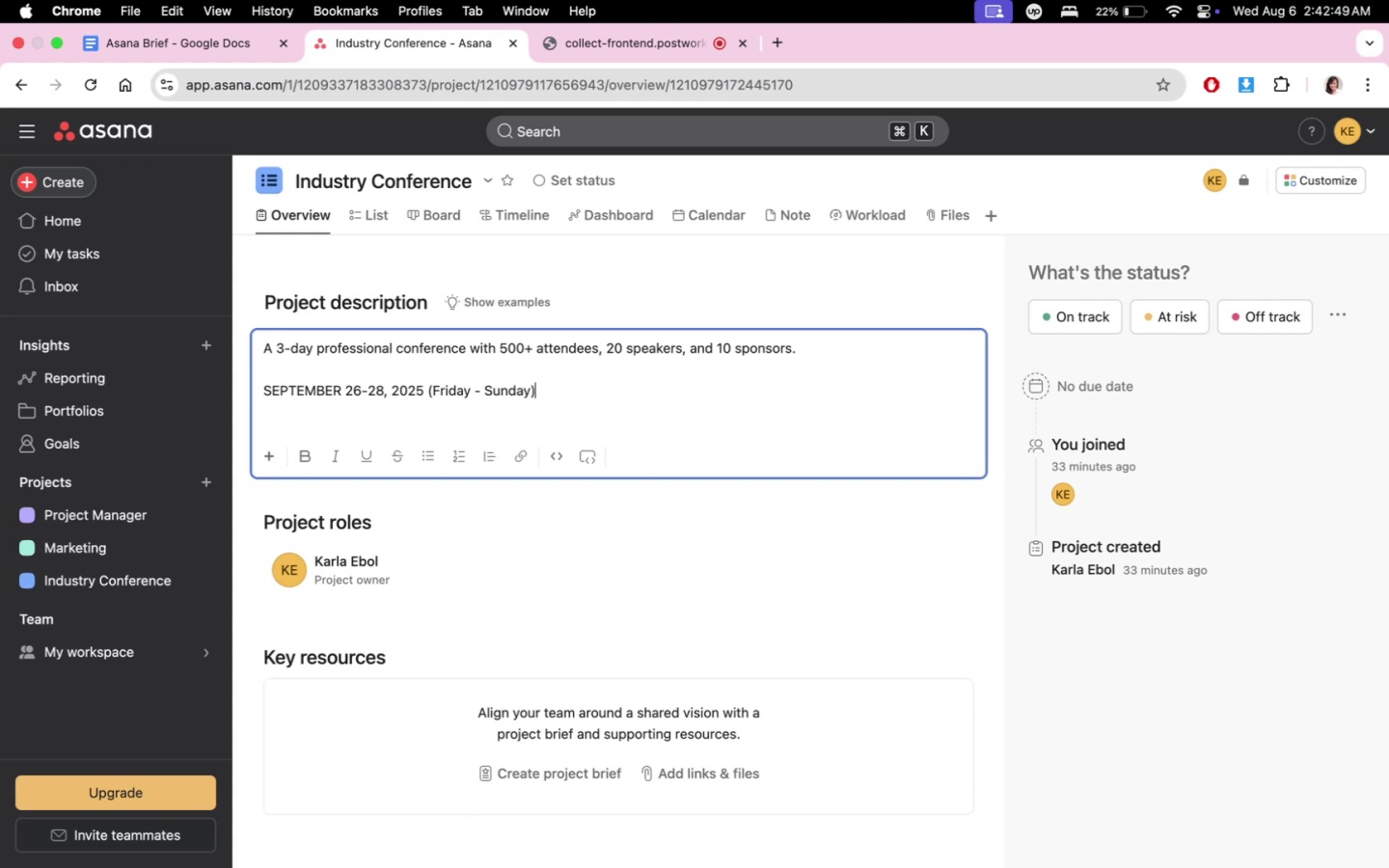 
left_click_drag(start_coordinate=[432, 393], to_coordinate=[589, 388])
 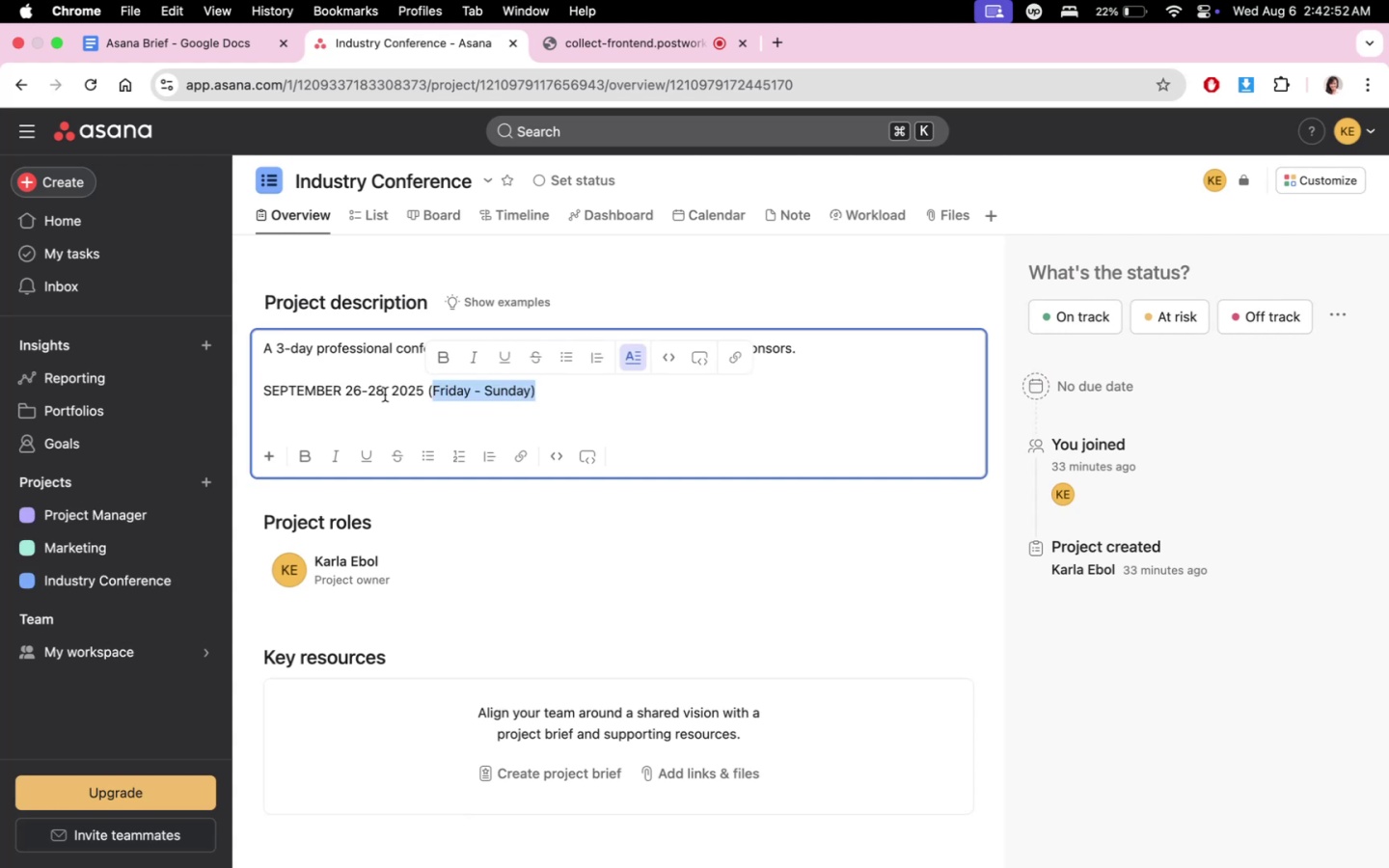 
left_click_drag(start_coordinate=[383, 393], to_coordinate=[352, 392])
 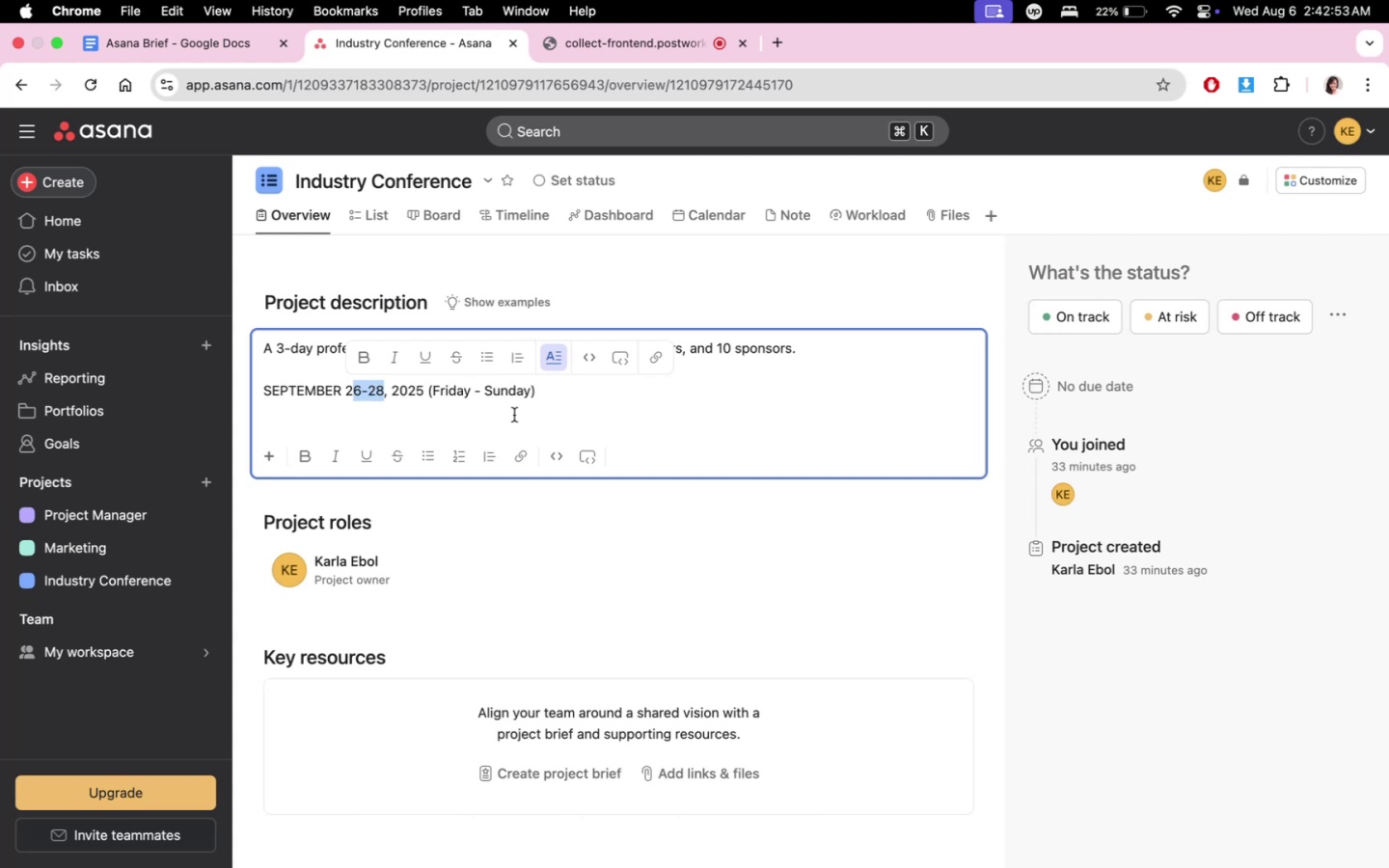 
type(5-27Thursday-Saturday)
 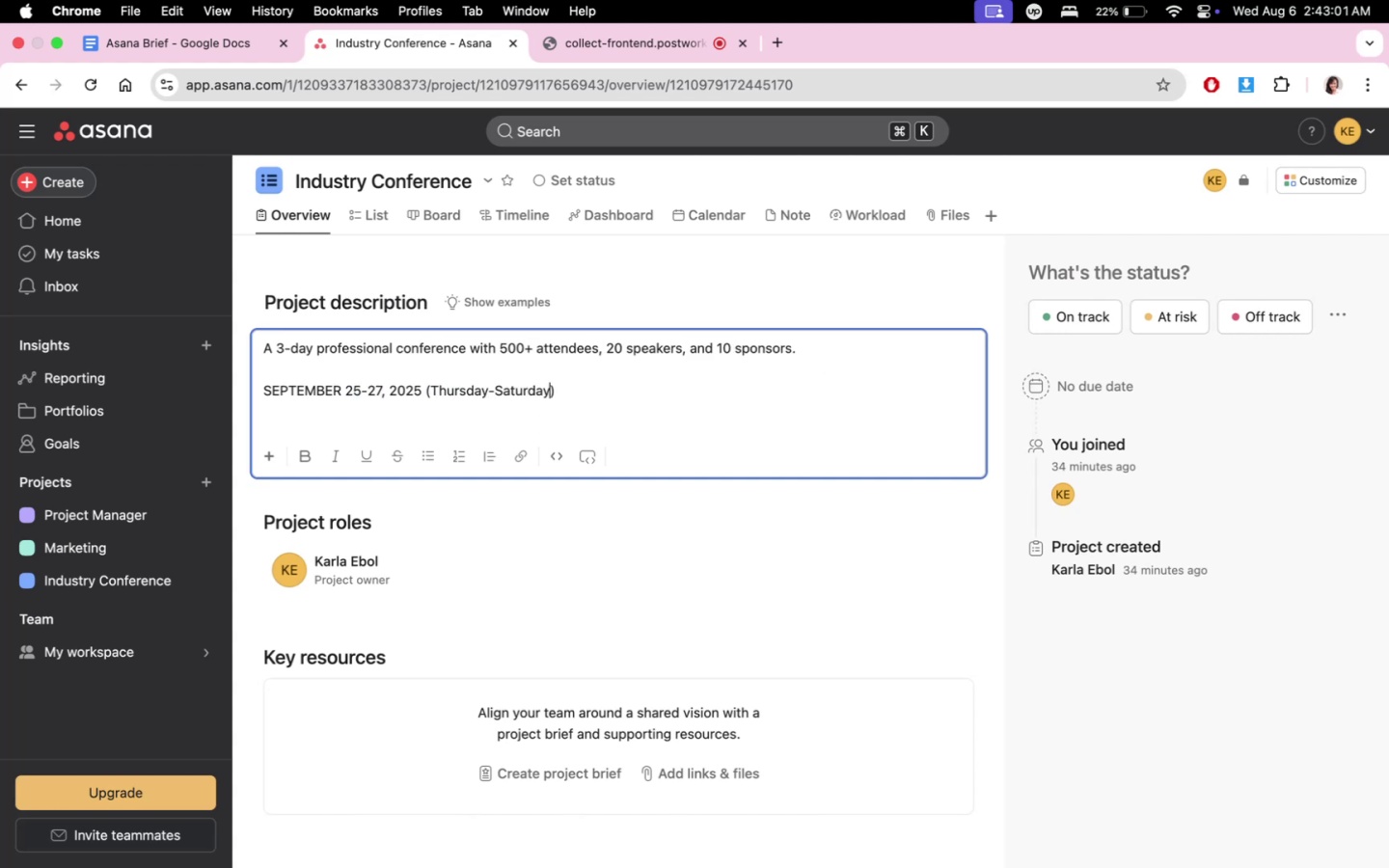 
left_click_drag(start_coordinate=[531, 391], to_coordinate=[433, 384])
 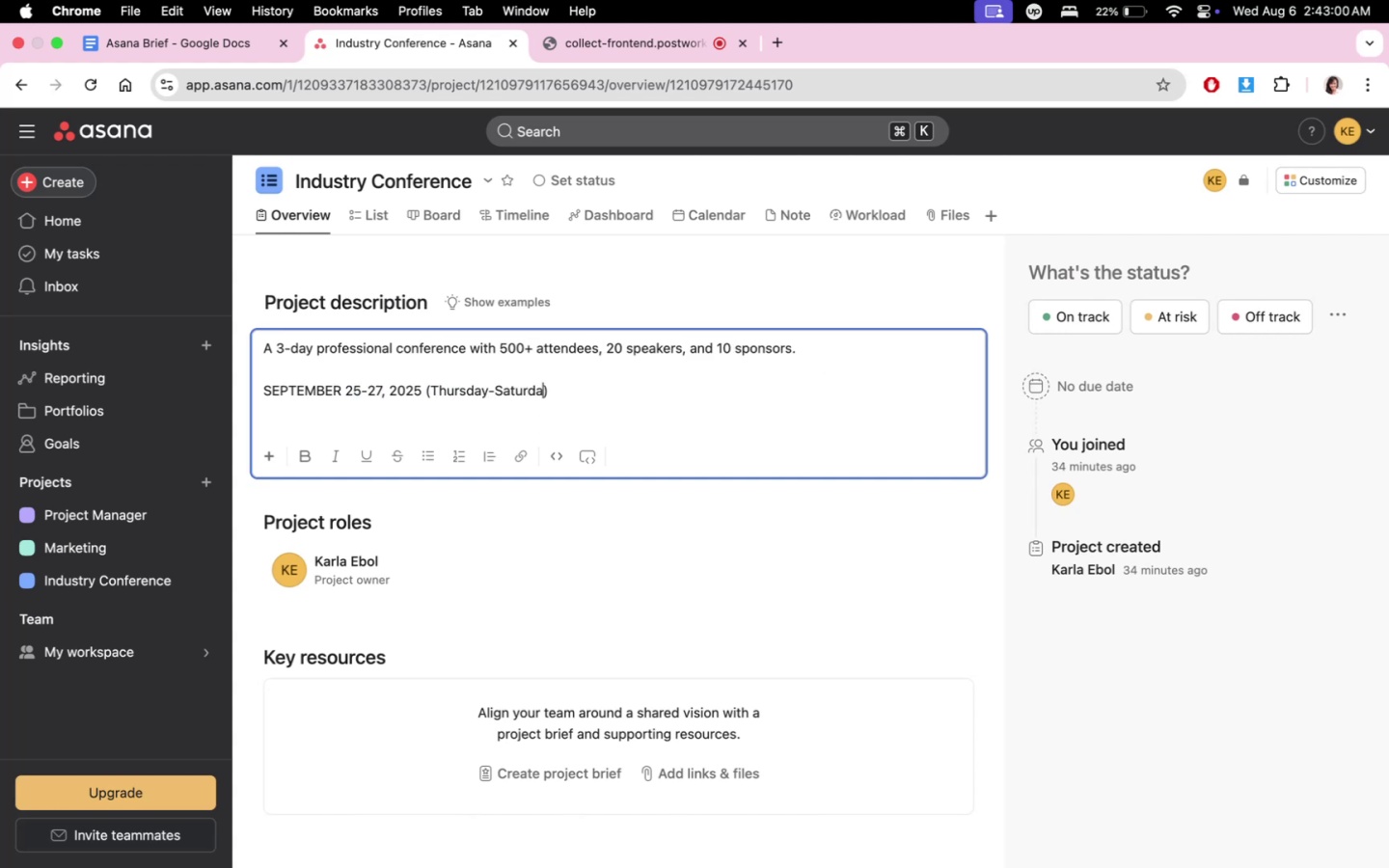 
left_click([703, 534])
 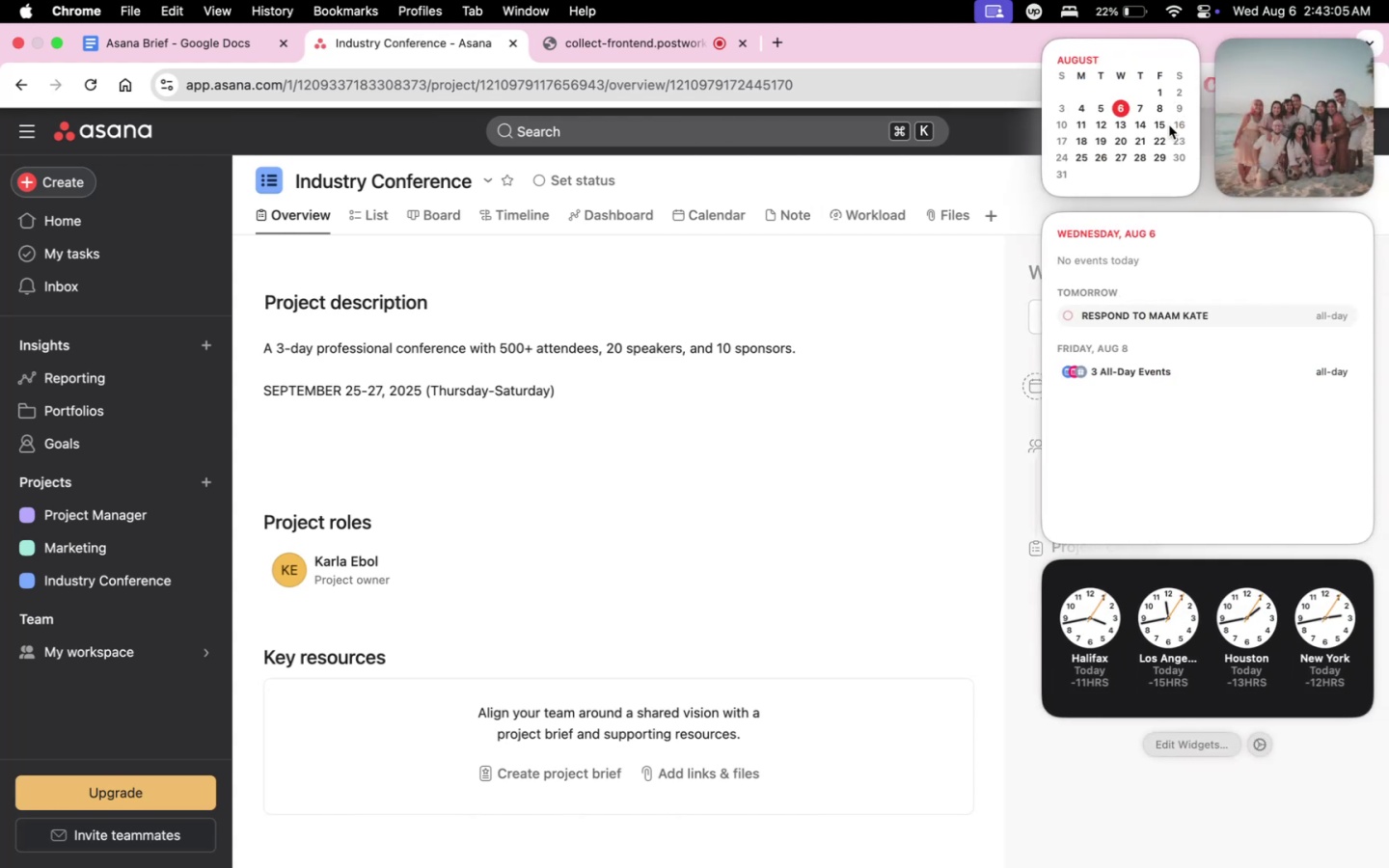 
left_click([708, 484])
 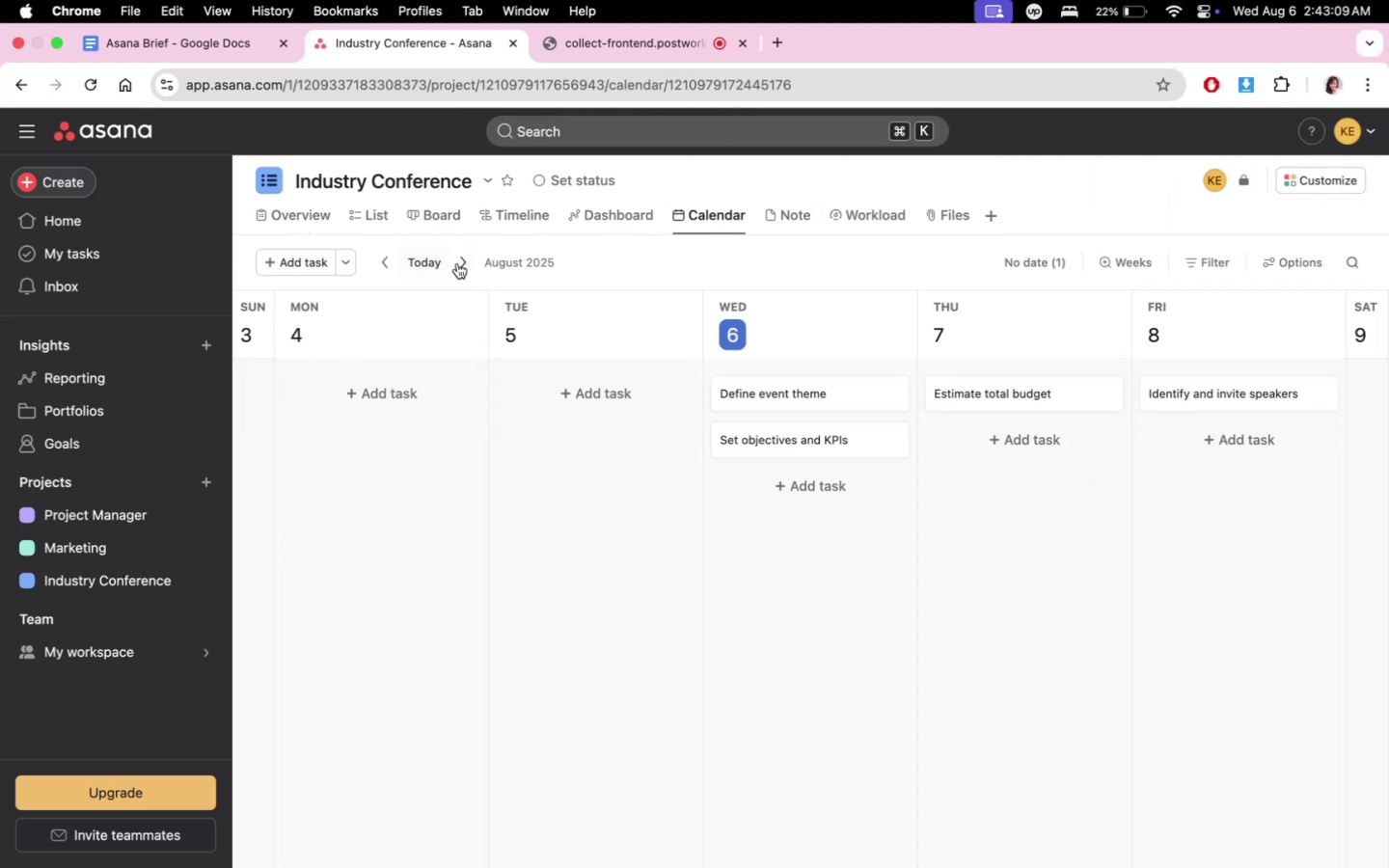 
left_click([458, 263])
 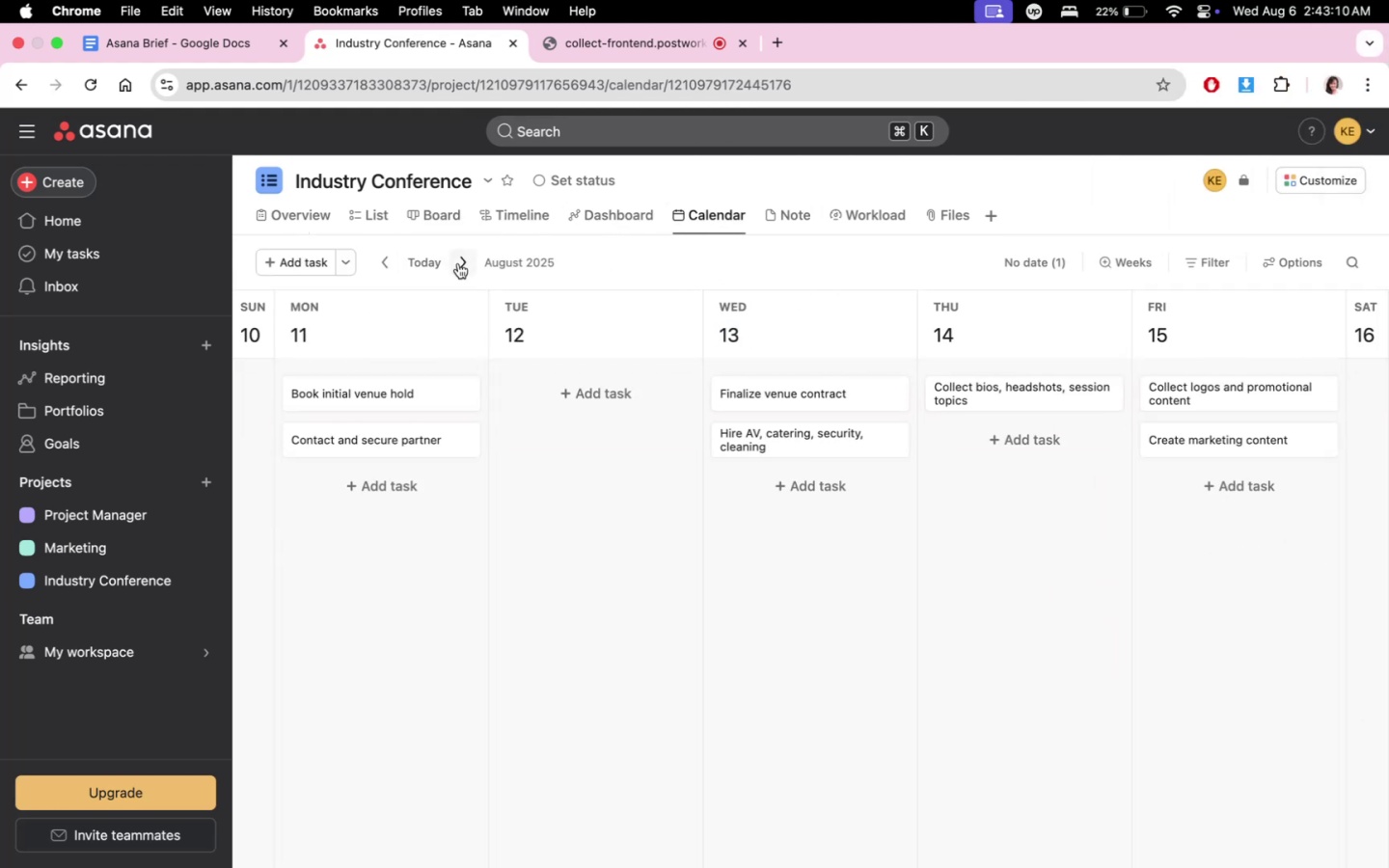 
double_click([458, 263])
 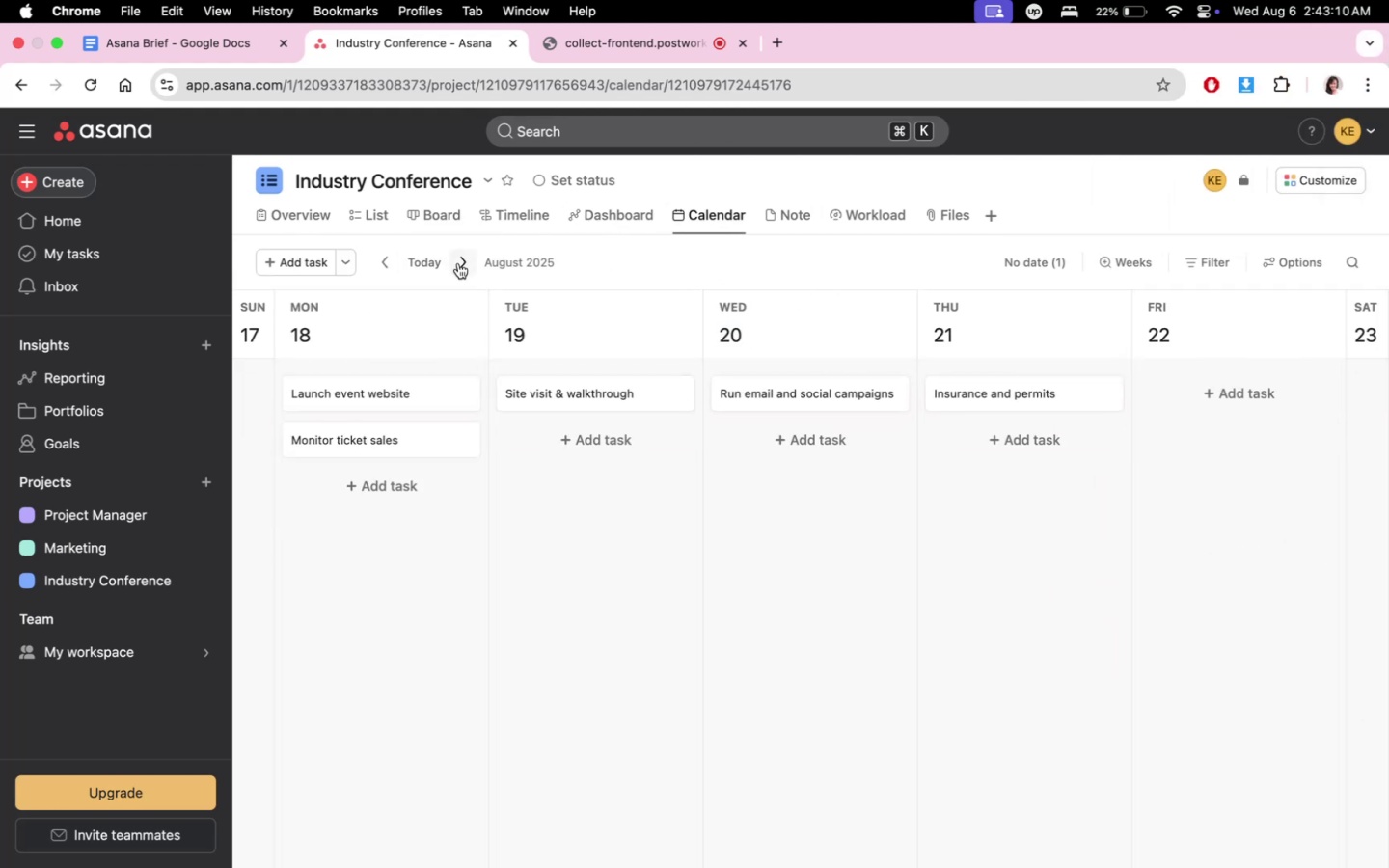 
triple_click([458, 263])
 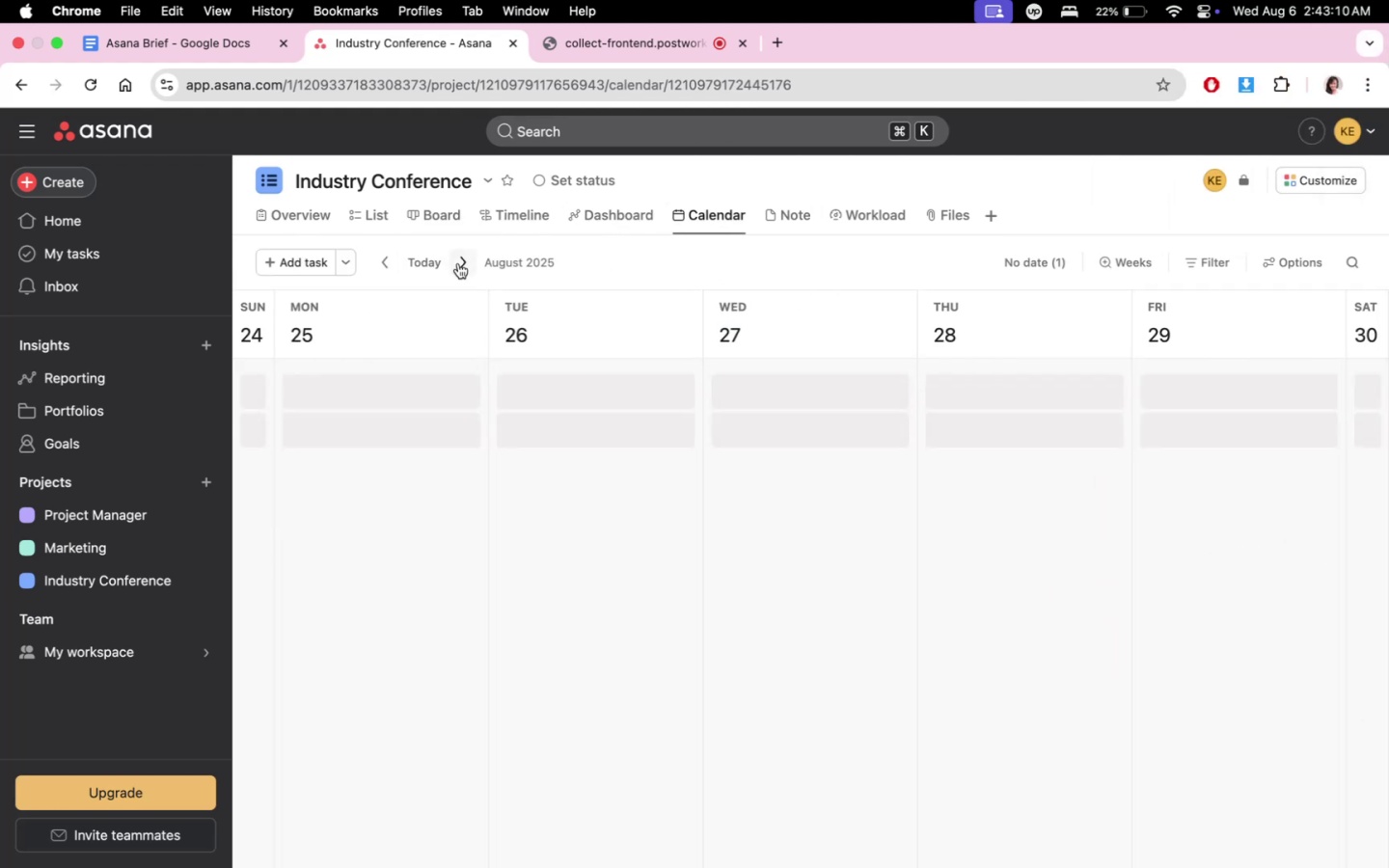 
triple_click([458, 263])
 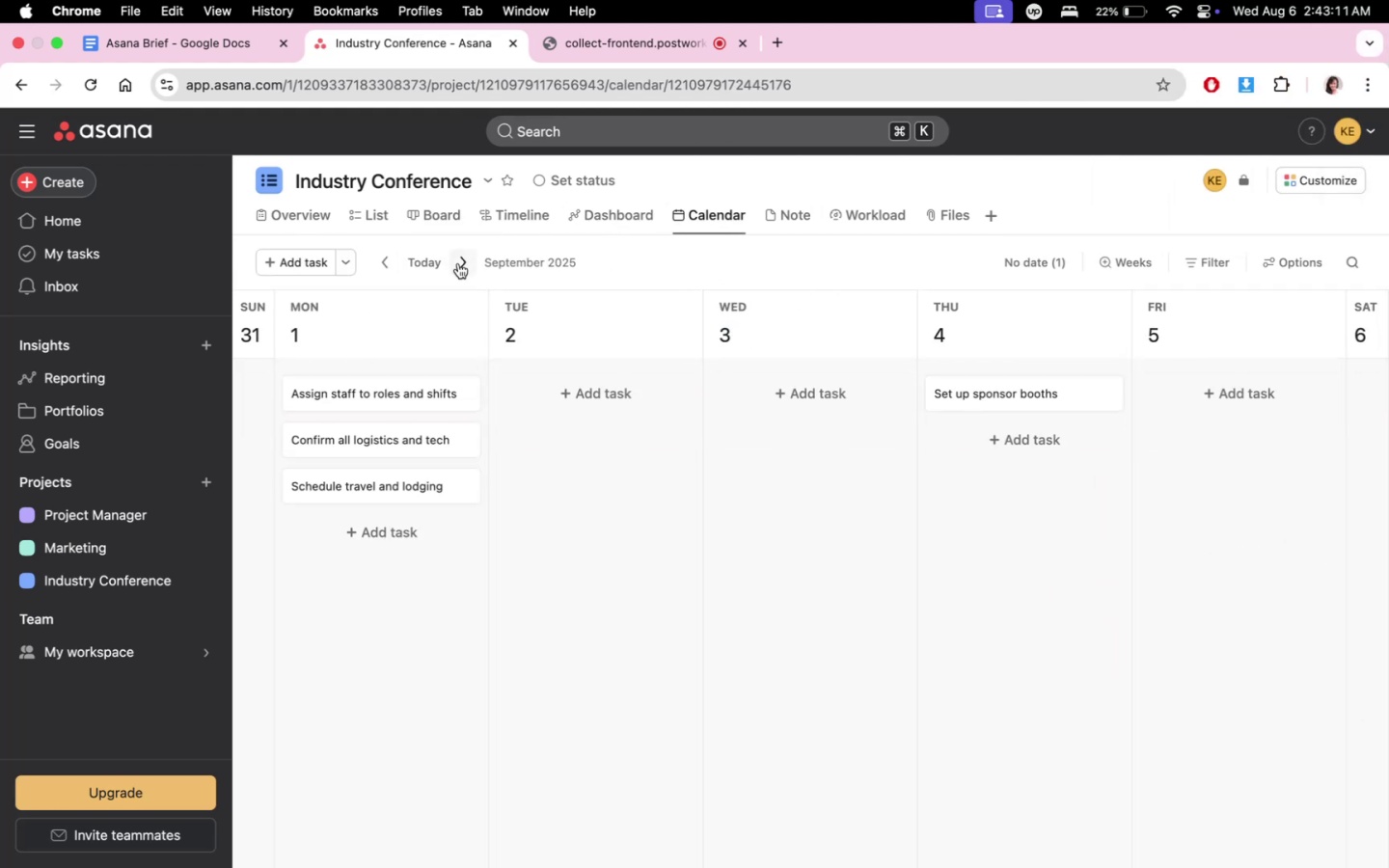 
double_click([458, 263])
 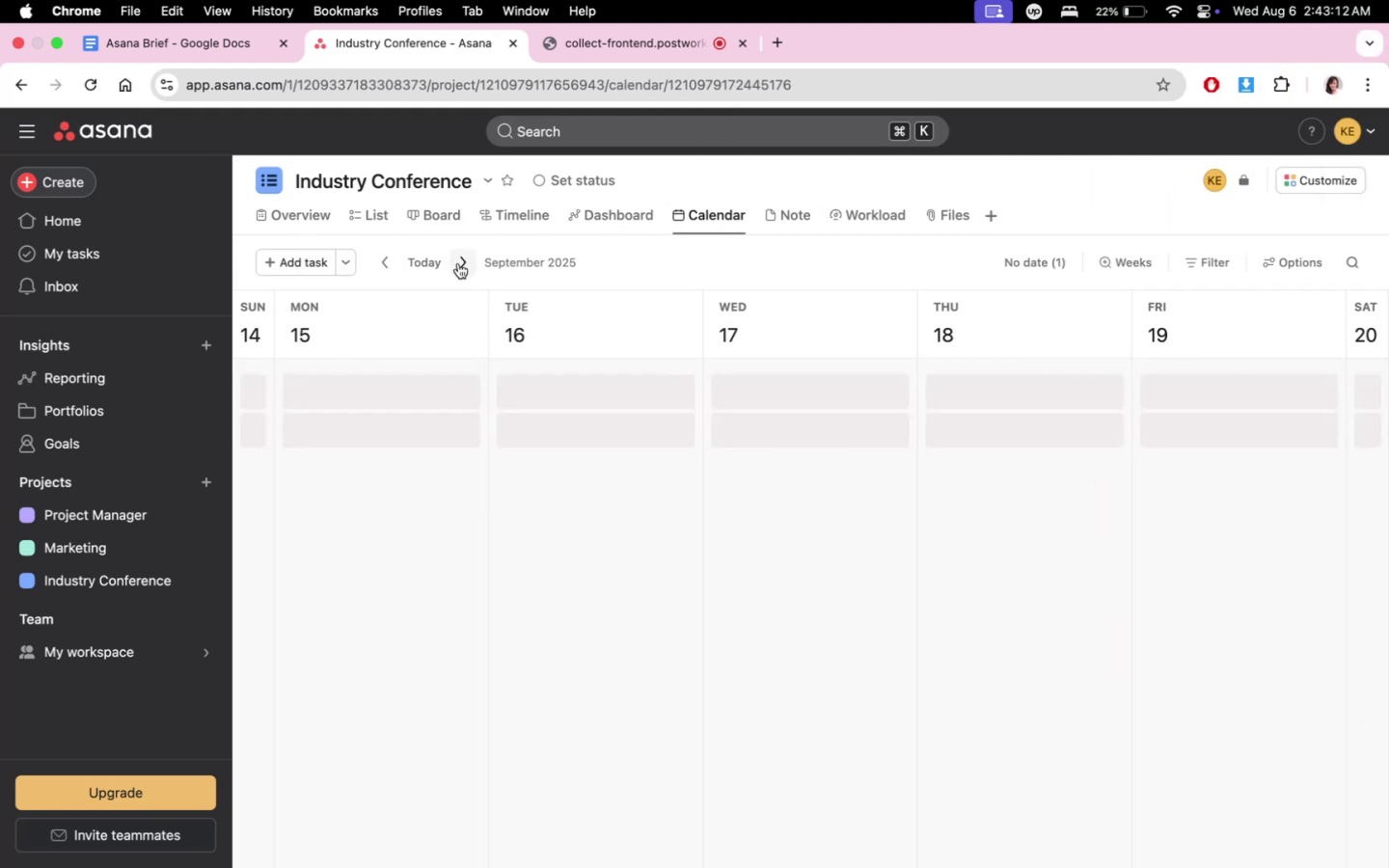 
triple_click([458, 263])
 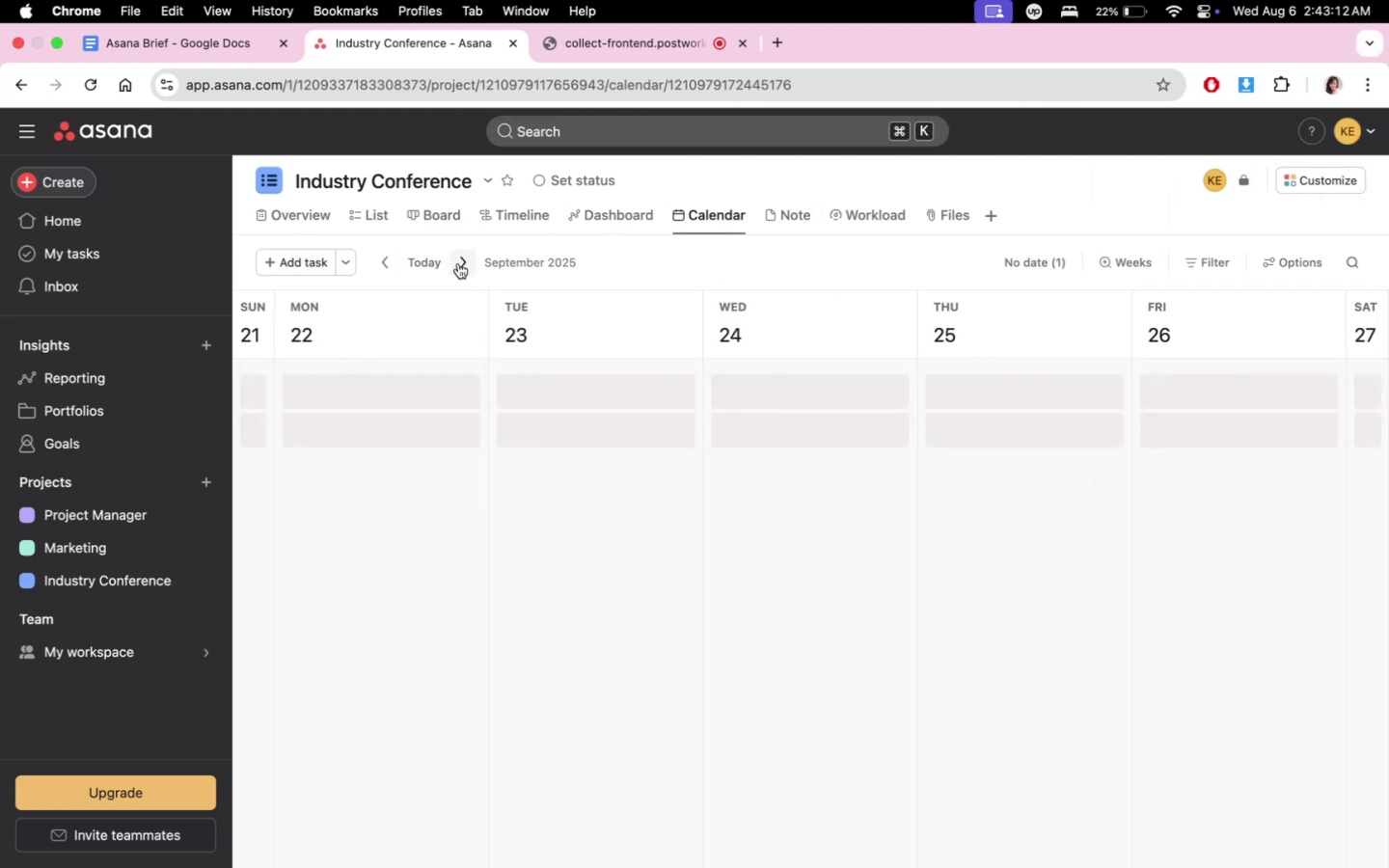 
triple_click([458, 263])
 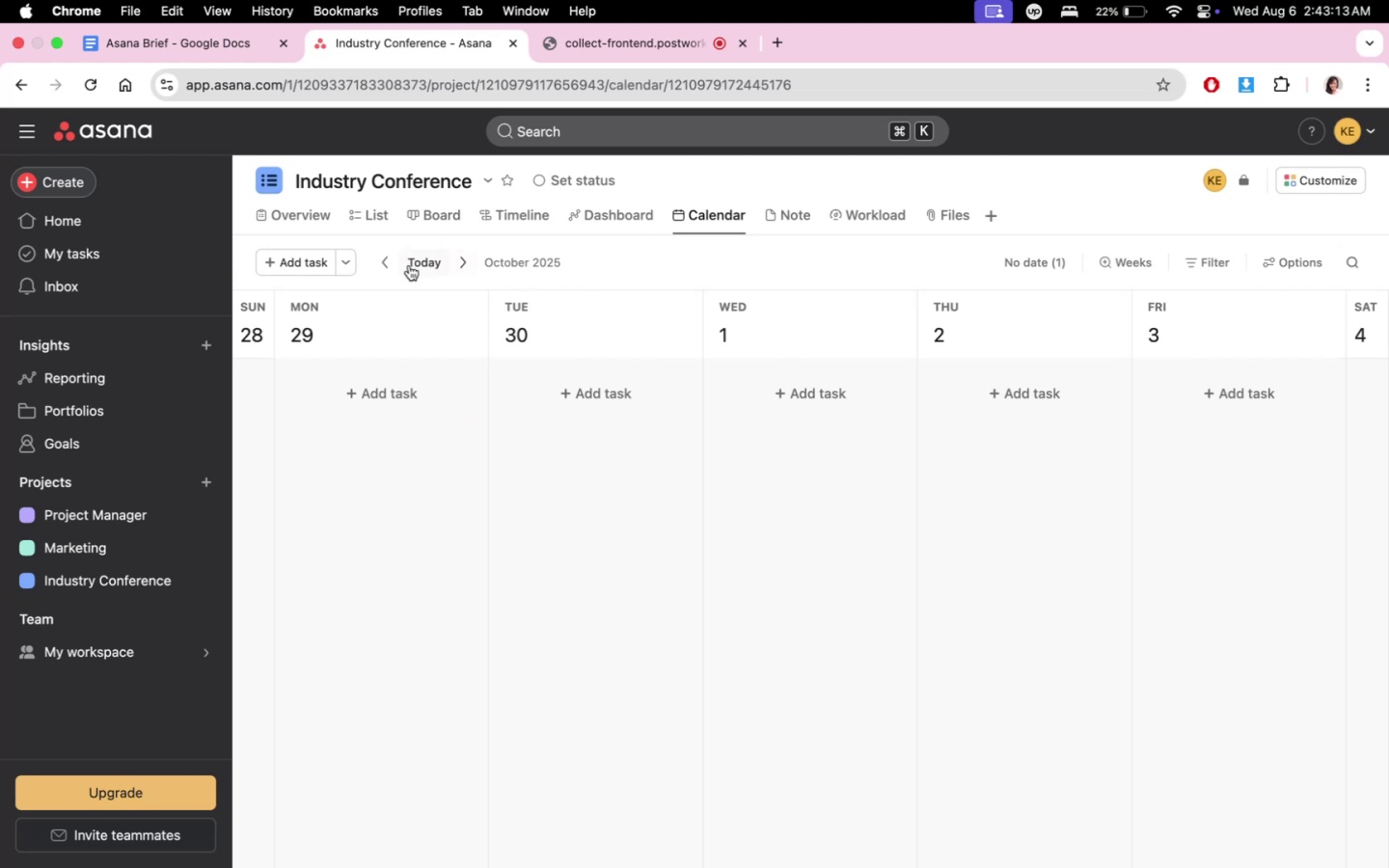 
left_click([388, 266])
 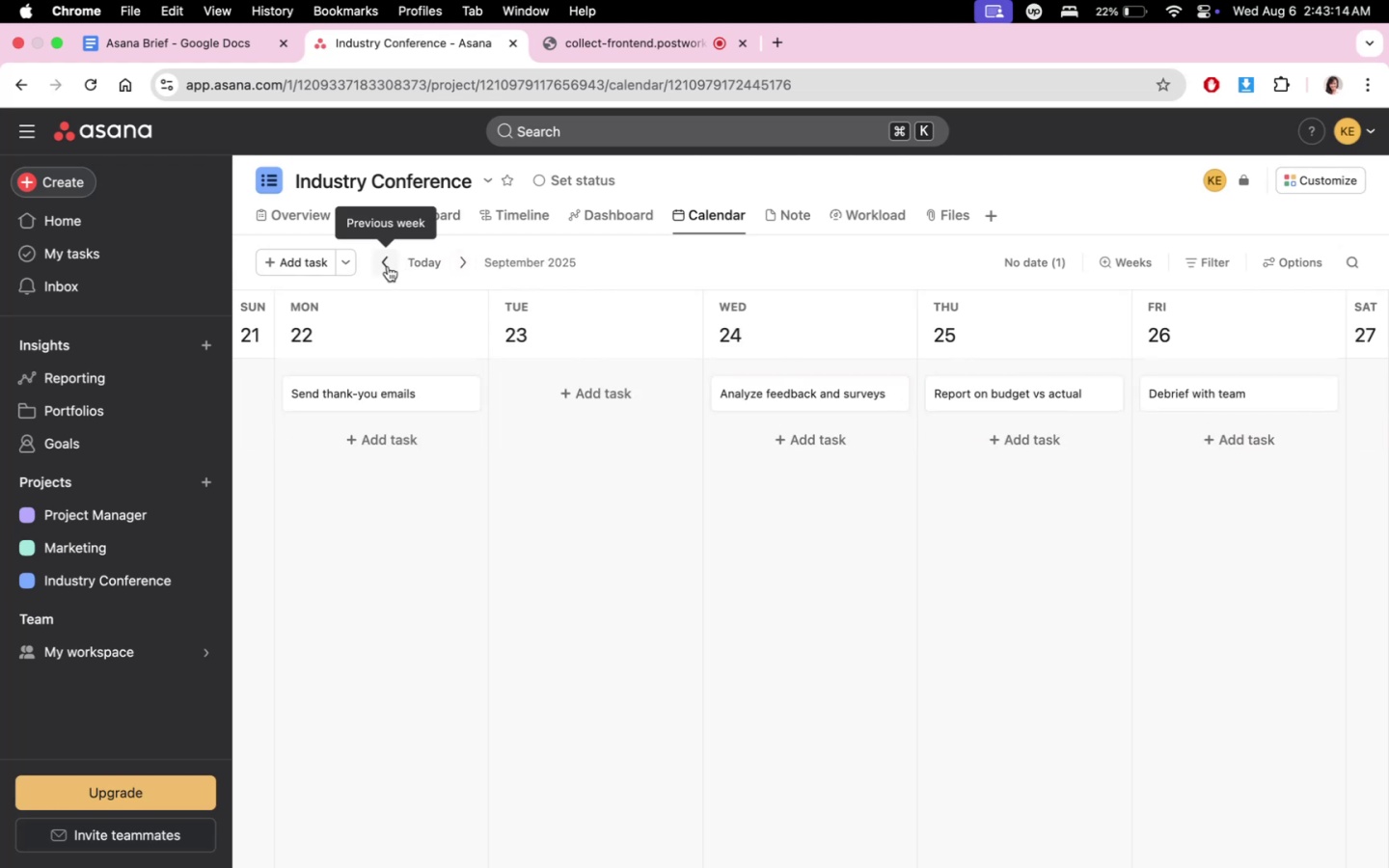 
double_click([388, 266])
 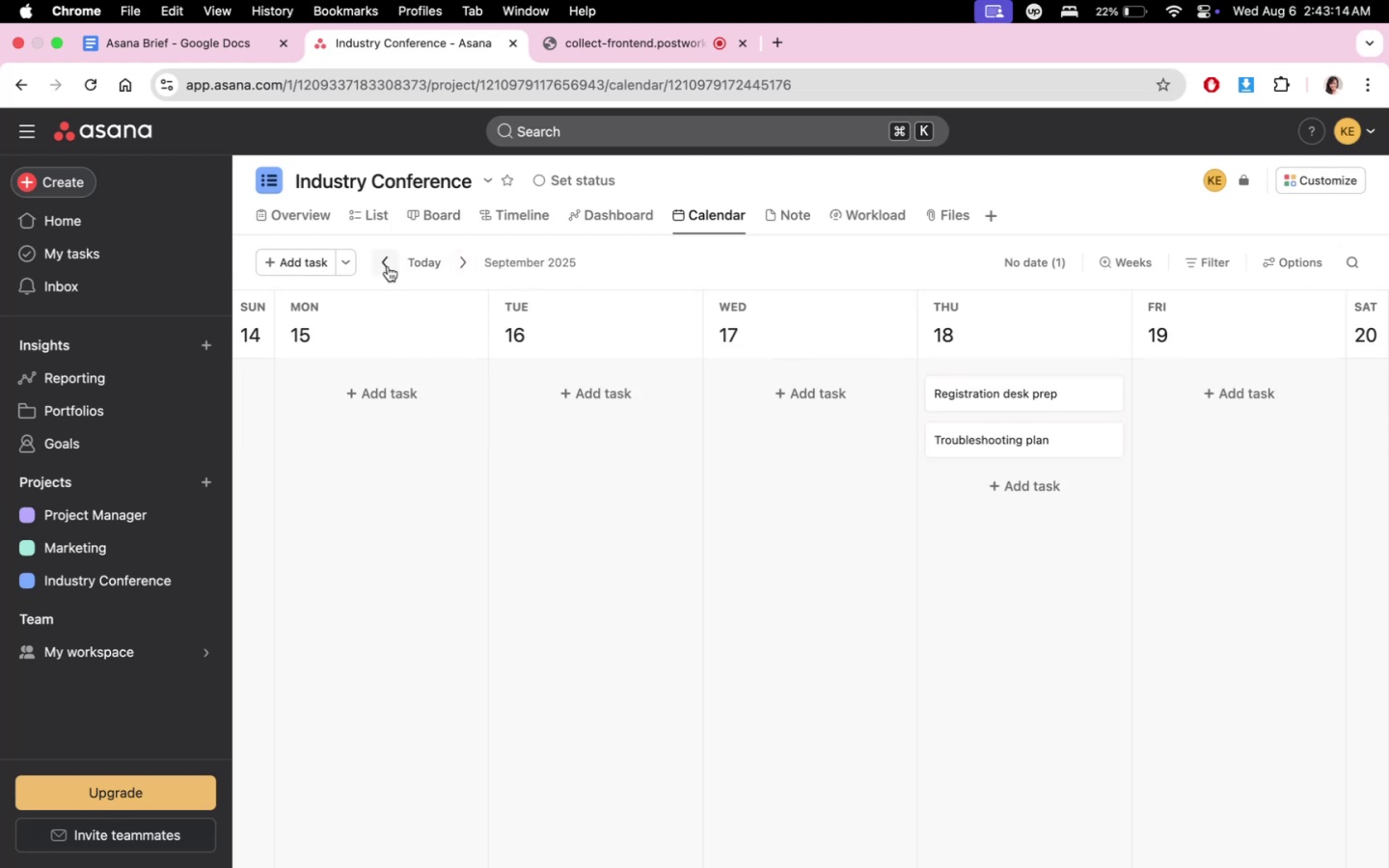 
left_click([388, 266])
 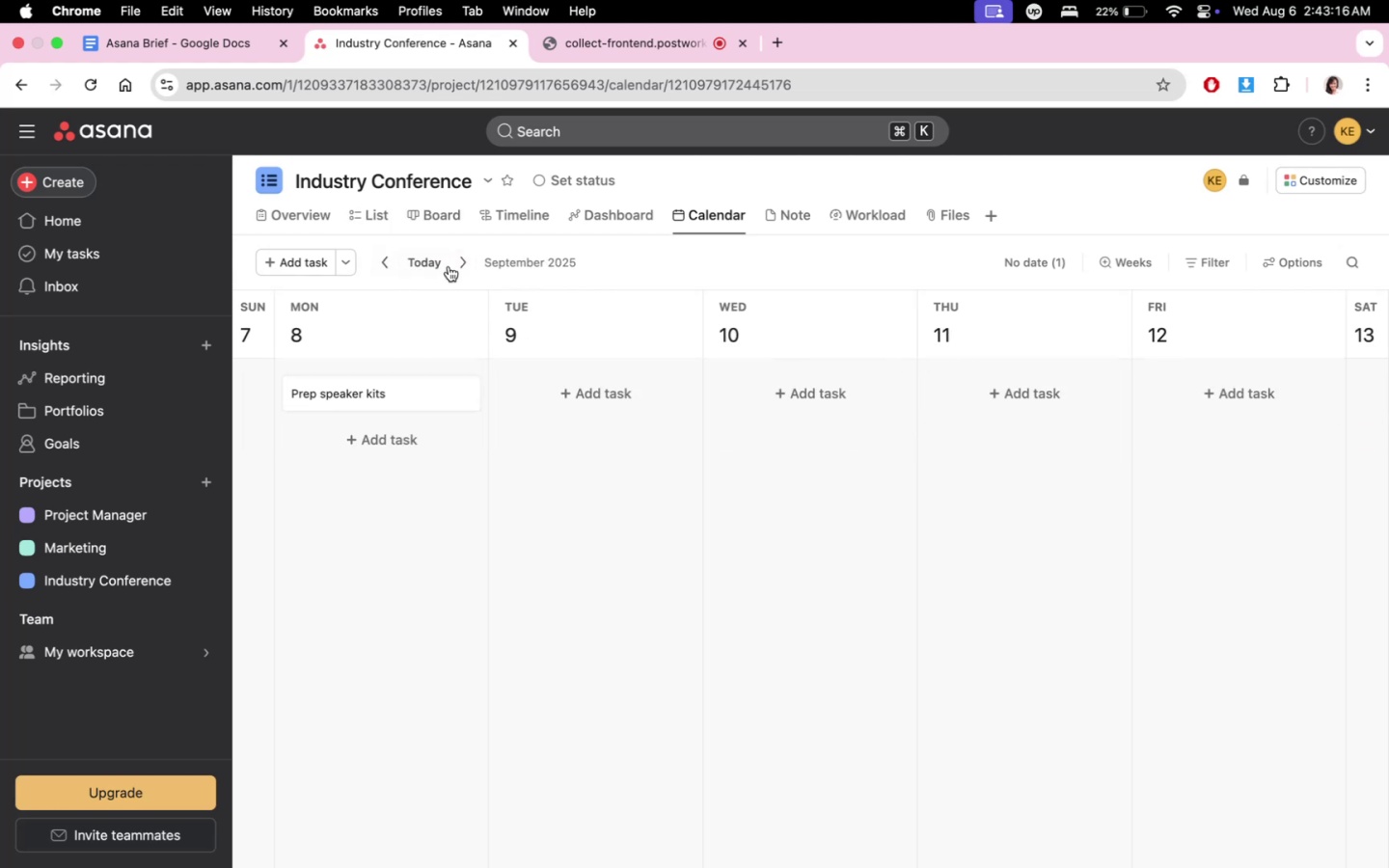 
double_click([458, 264])
 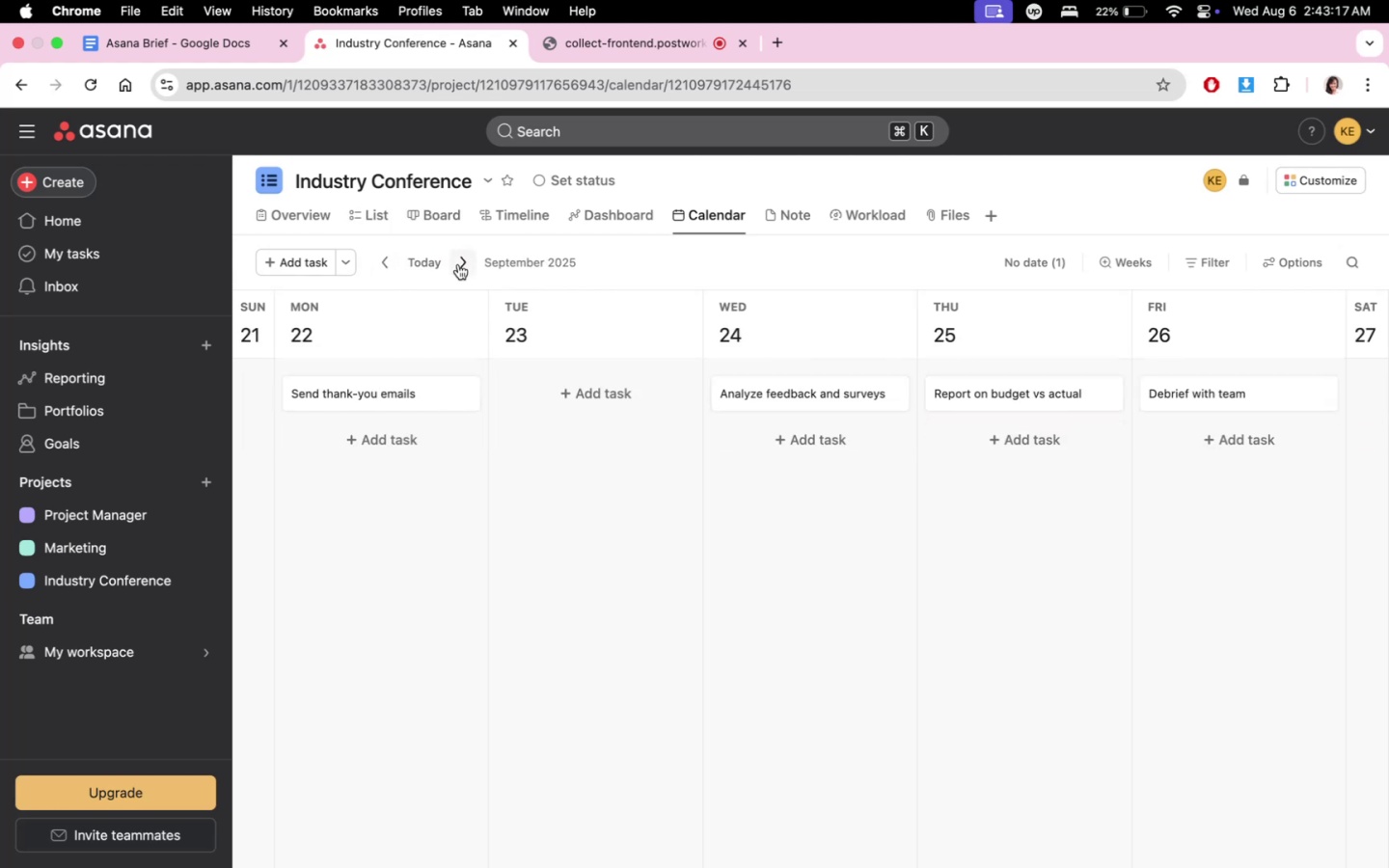 
left_click([458, 264])
 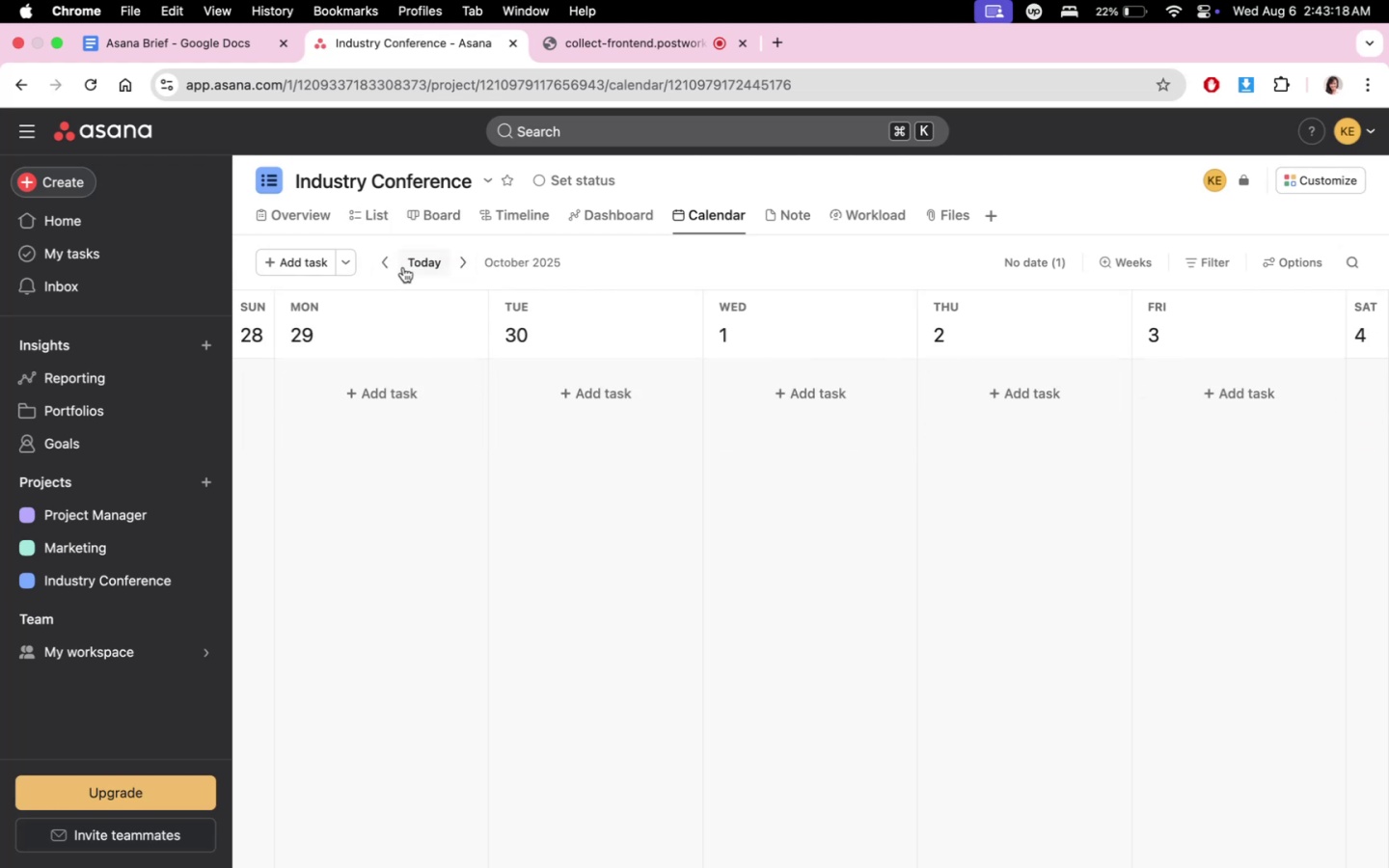 
double_click([396, 268])
 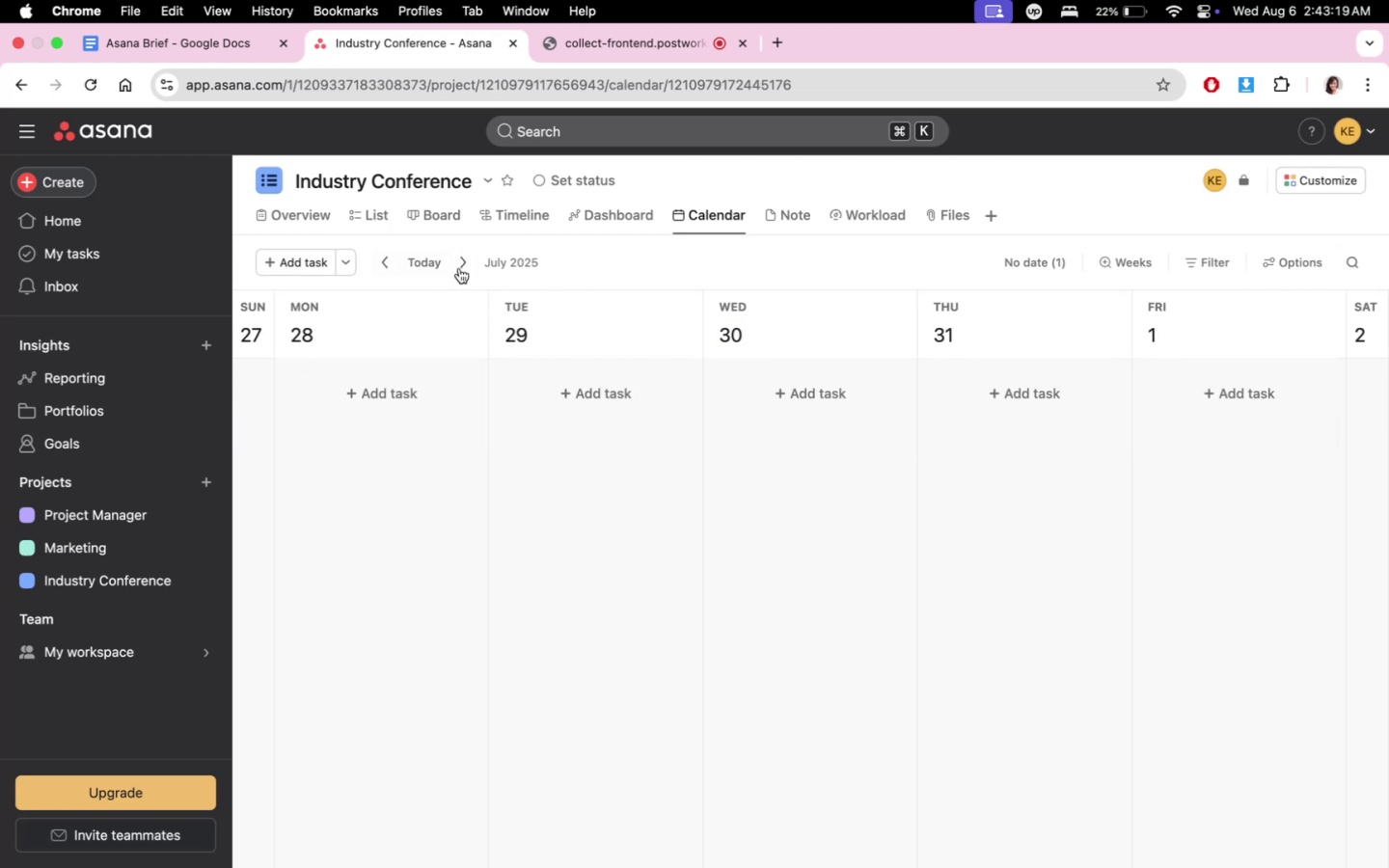 
left_click([463, 268])
 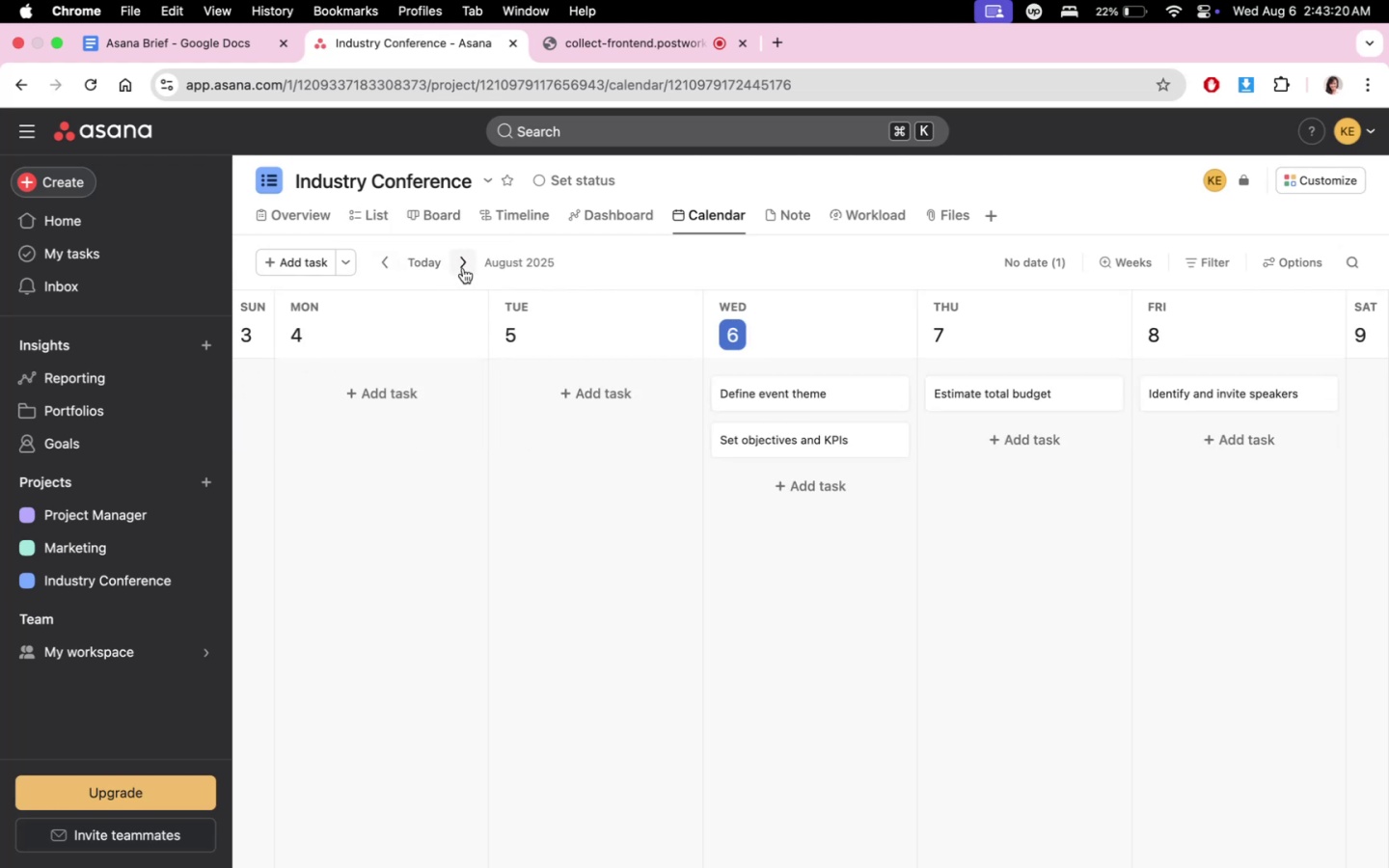 
double_click([463, 268])
 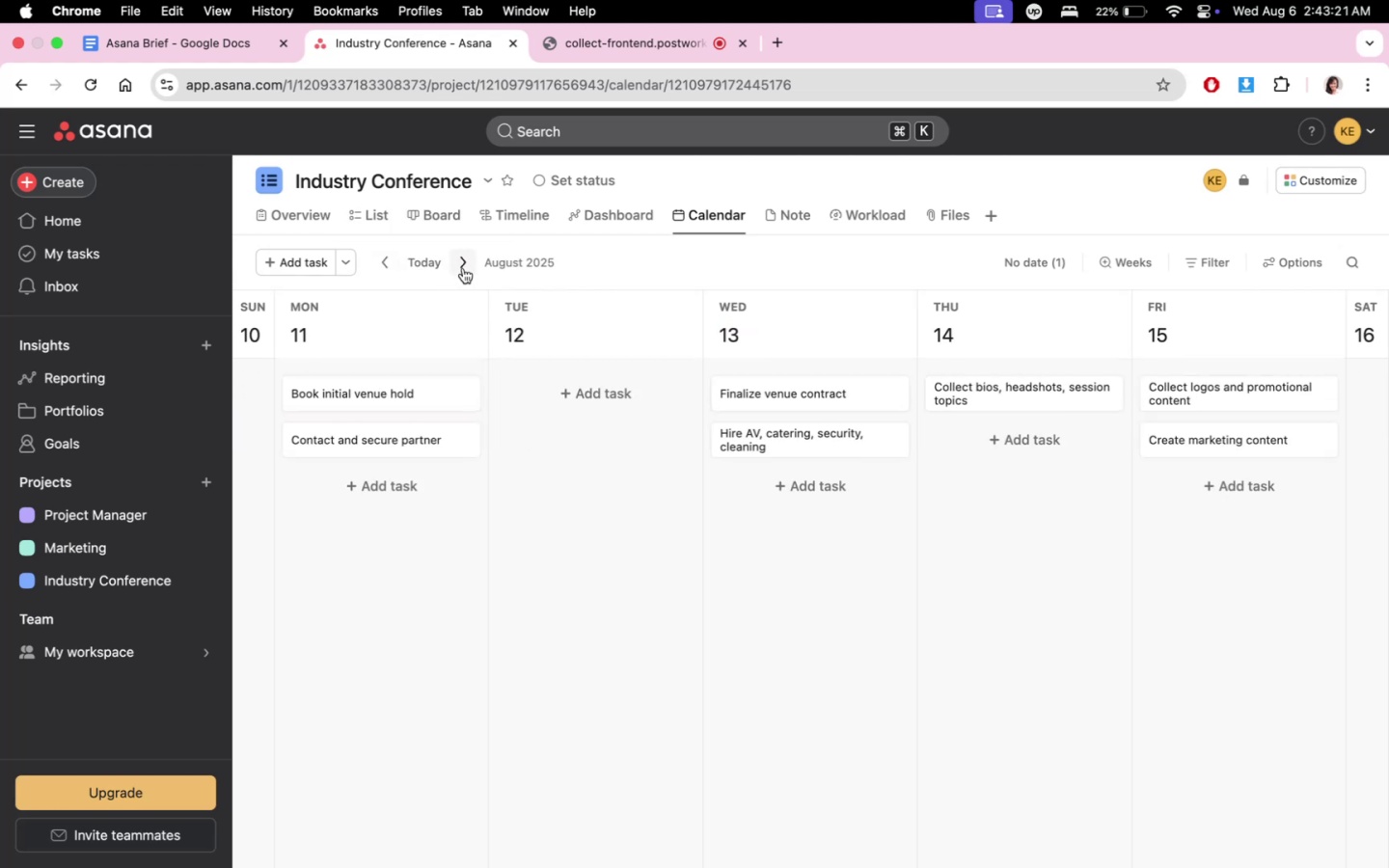 
triple_click([463, 268])
 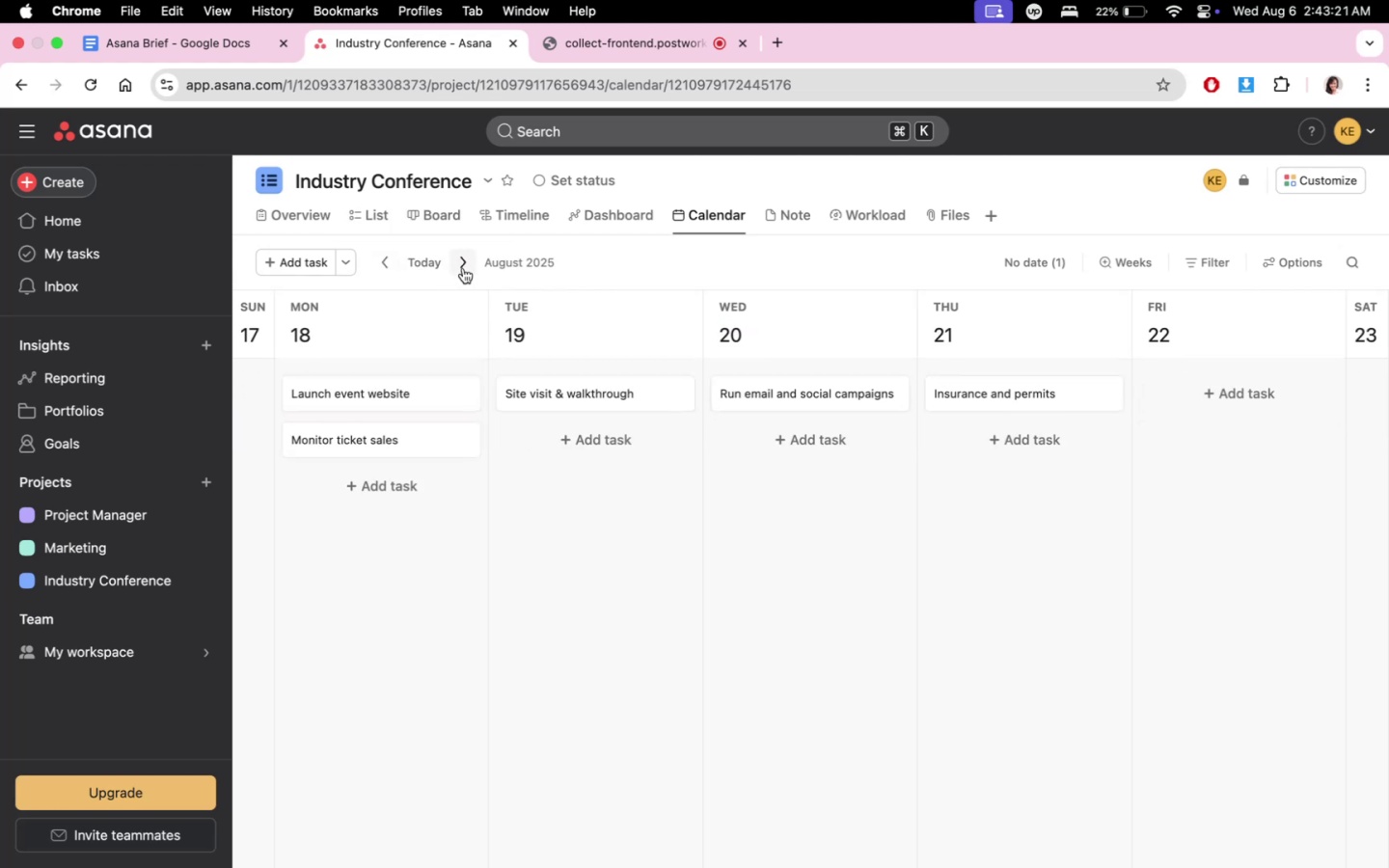 
left_click([463, 268])
 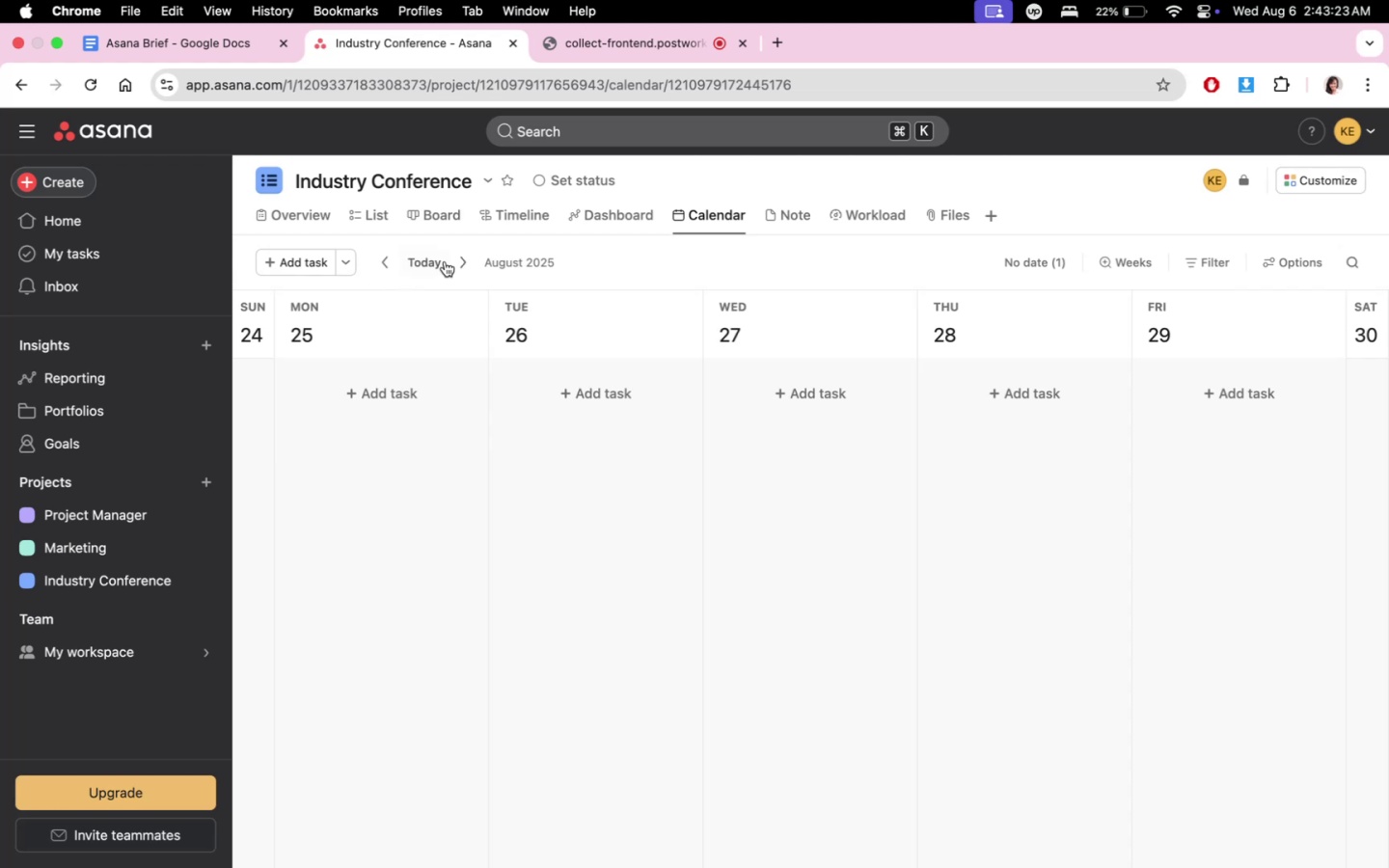 
double_click([459, 261])
 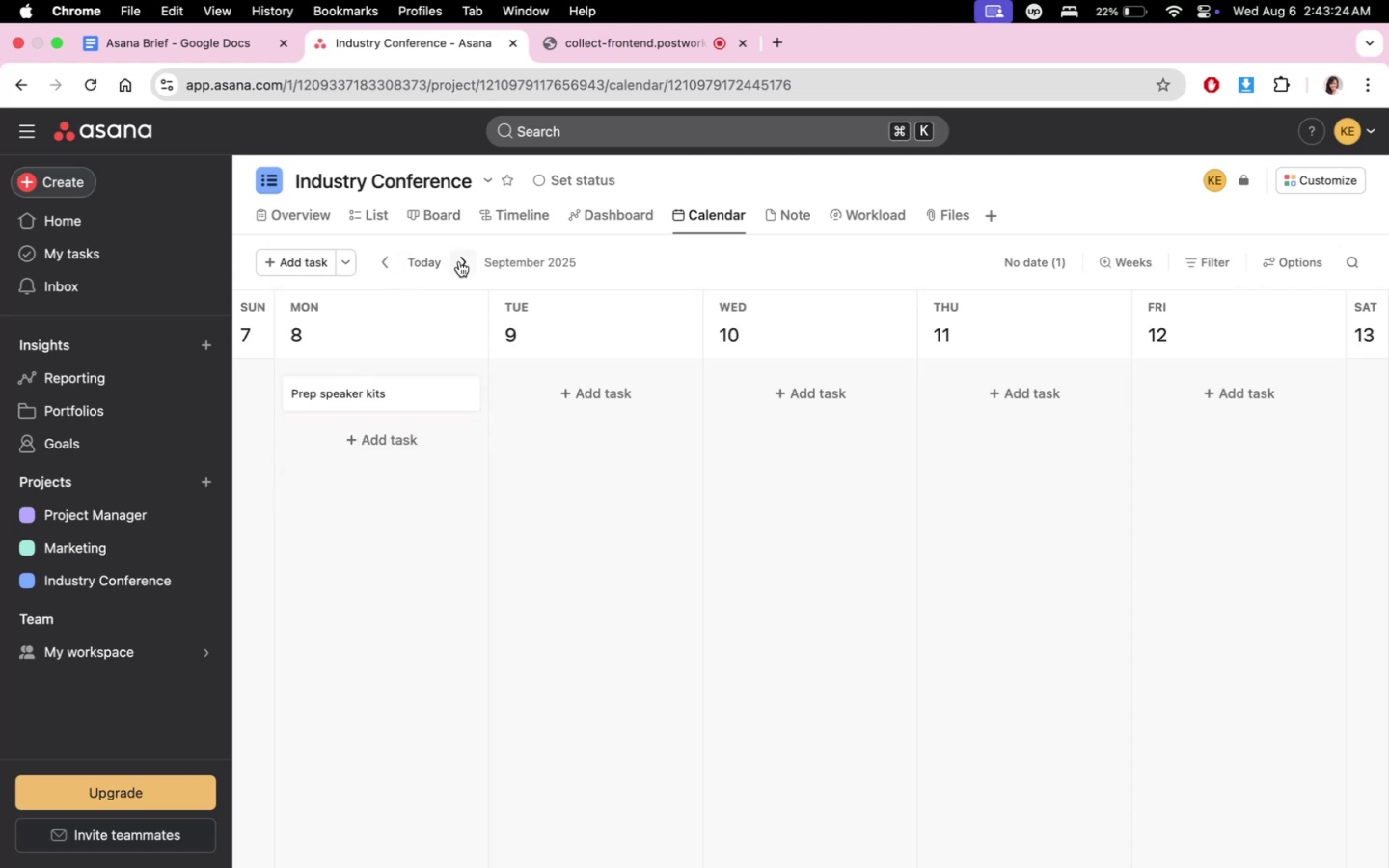 
triple_click([459, 261])
 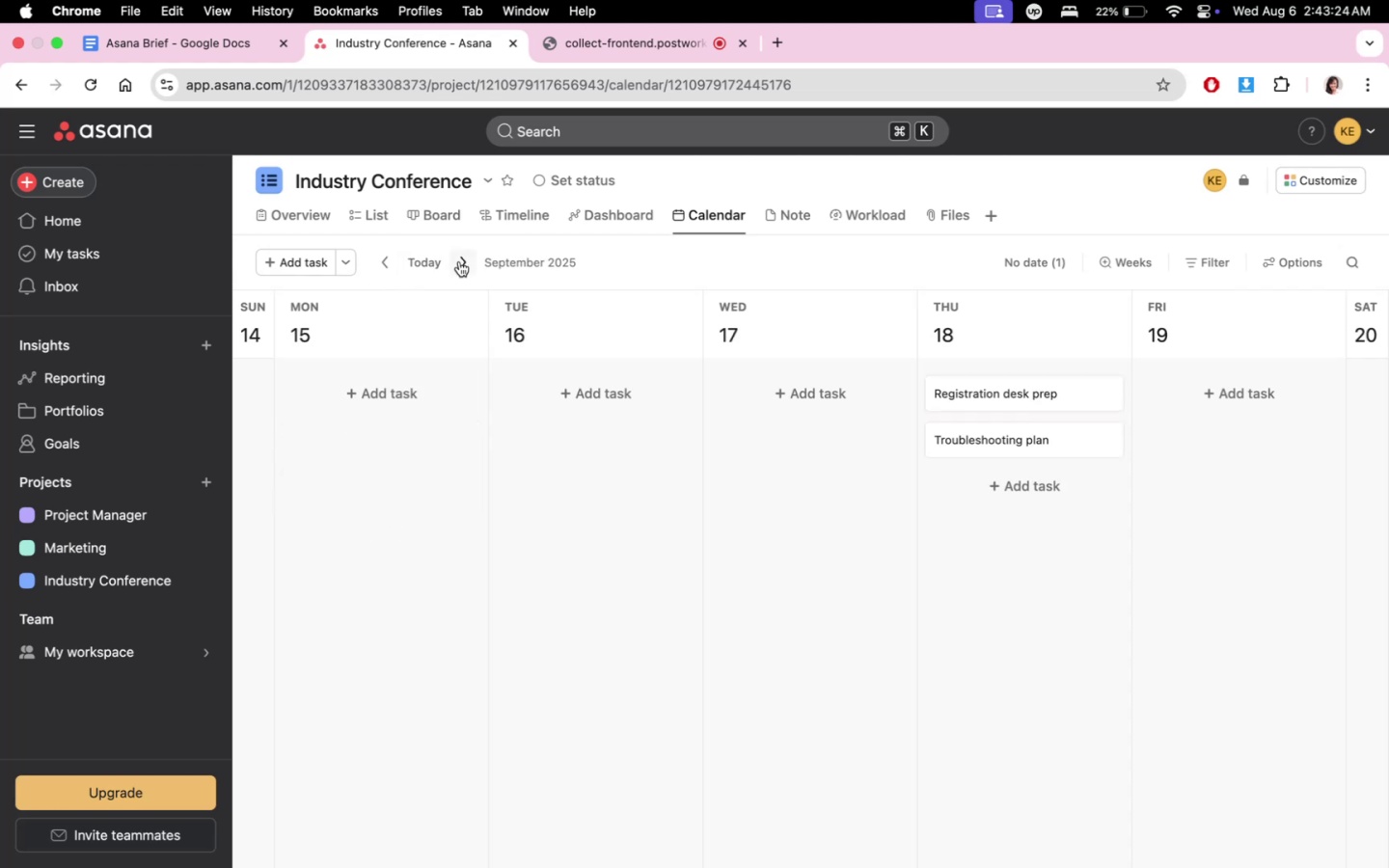 
triple_click([459, 261])
 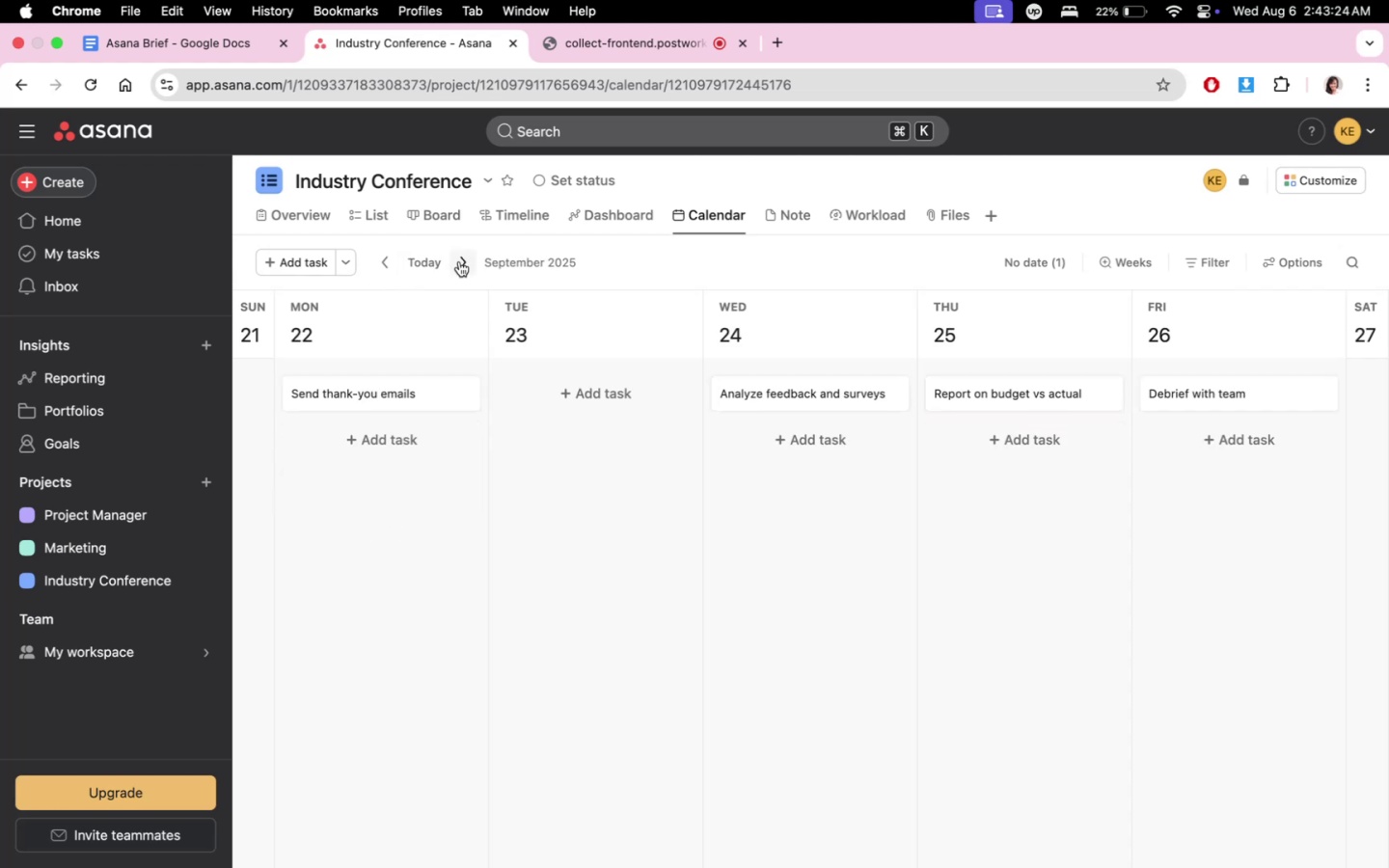 
triple_click([459, 261])
 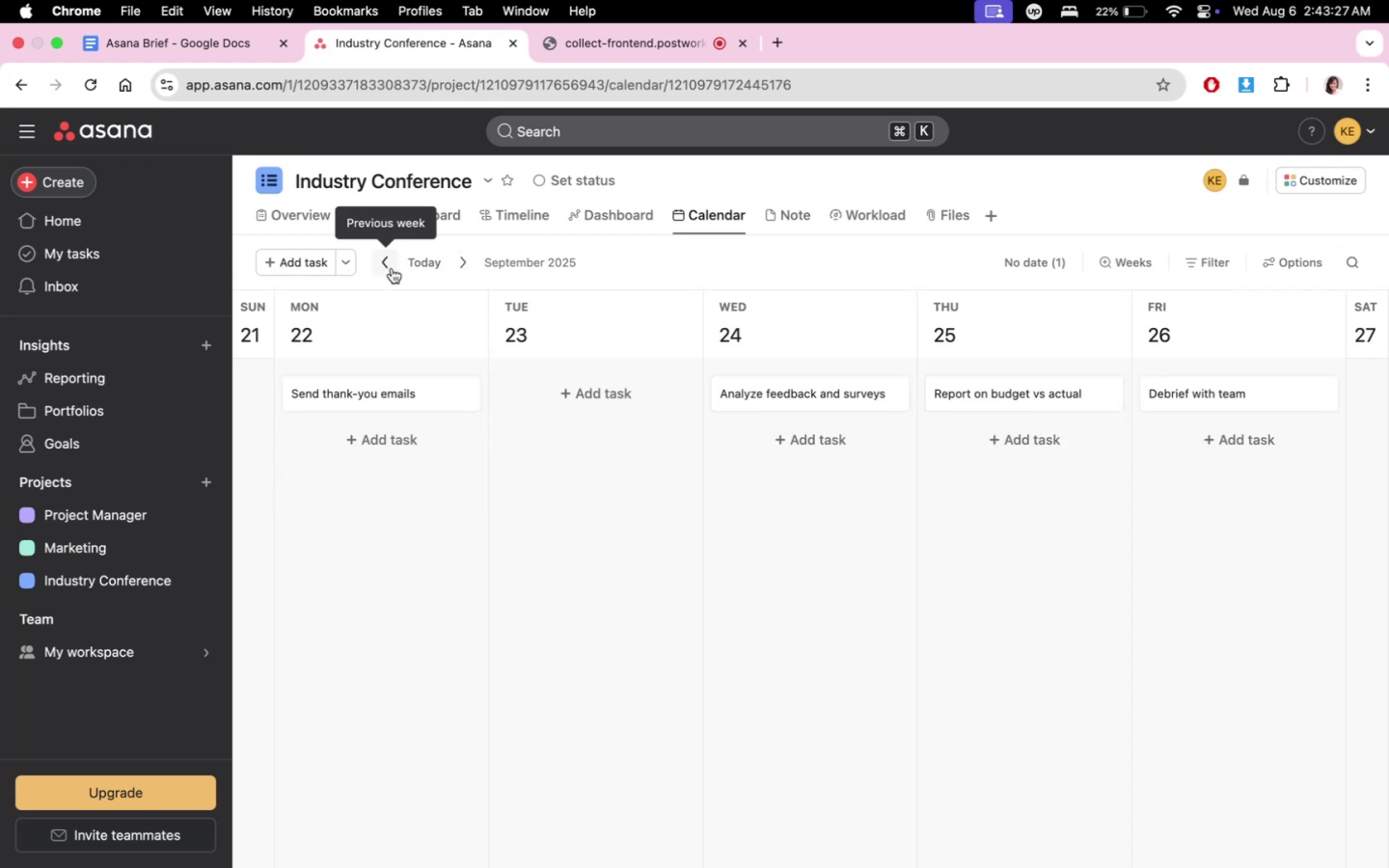 
left_click([392, 268])
 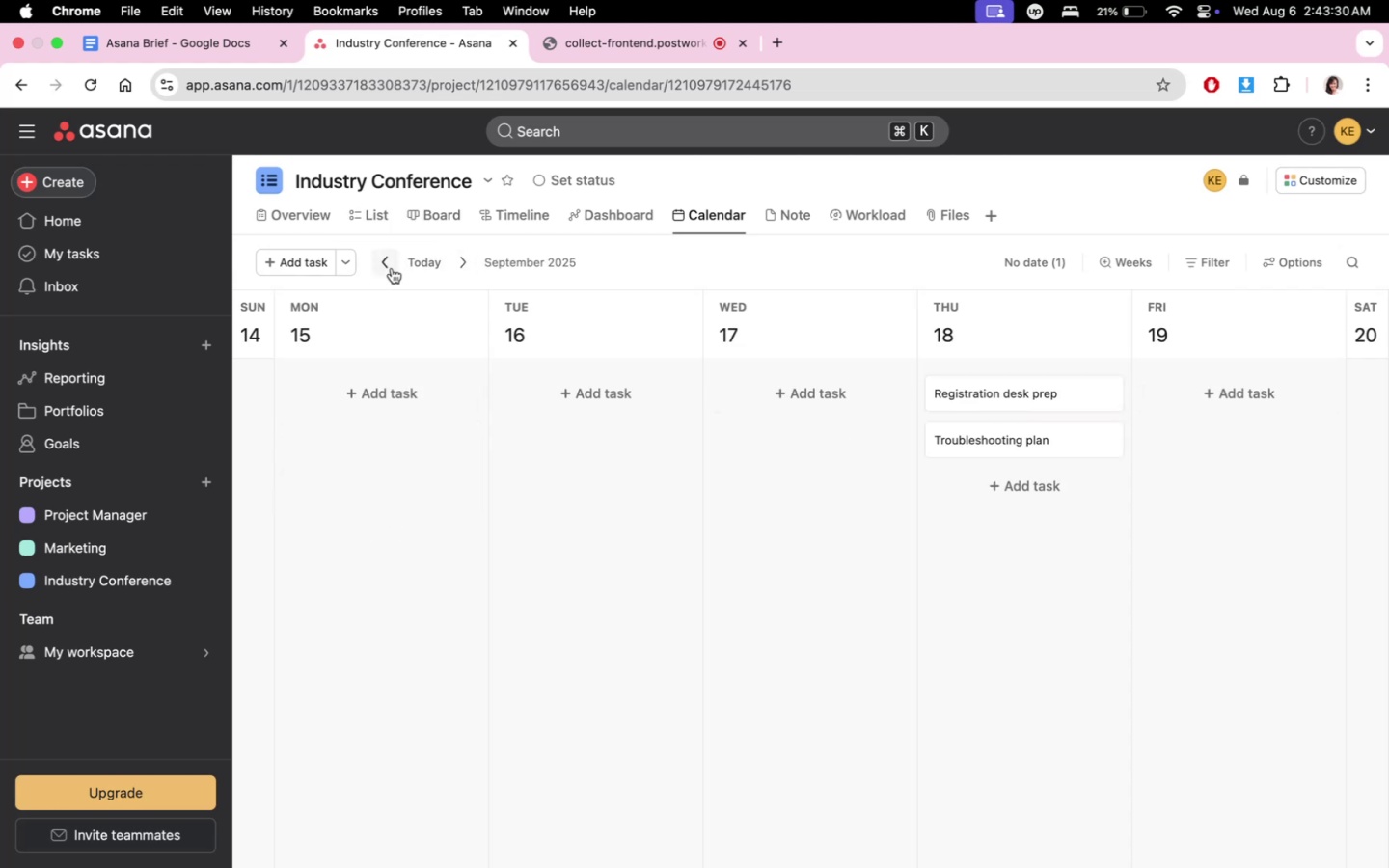 
left_click([392, 268])
 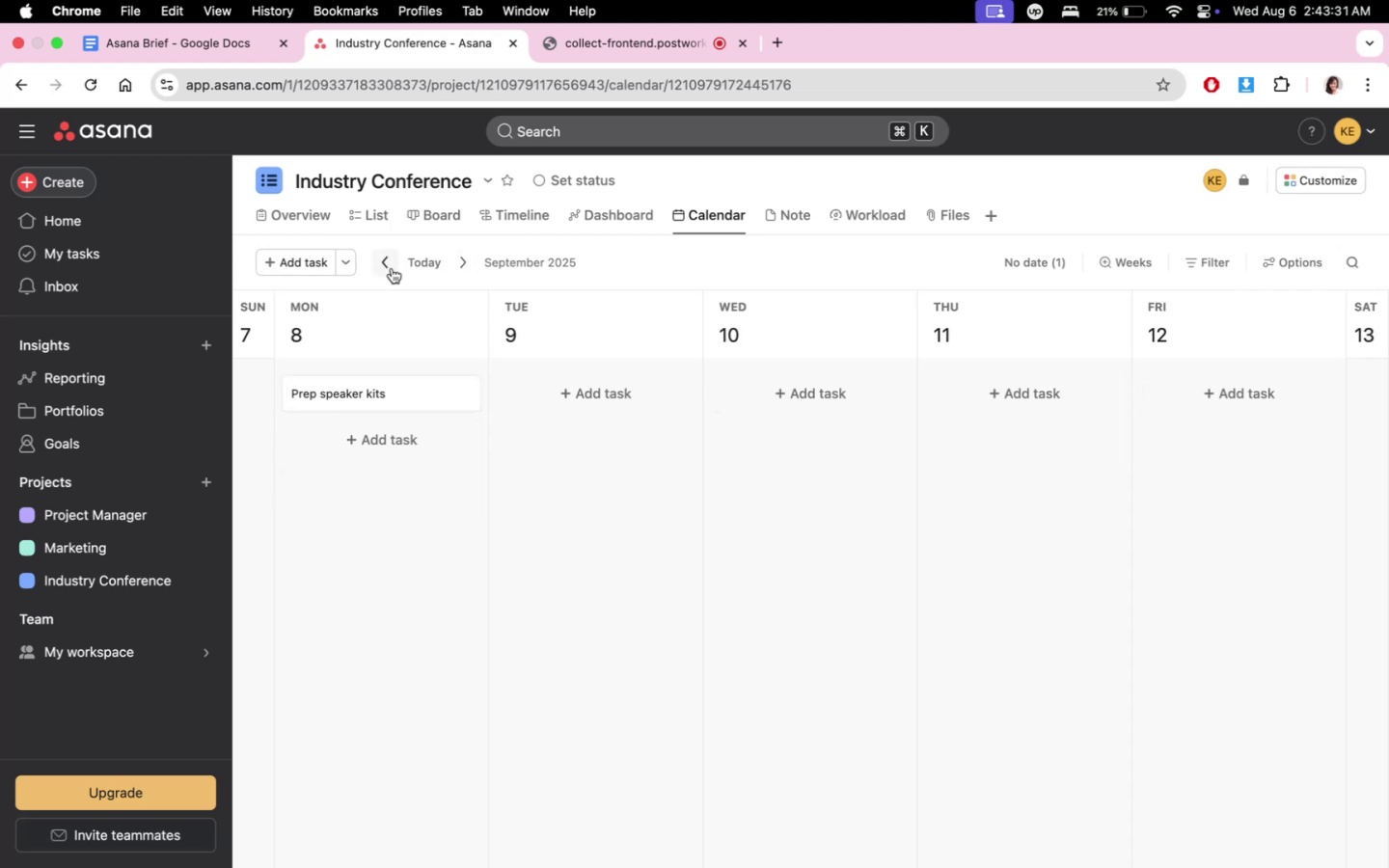 
double_click([392, 268])
 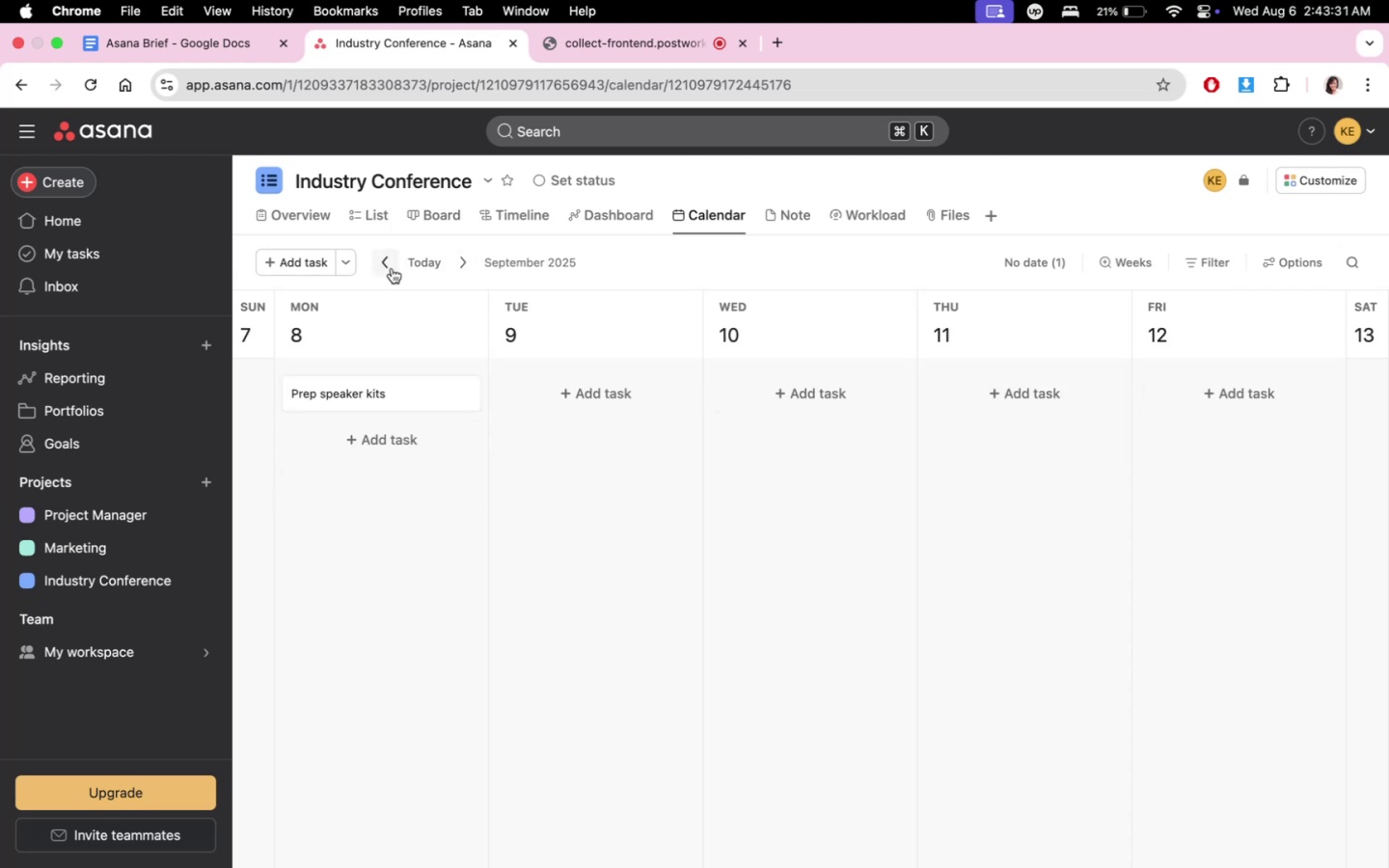 
triple_click([392, 268])
 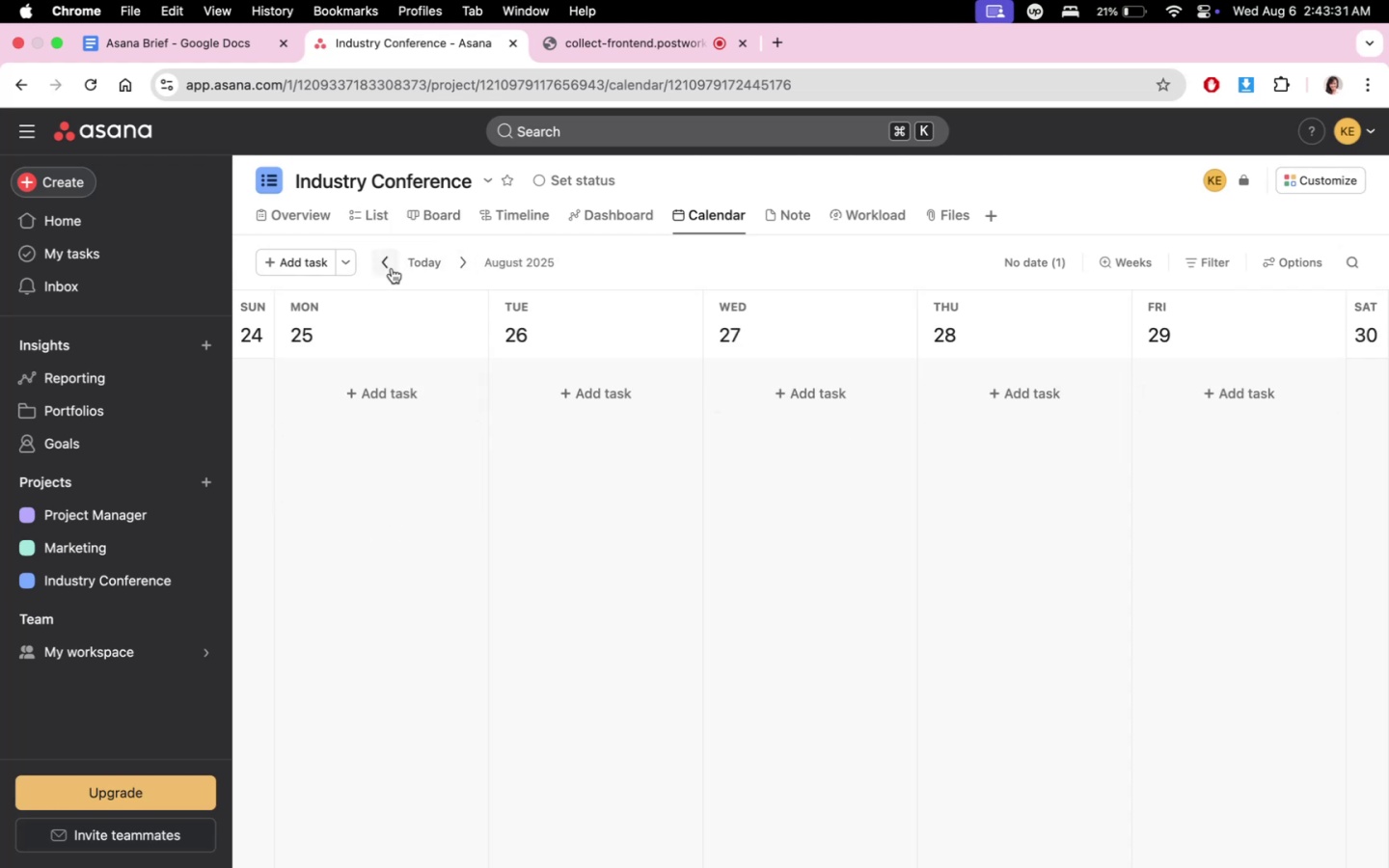 
triple_click([392, 268])
 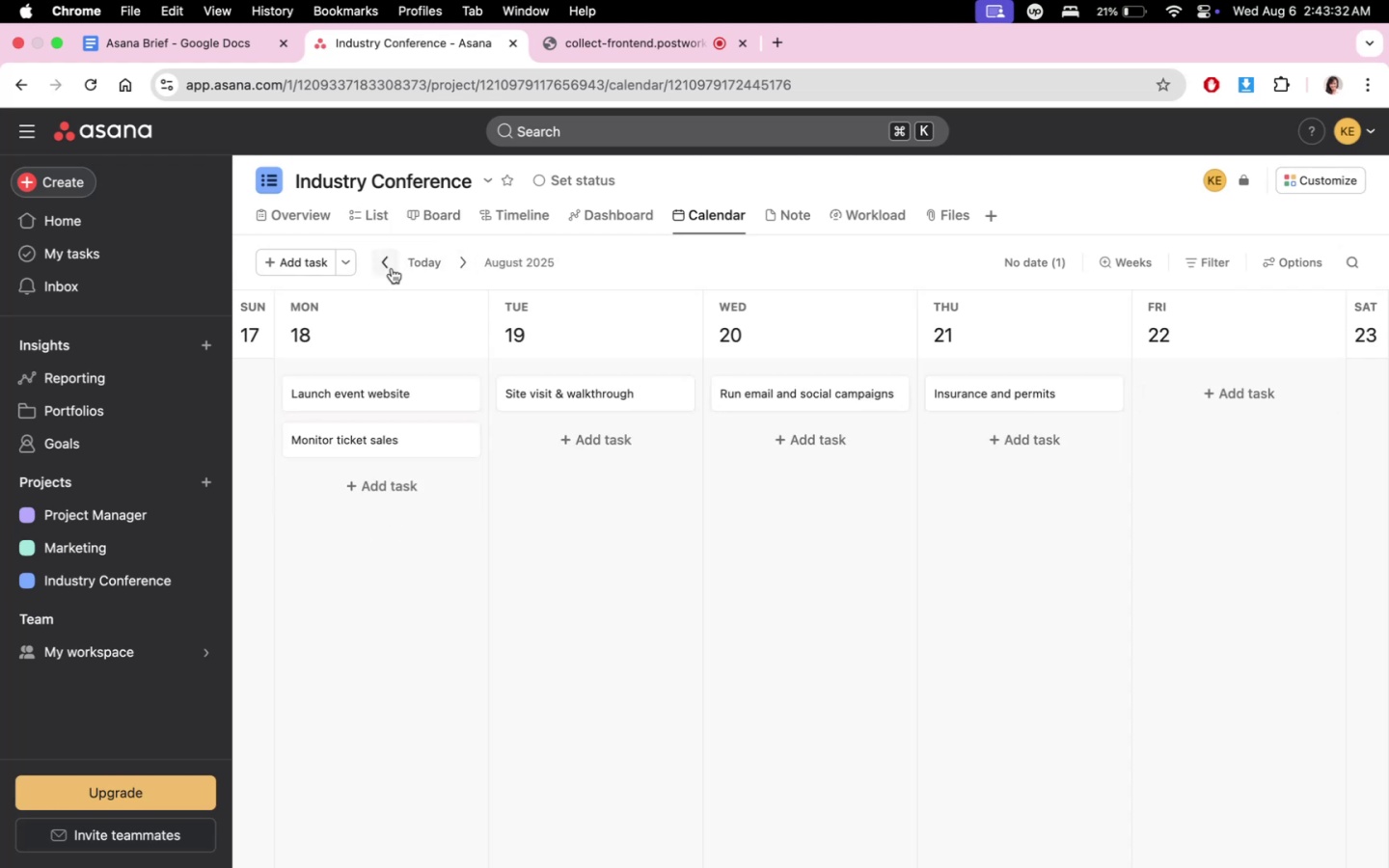 
triple_click([392, 268])
 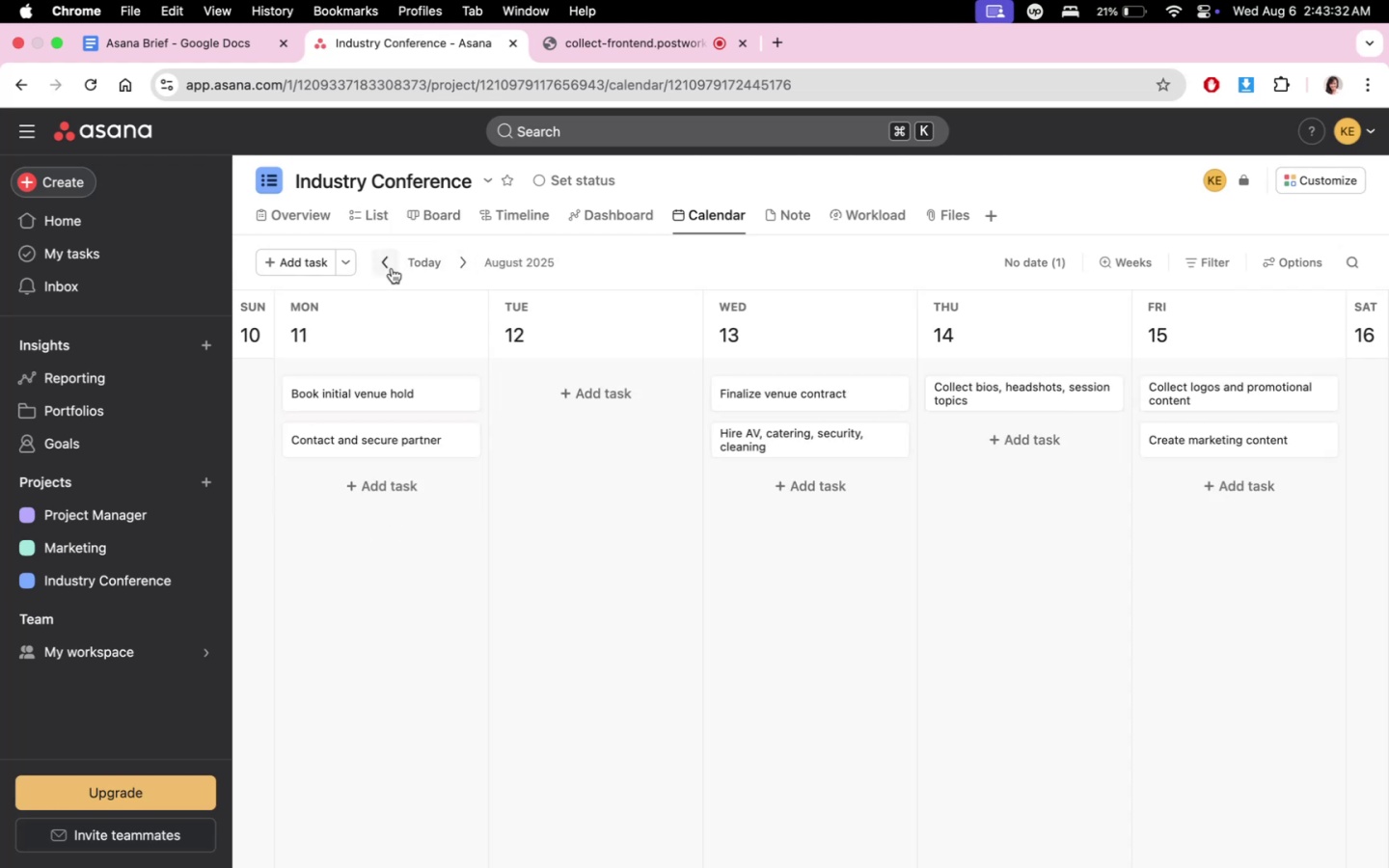 
triple_click([392, 268])
 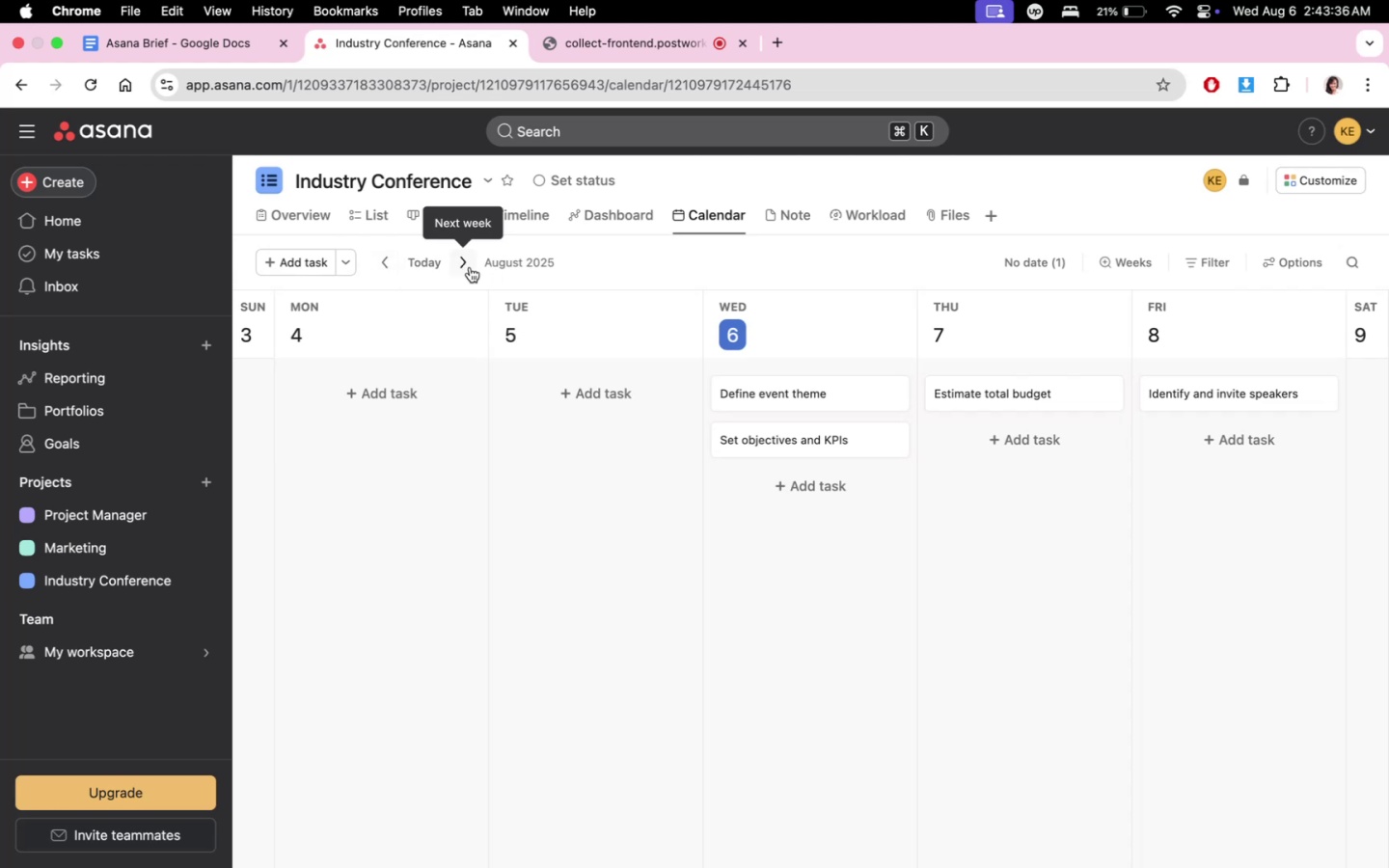 
wait(5.08)
 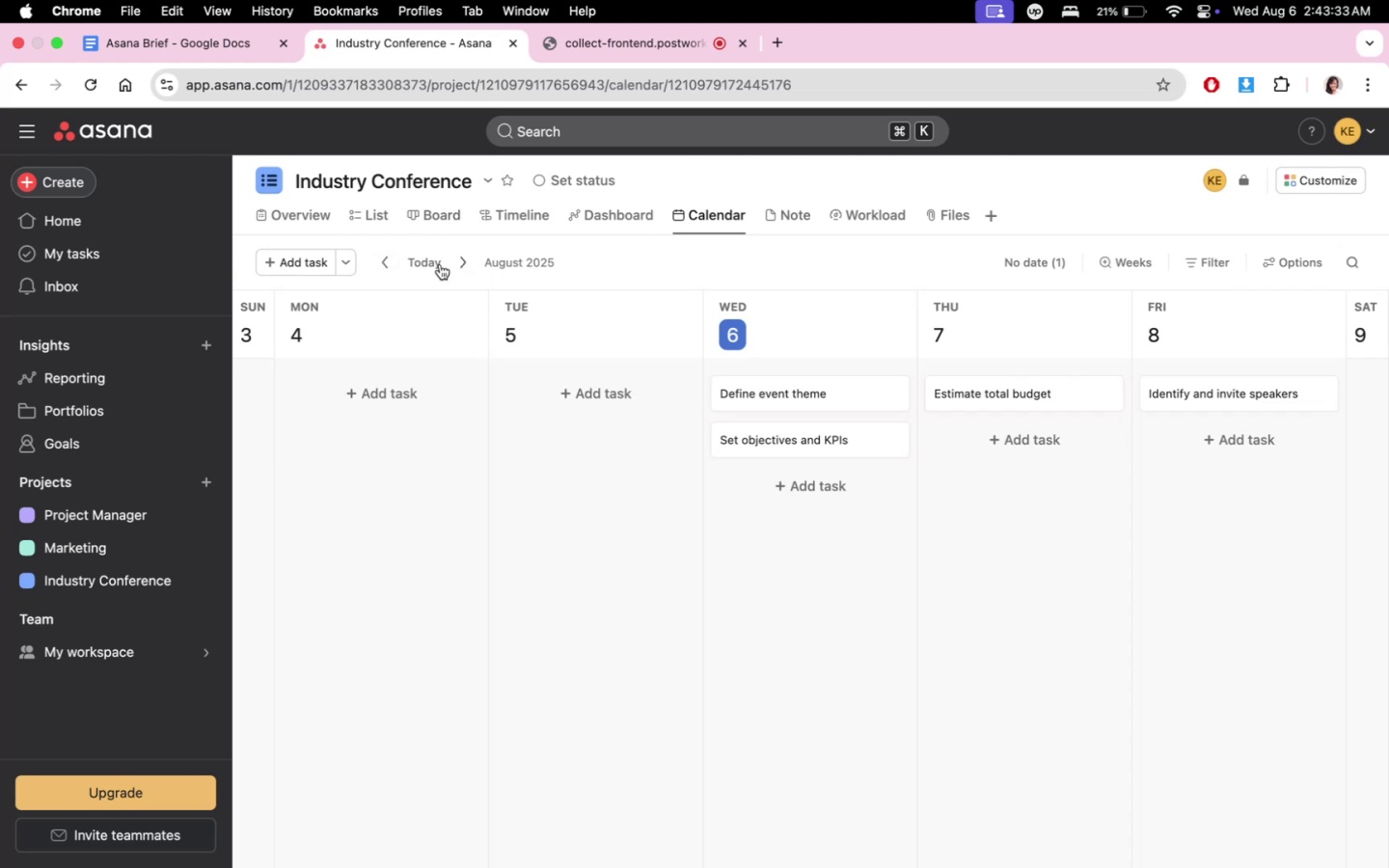 
left_click([470, 267])
 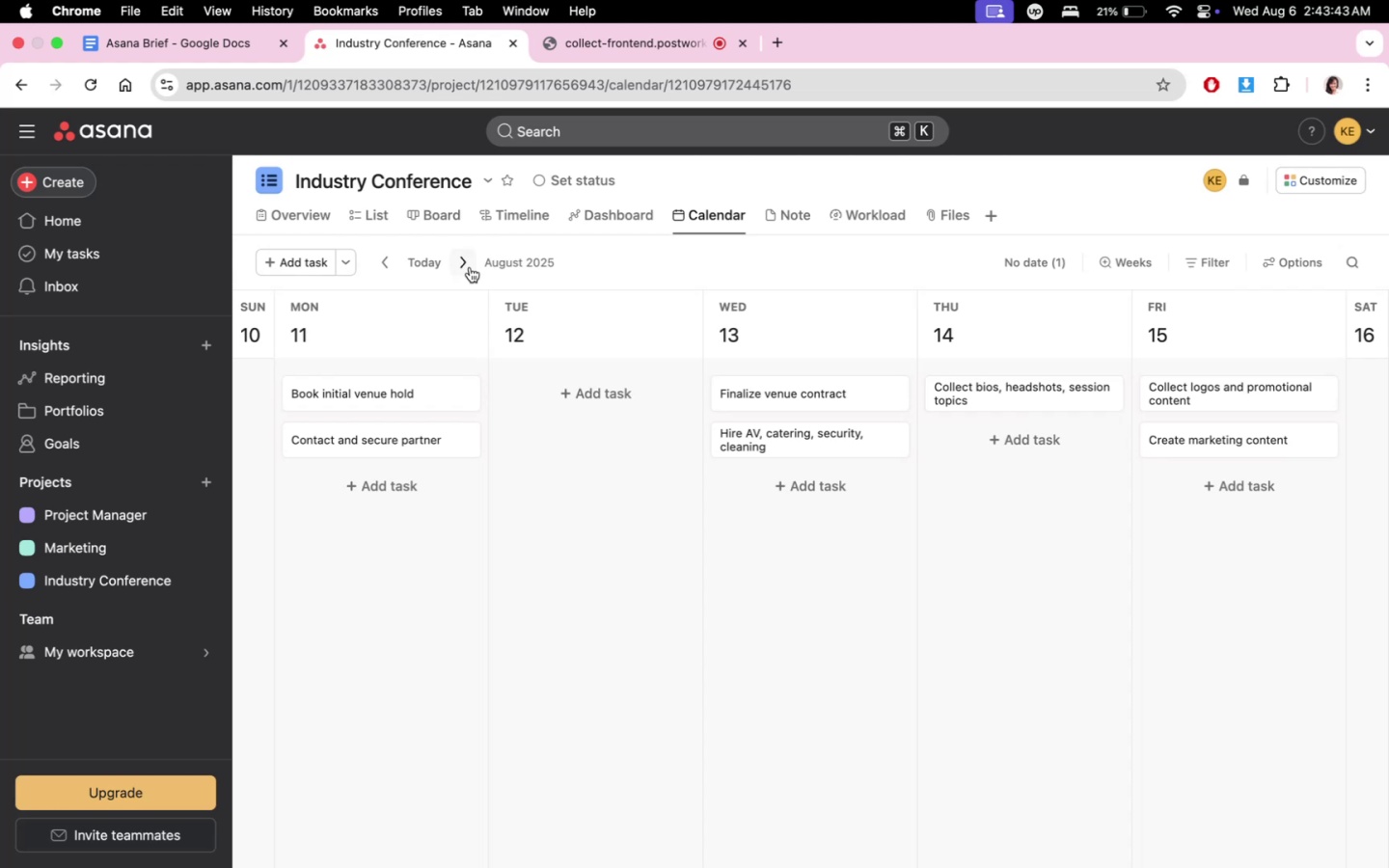 
wait(7.45)
 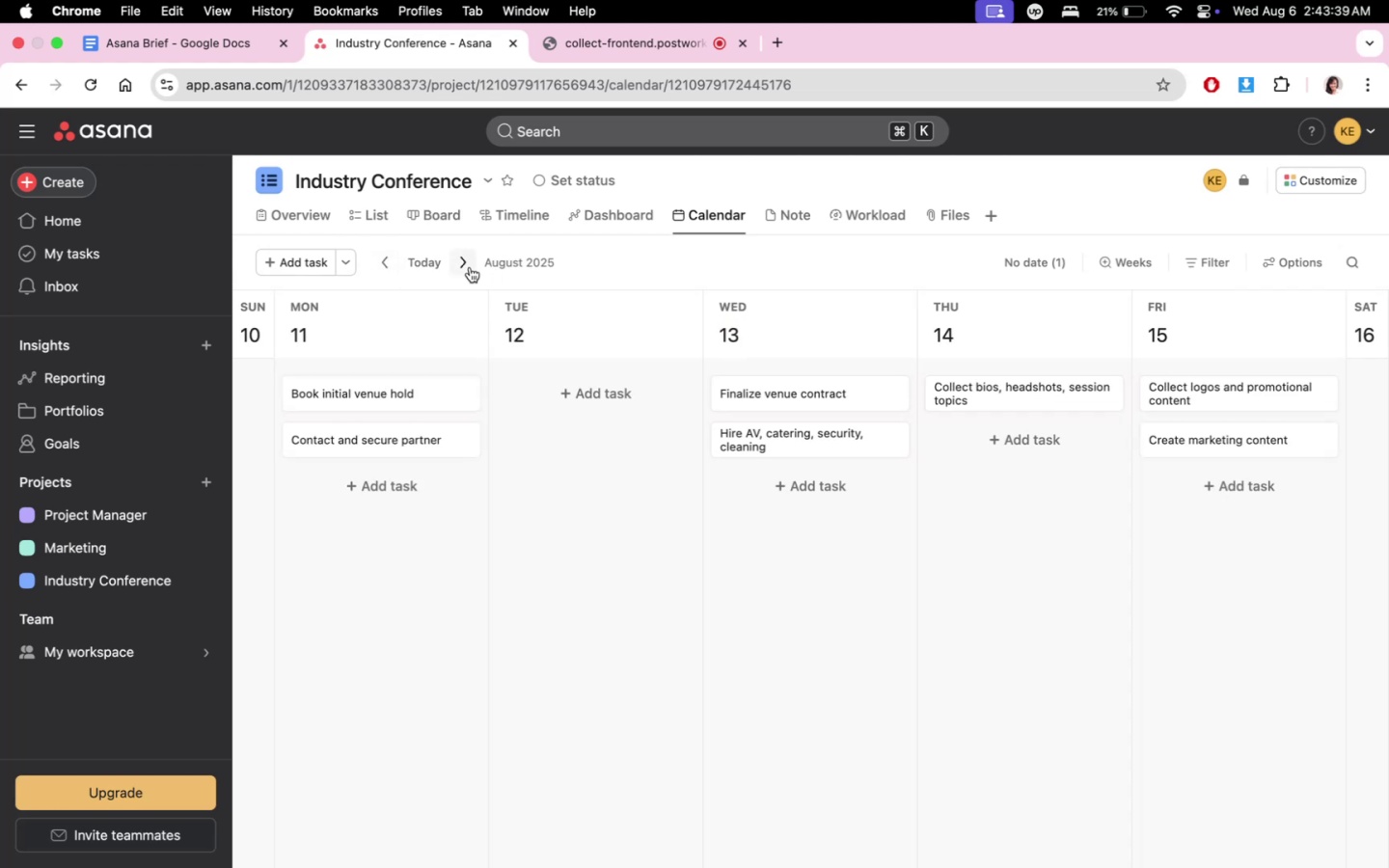 
left_click([470, 267])
 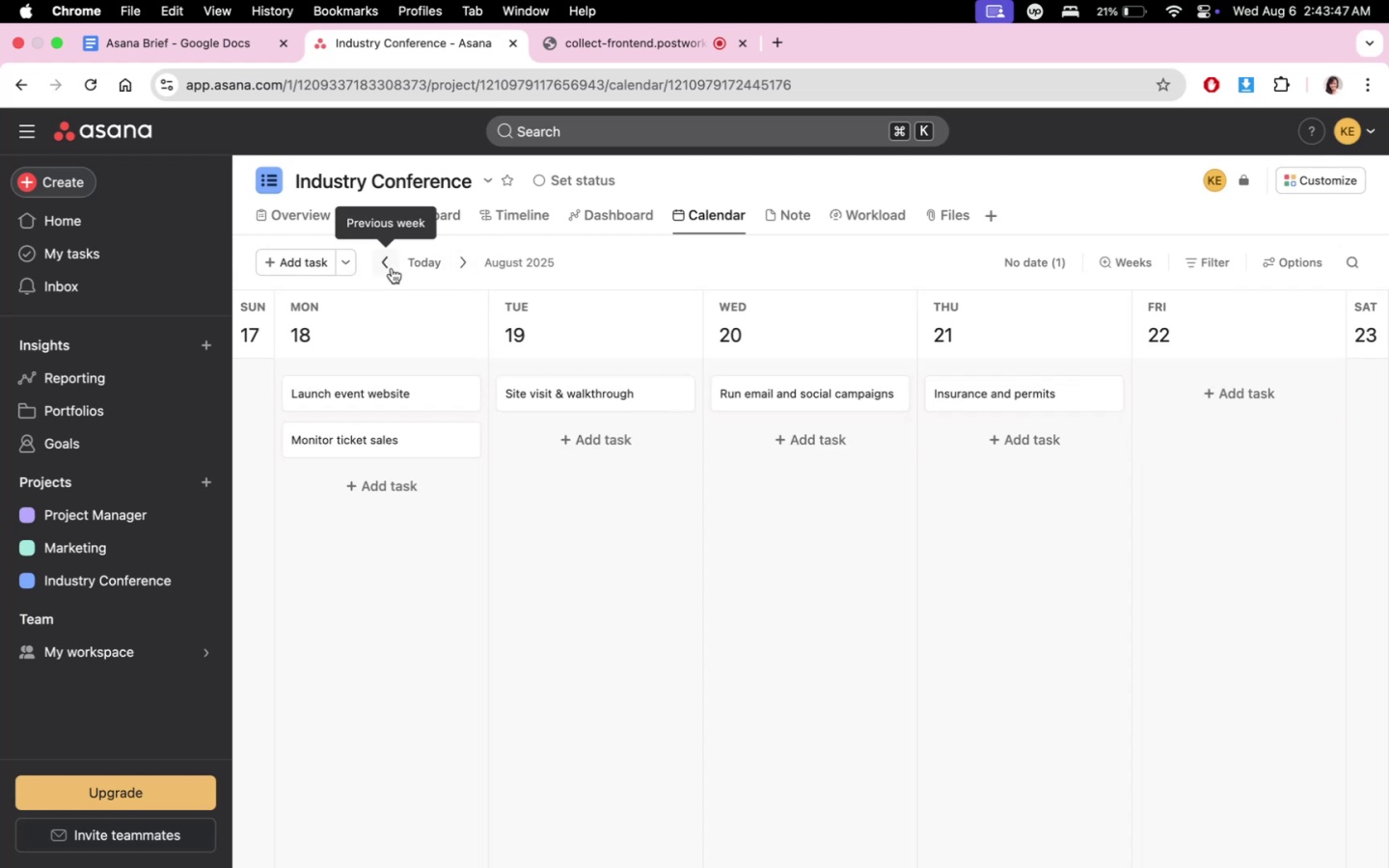 
left_click([392, 268])
 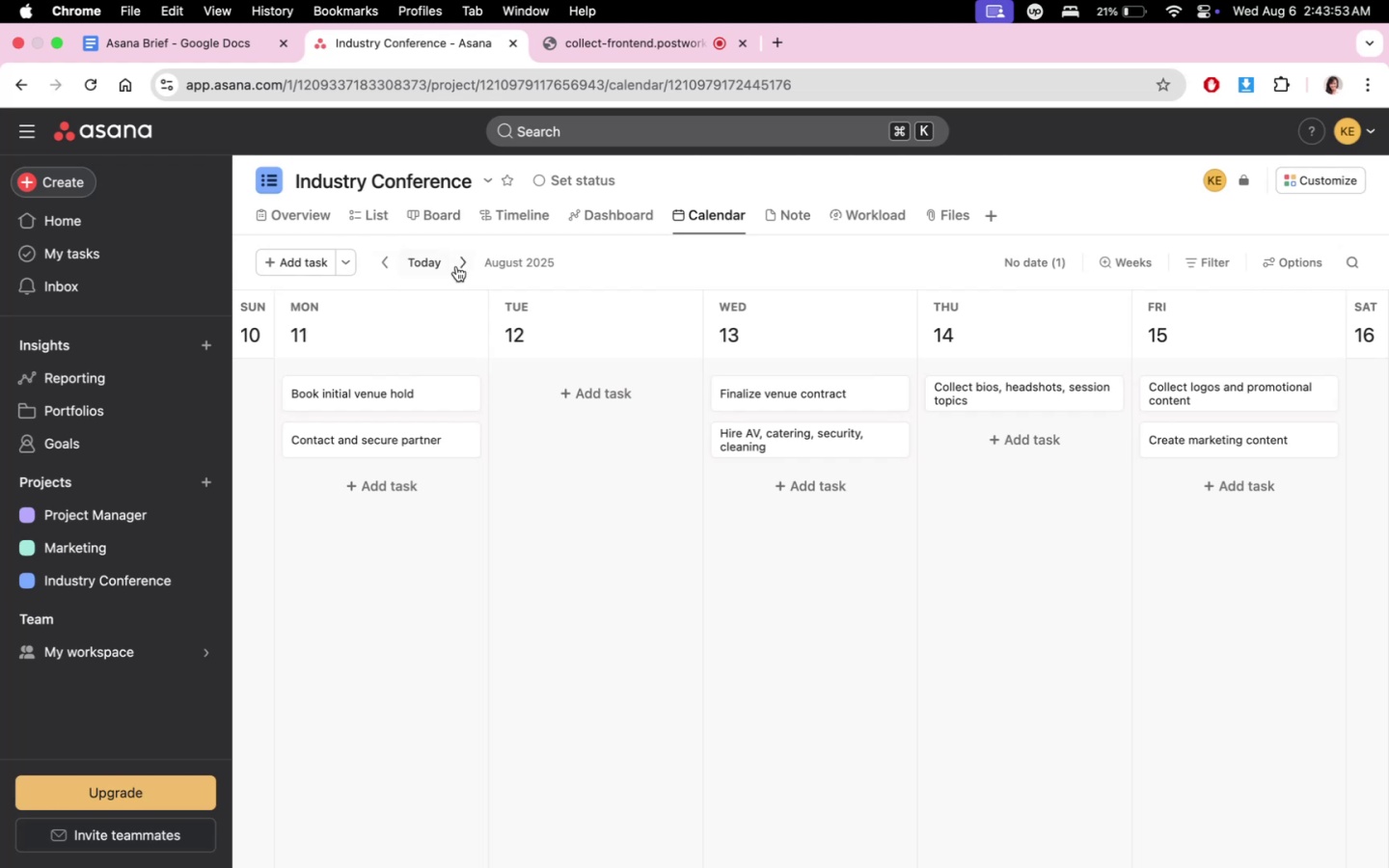 
wait(6.32)
 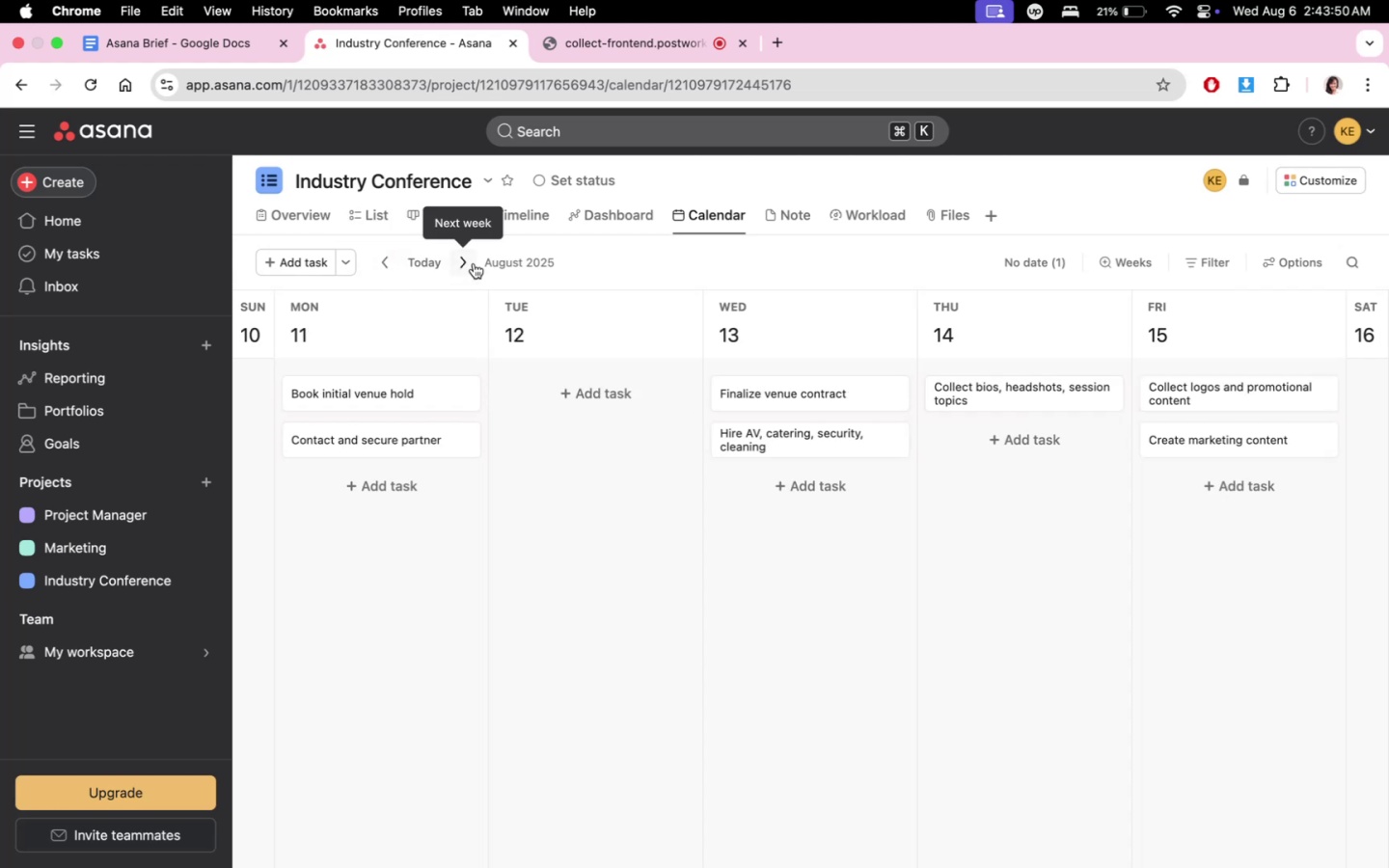 
left_click([457, 266])
 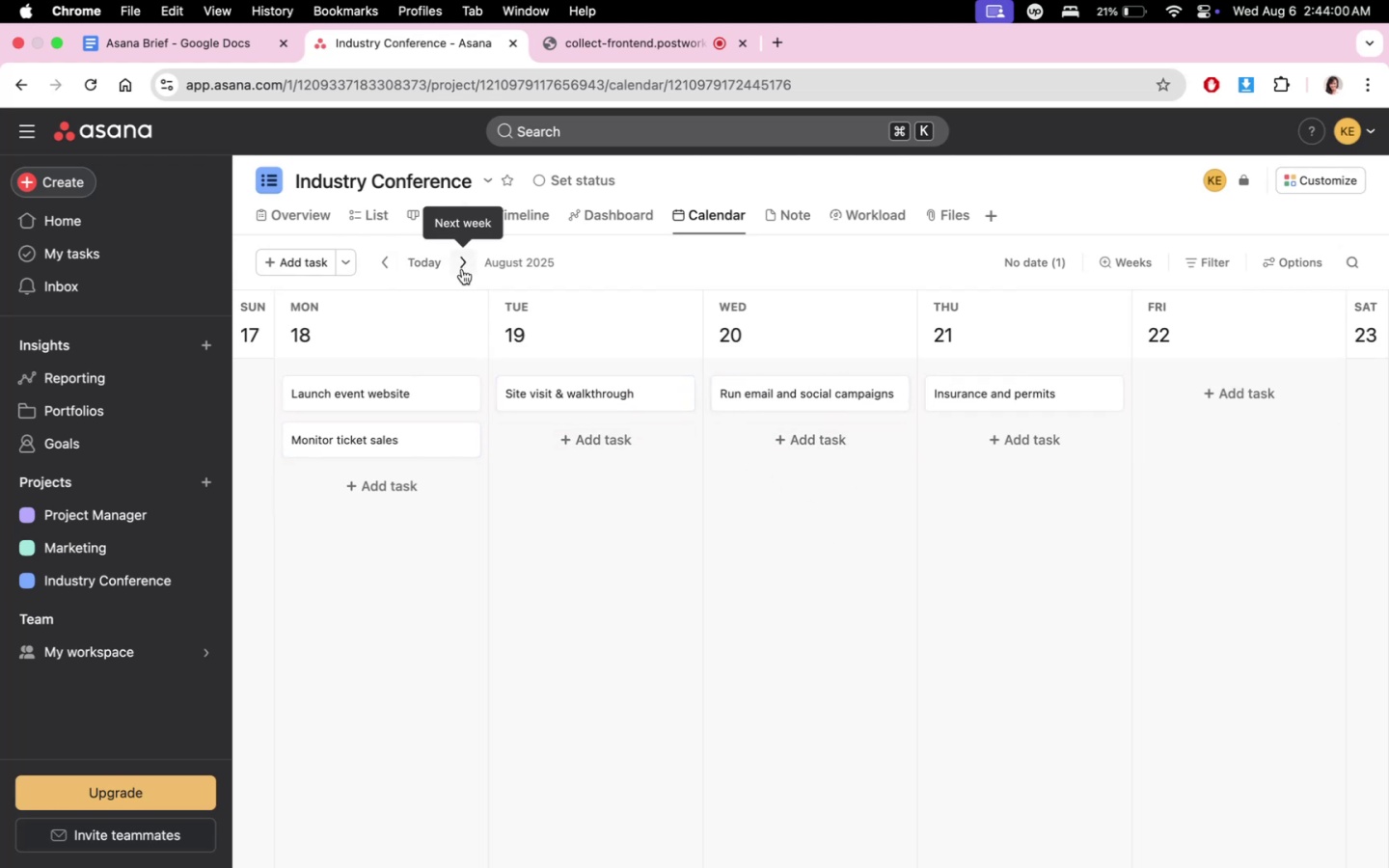 
wait(10.23)
 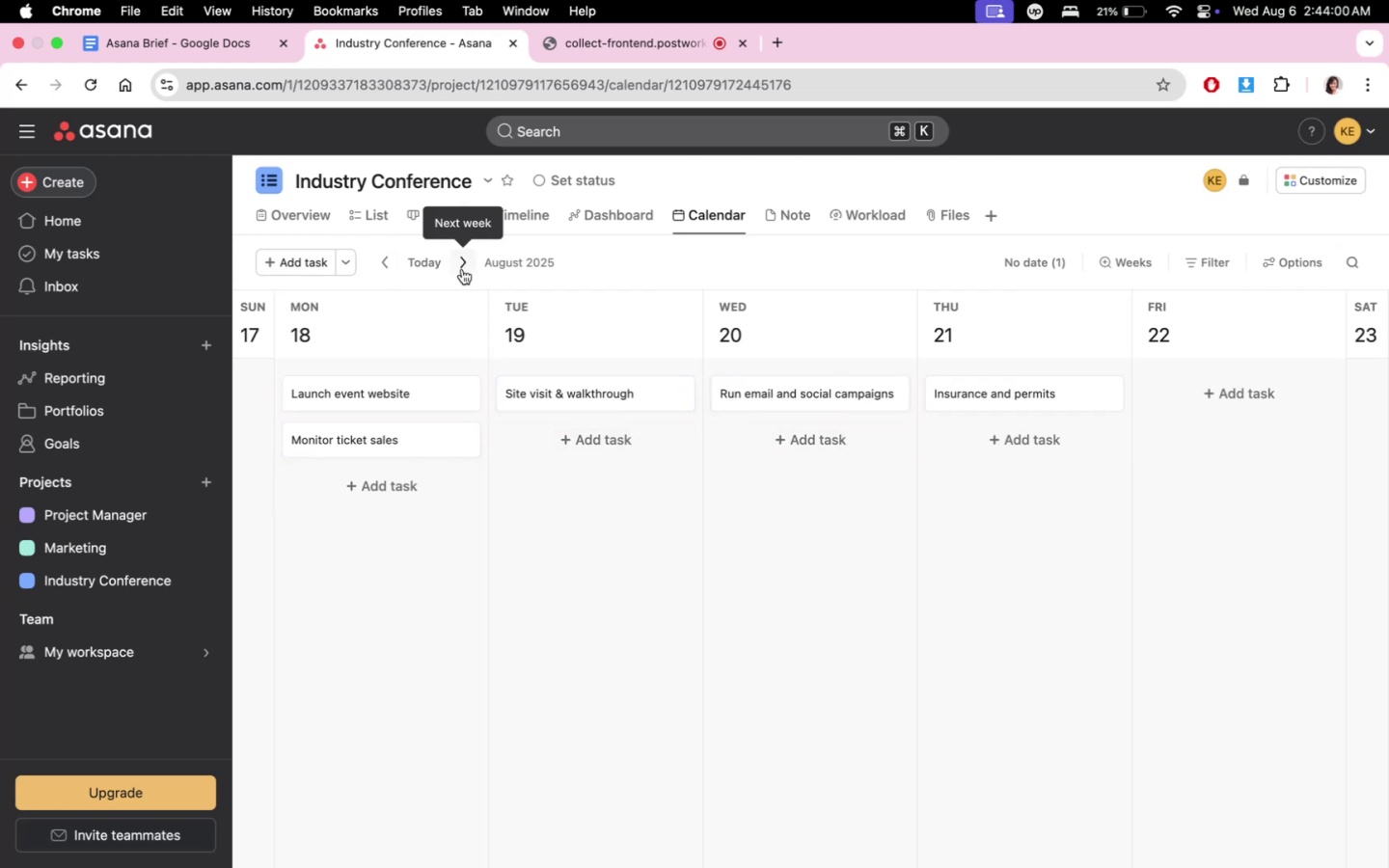 
left_click([961, 407])
 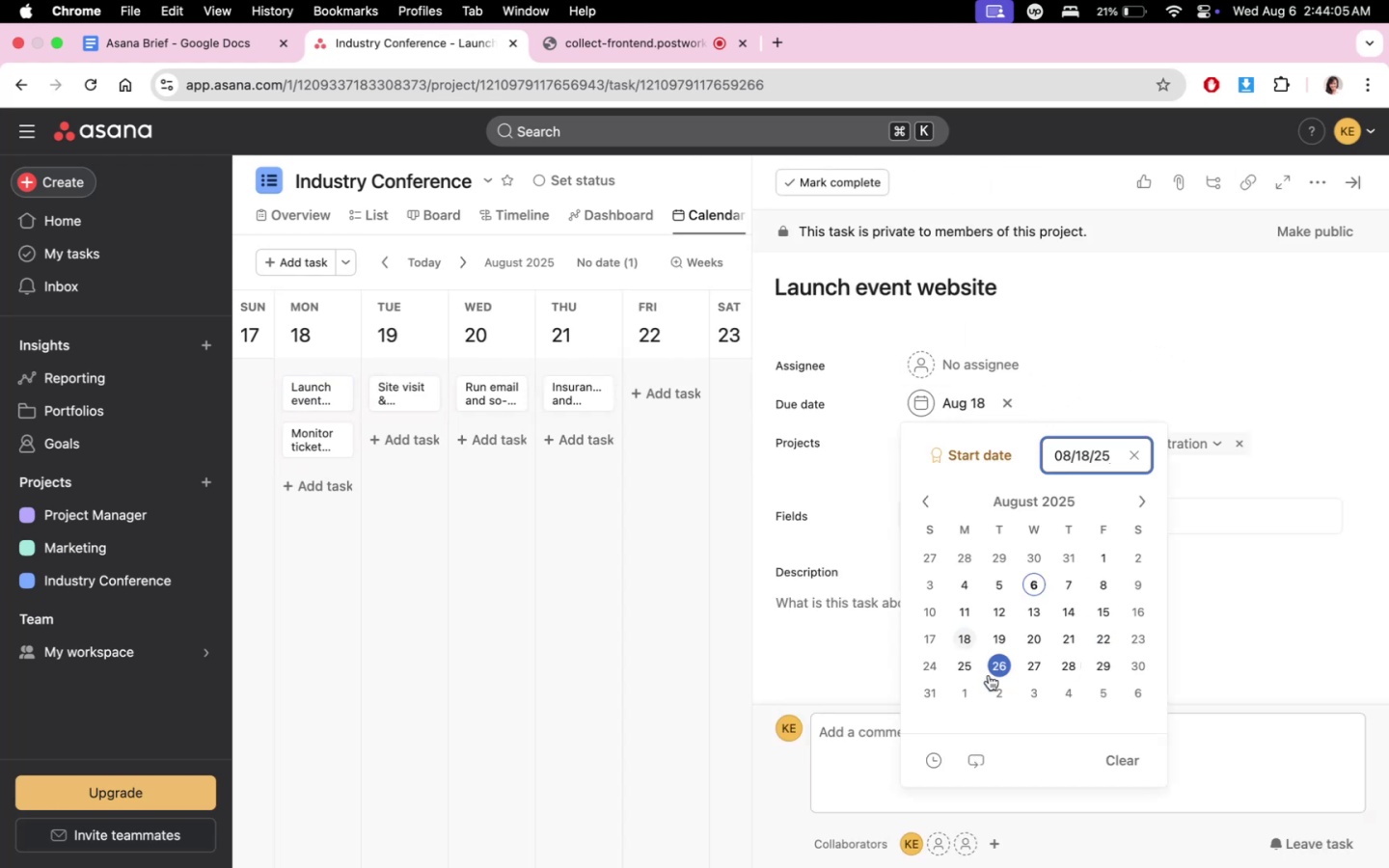 
left_click([969, 665])
 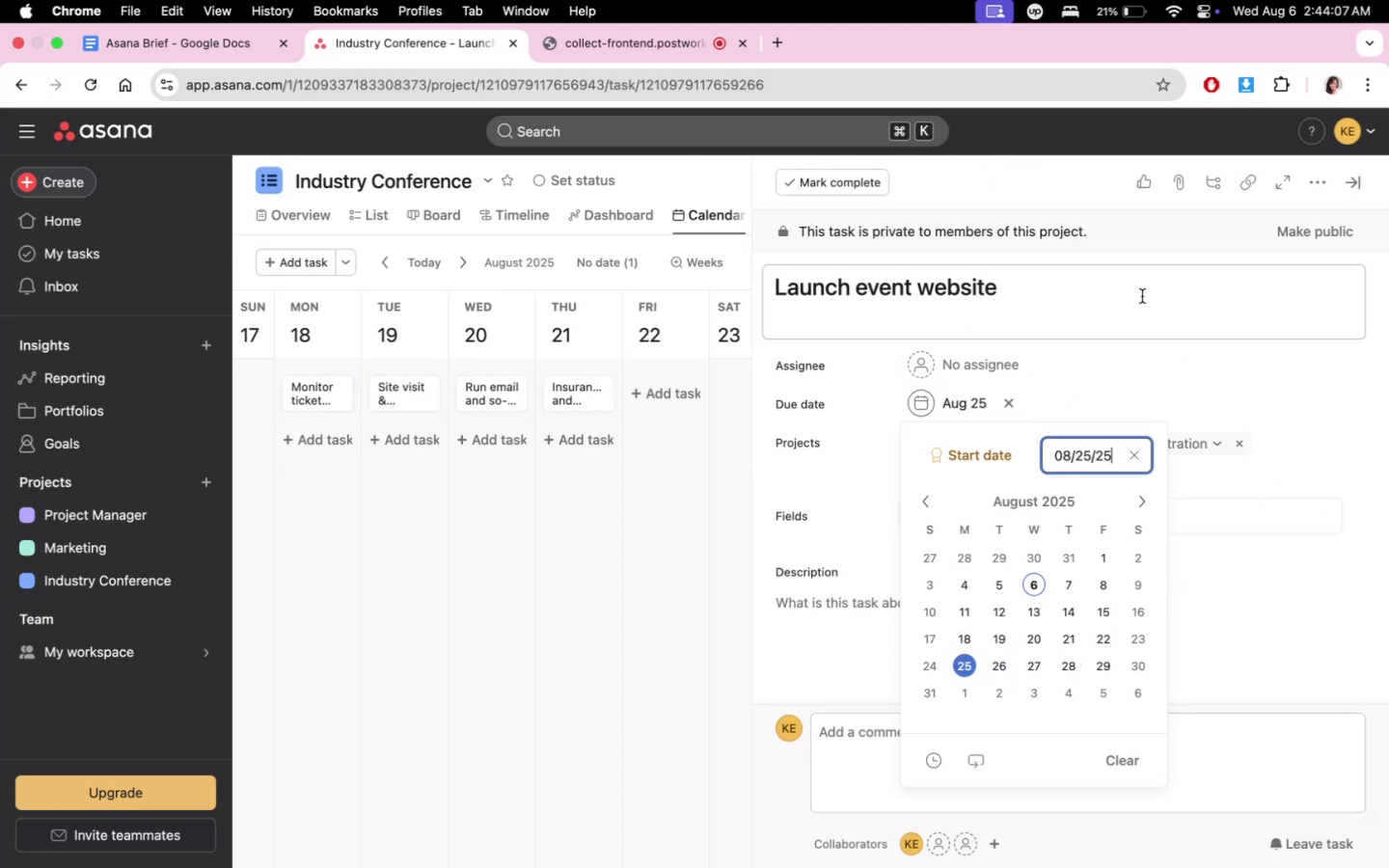 
left_click([533, 557])
 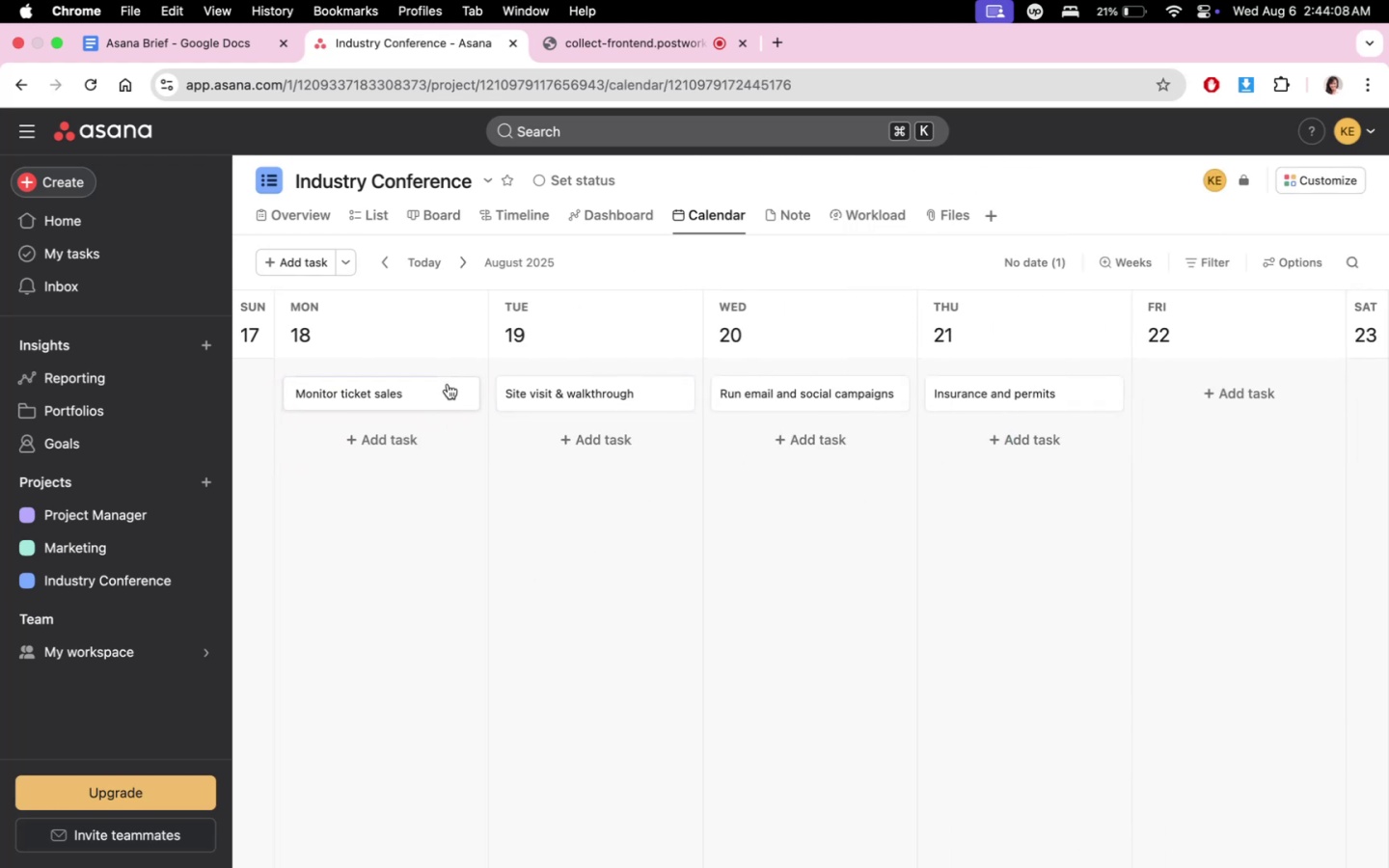 
left_click([444, 389])
 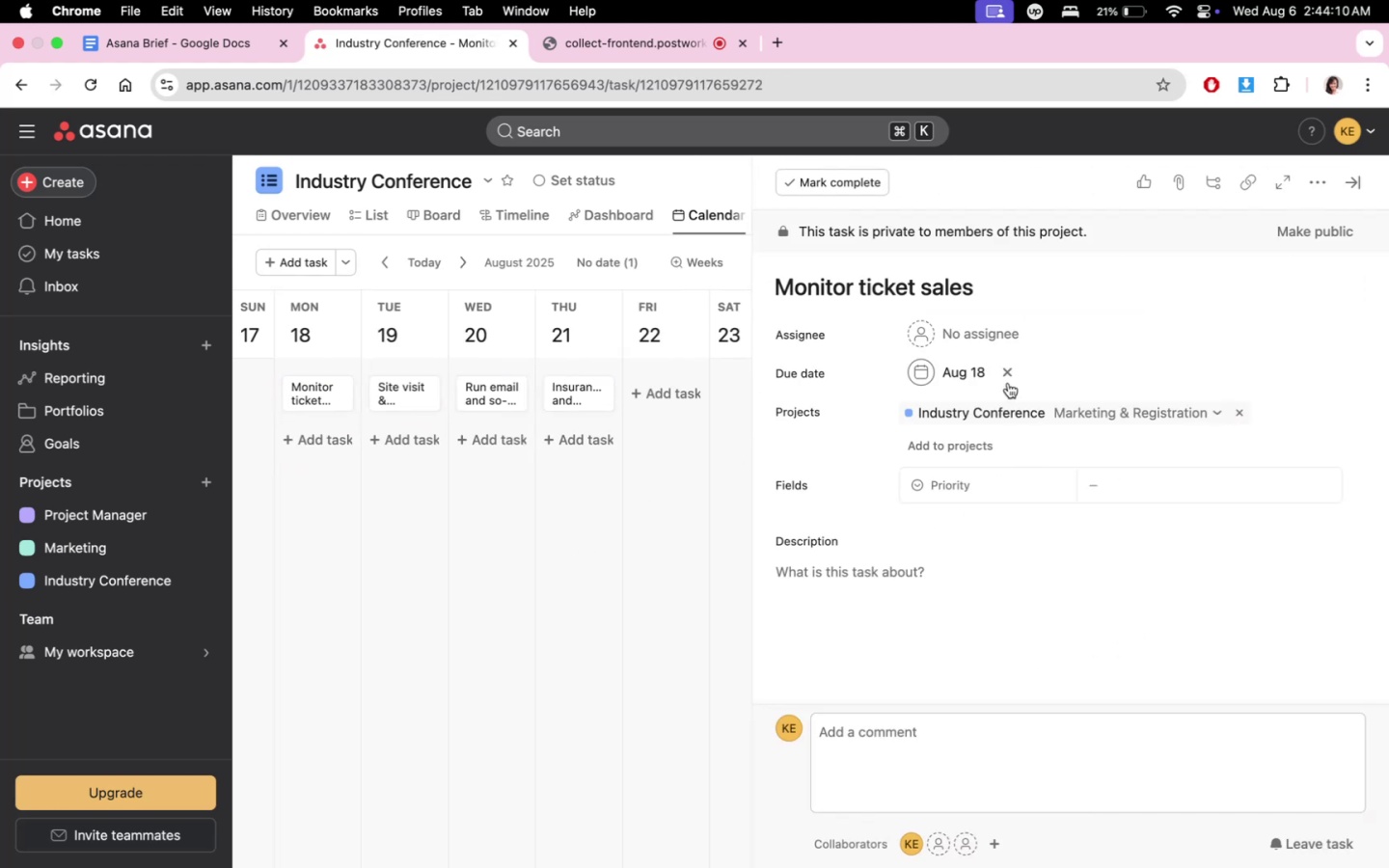 
left_click([967, 376])
 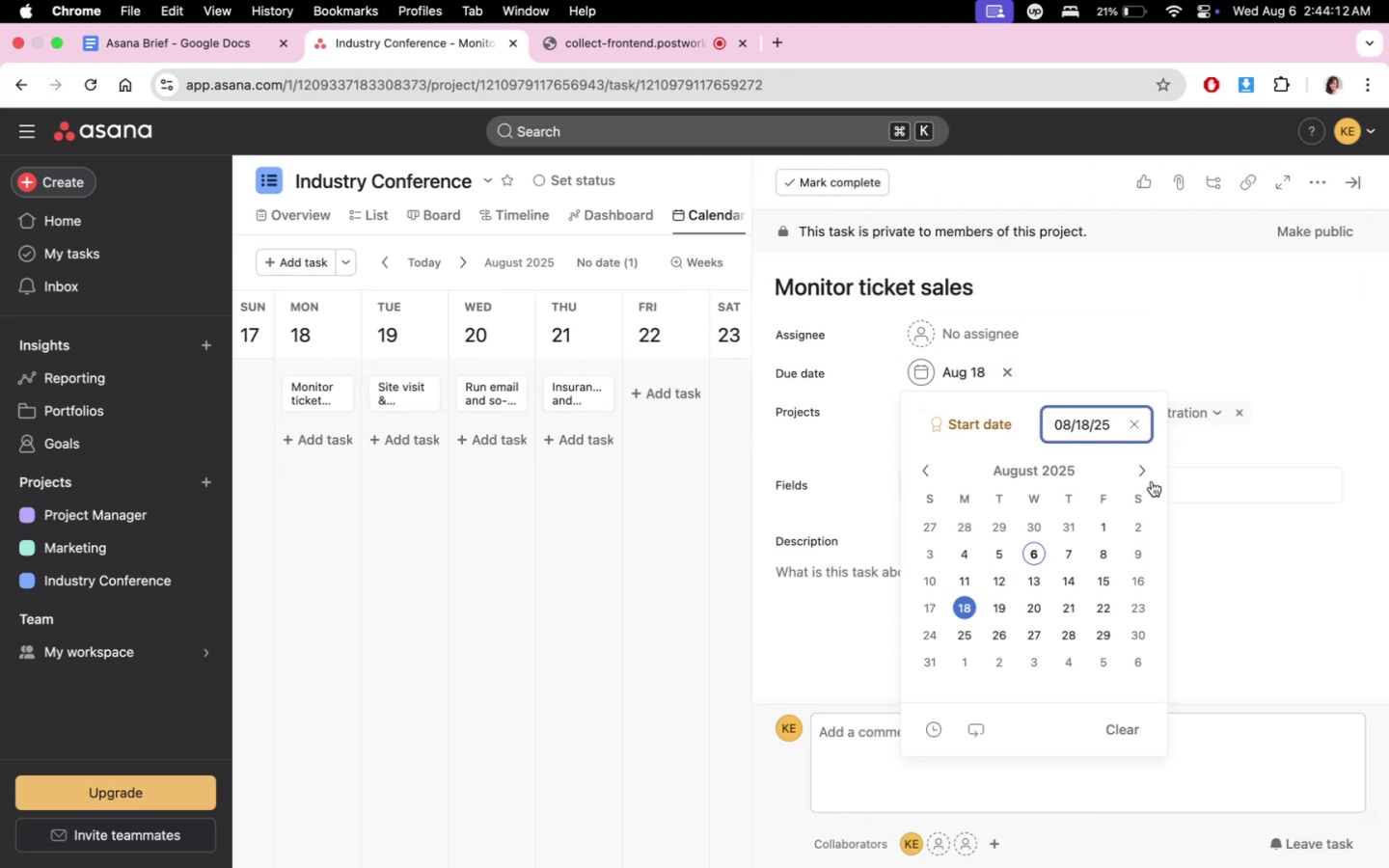 
left_click([1149, 471])
 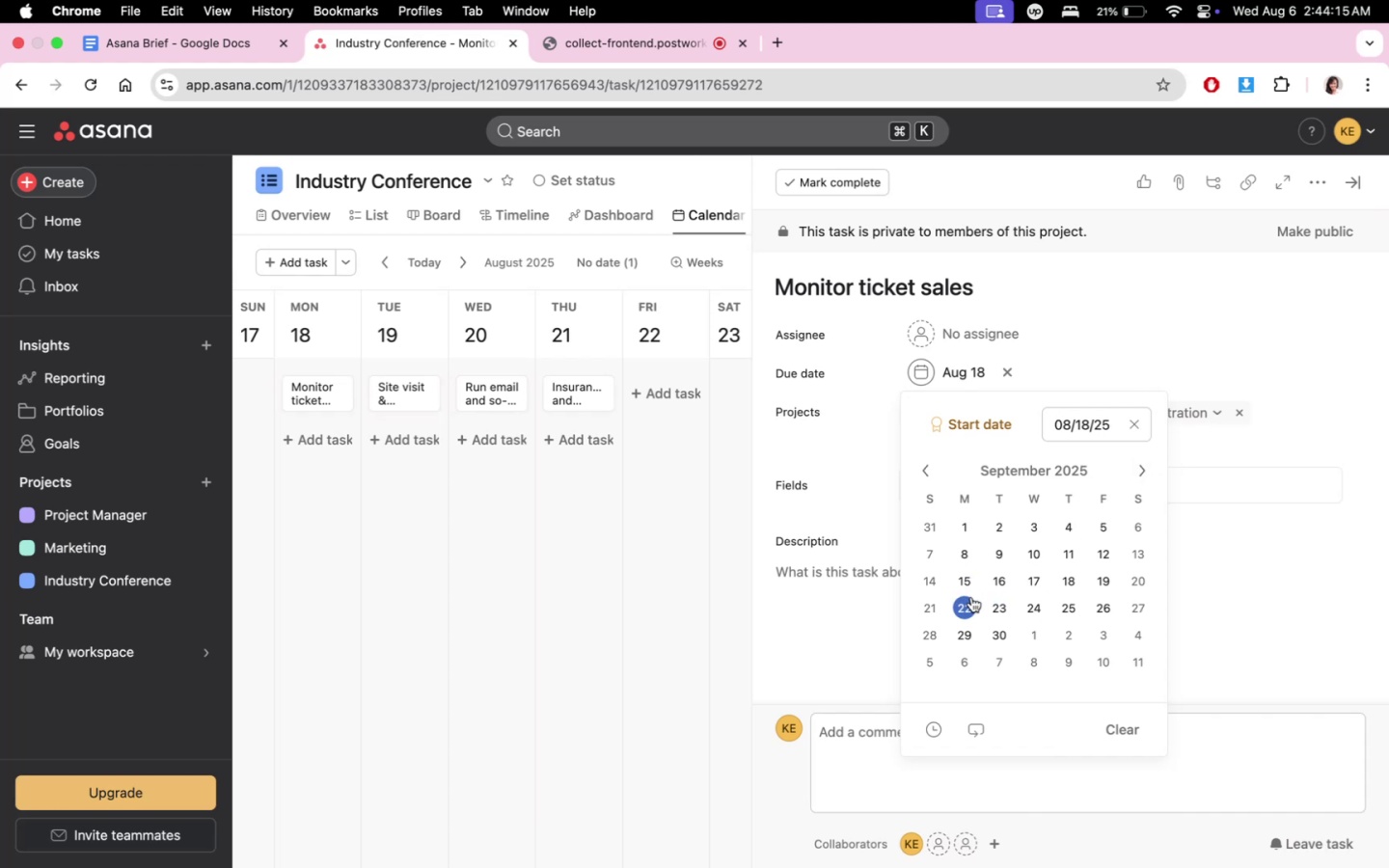 
left_click([970, 584])
 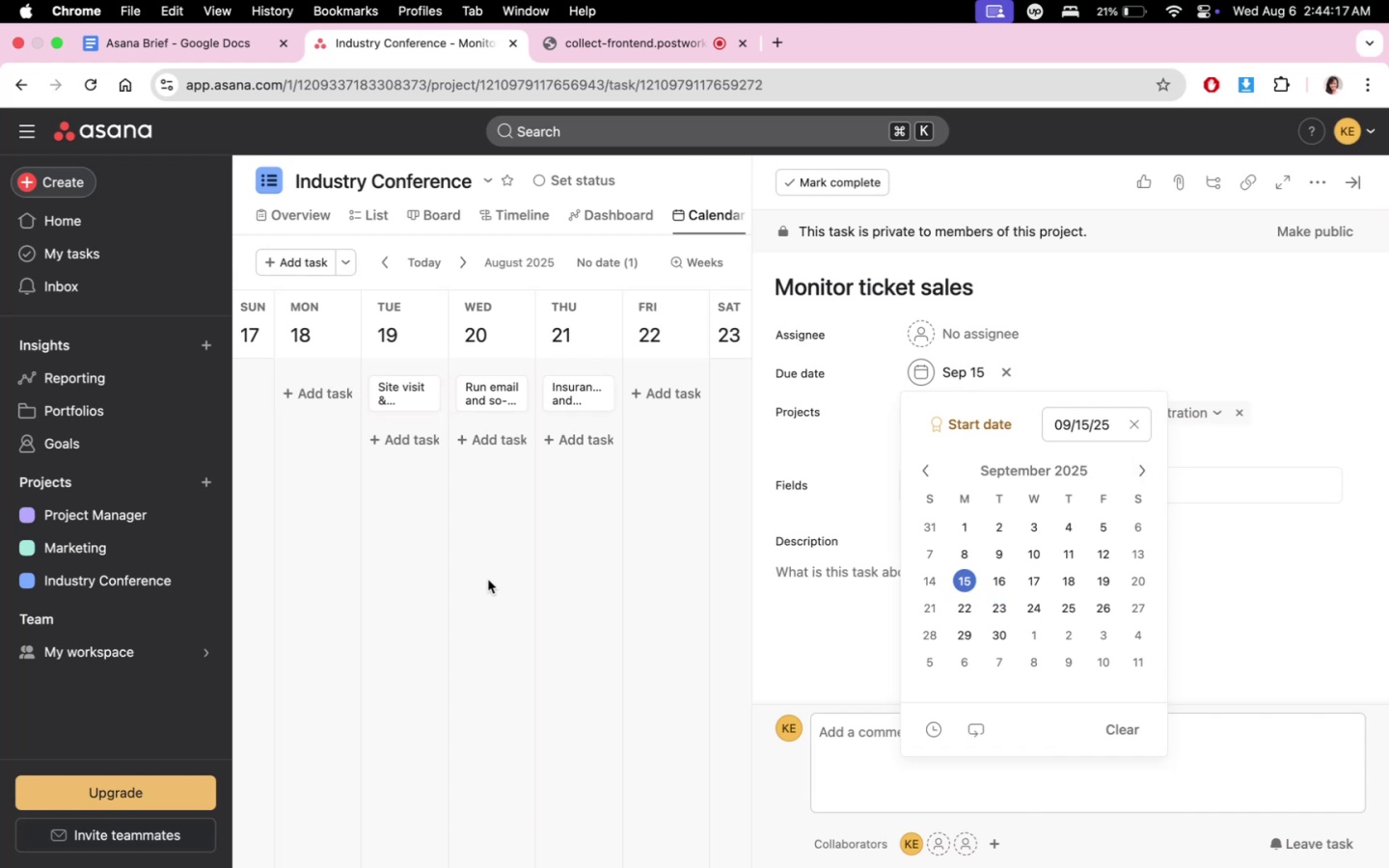 
double_click([488, 580])
 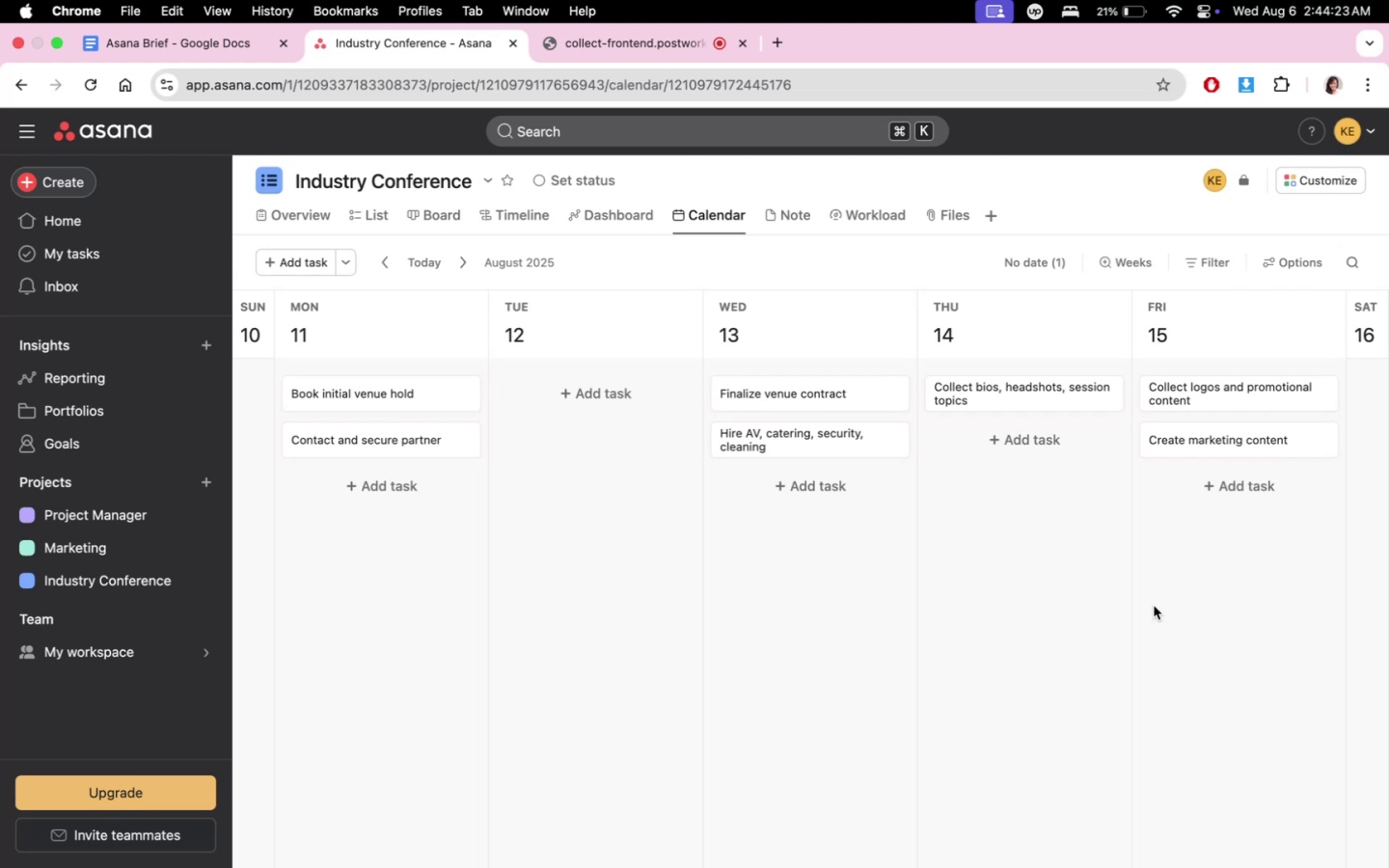 
wait(11.05)
 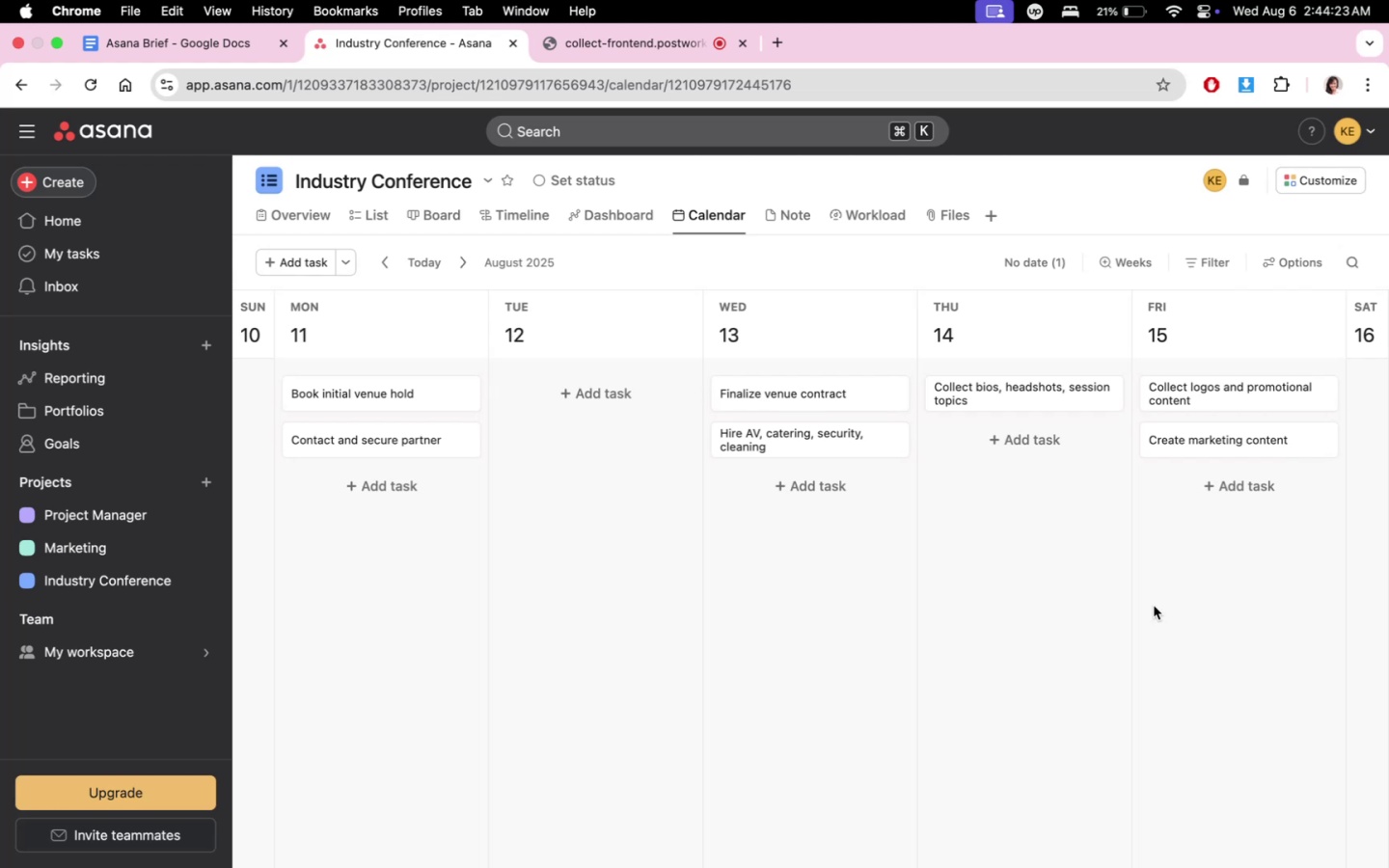 
mouse_move([461, 265])
 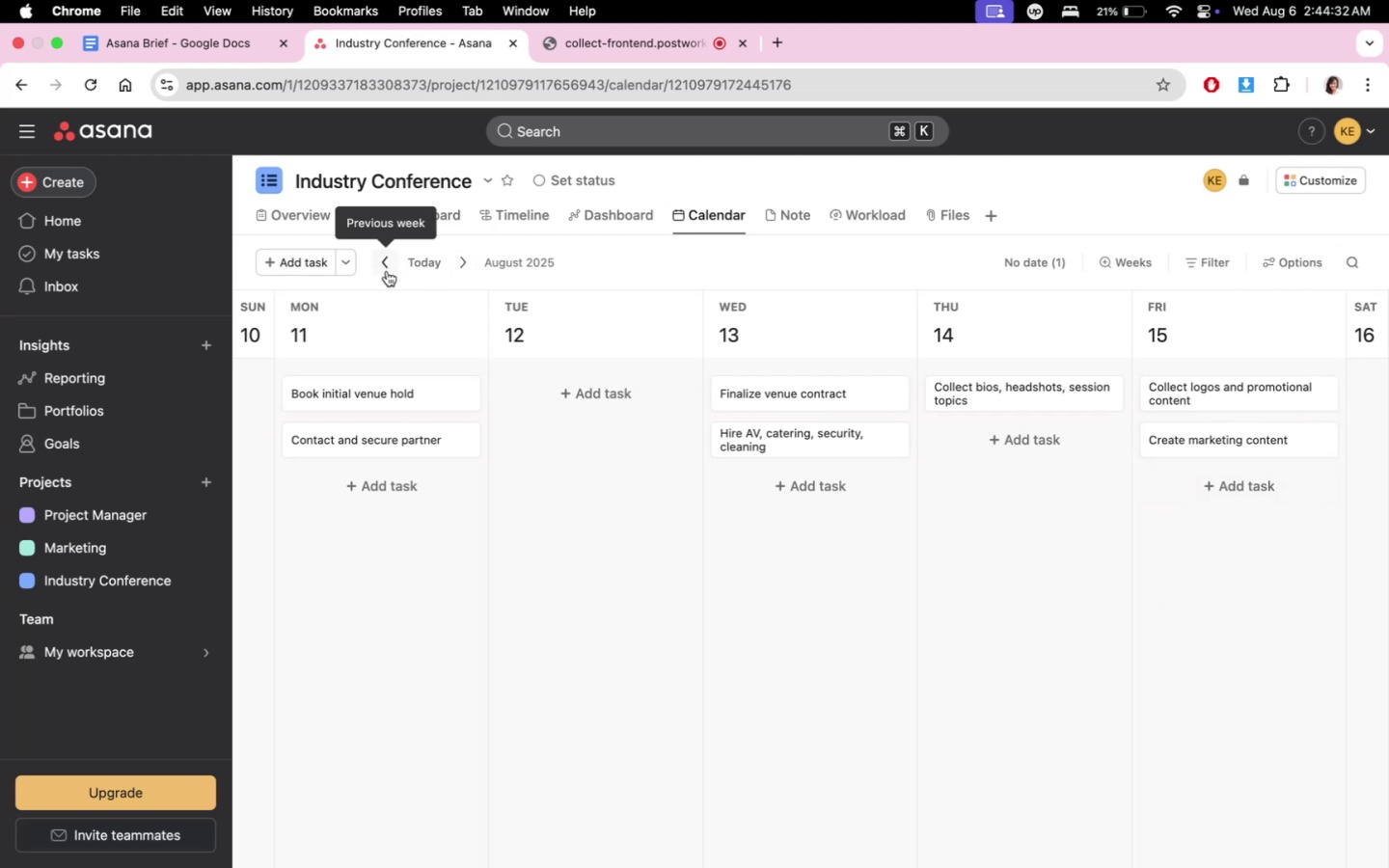 
left_click([387, 271])
 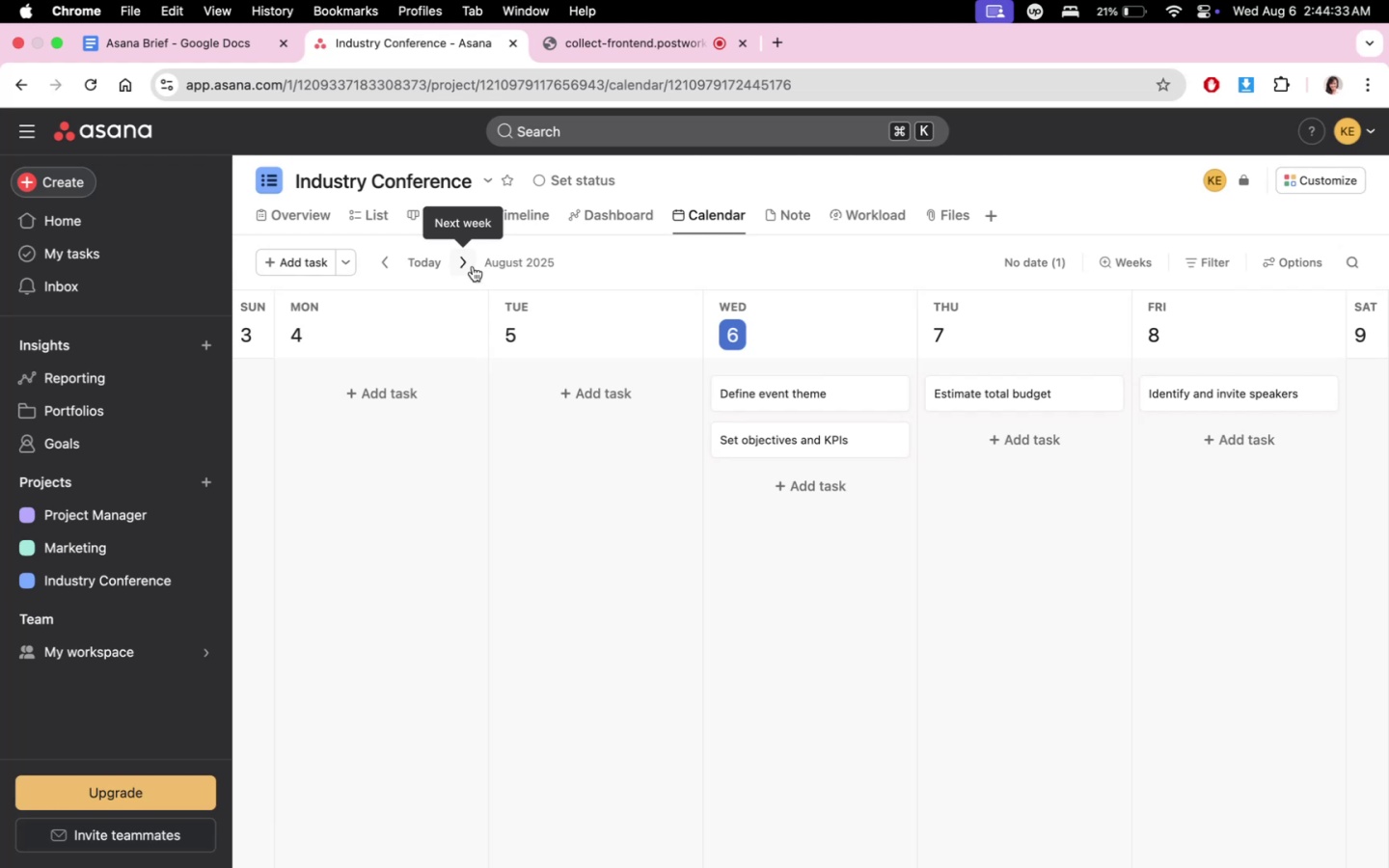 
left_click([473, 266])
 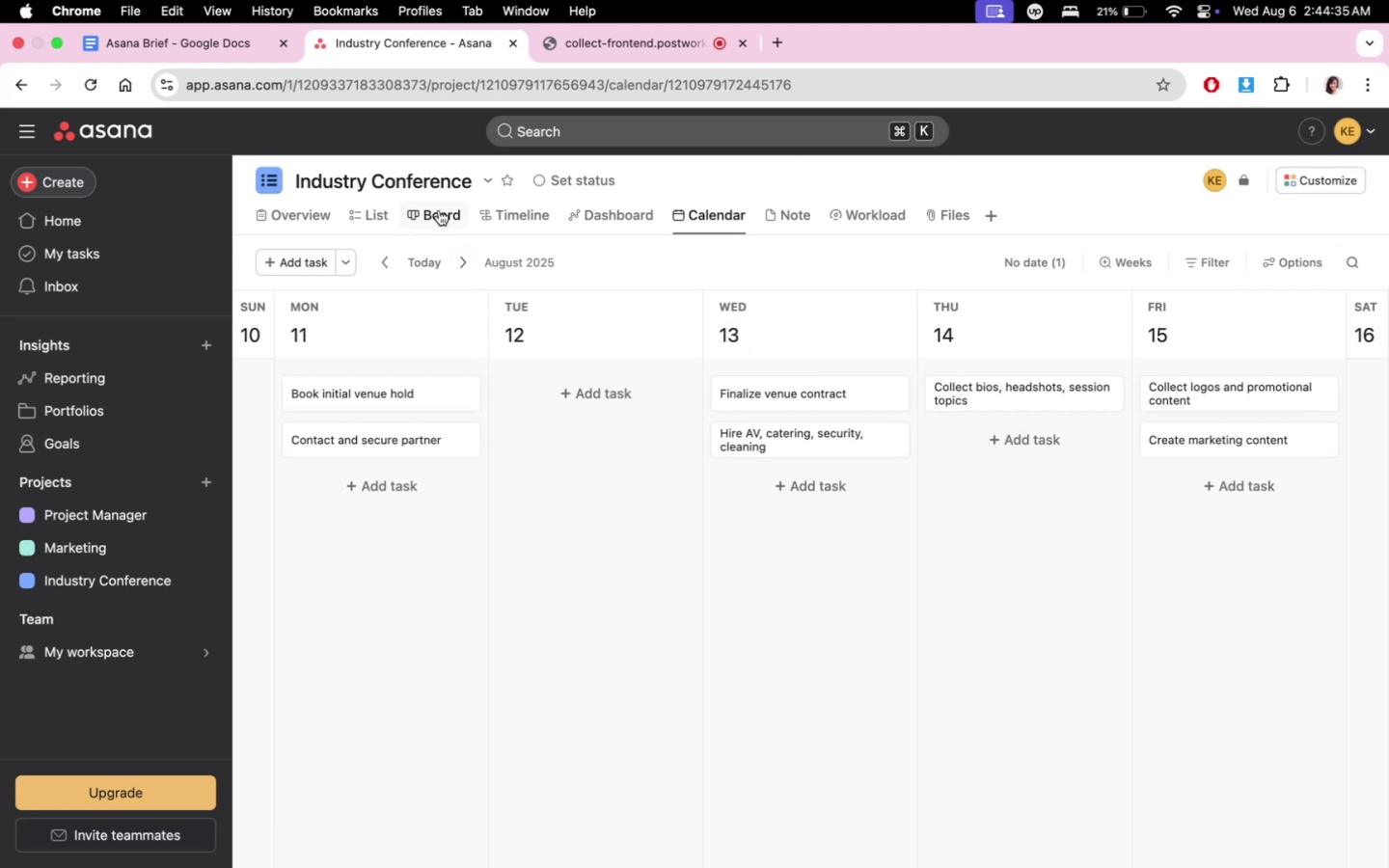 
left_click([331, 215])
 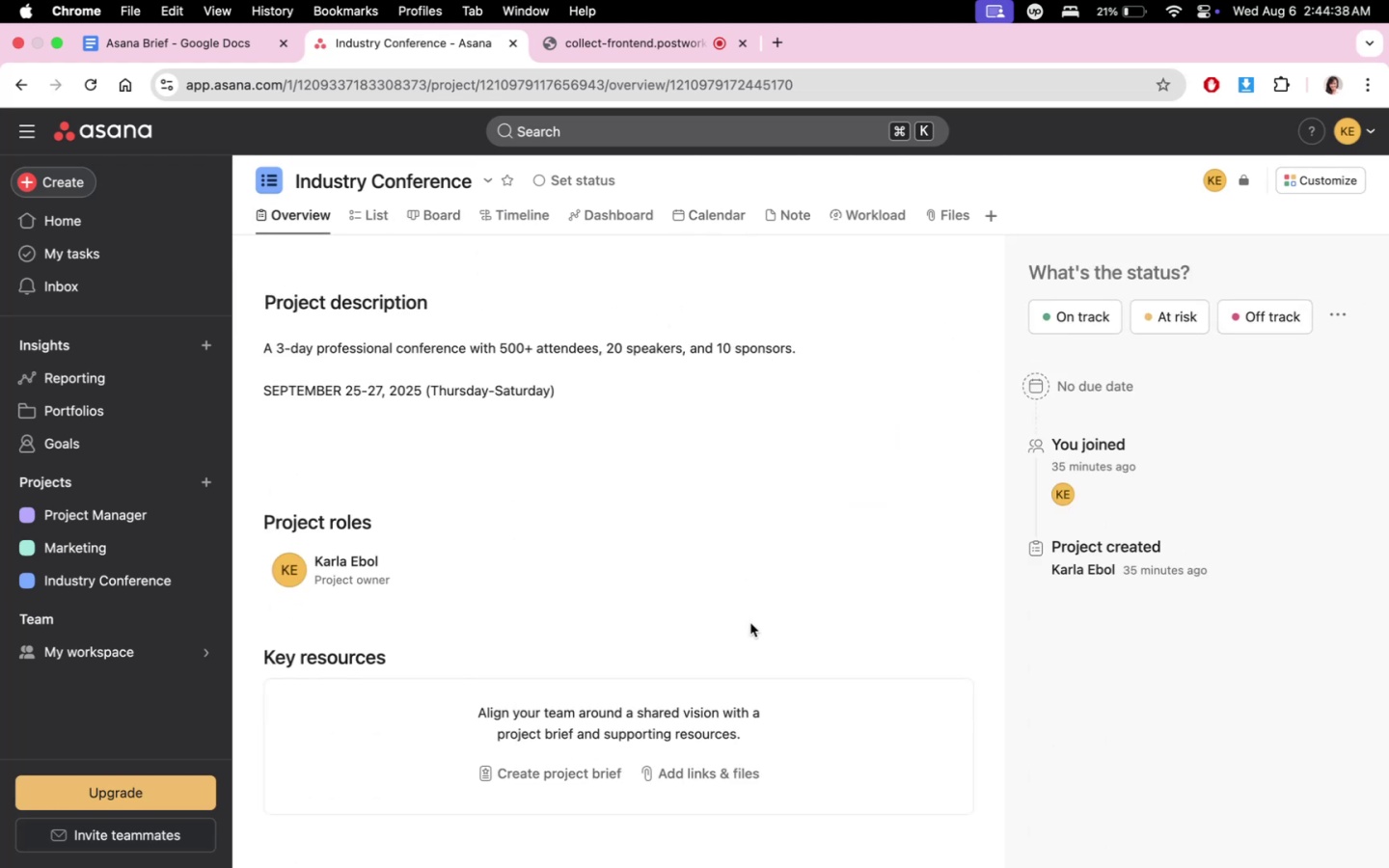 
left_click([361, 202])
 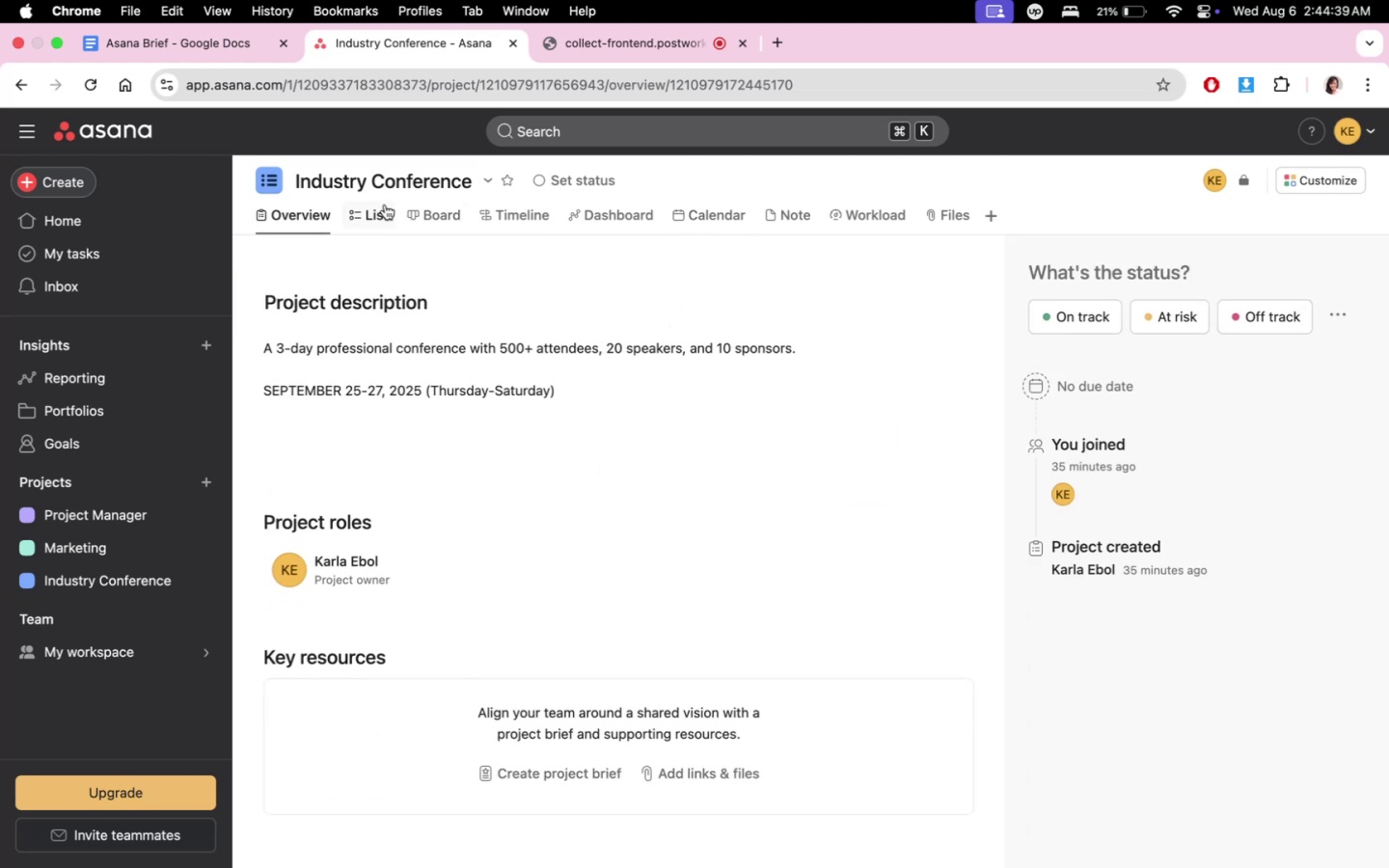 
left_click([374, 205])
 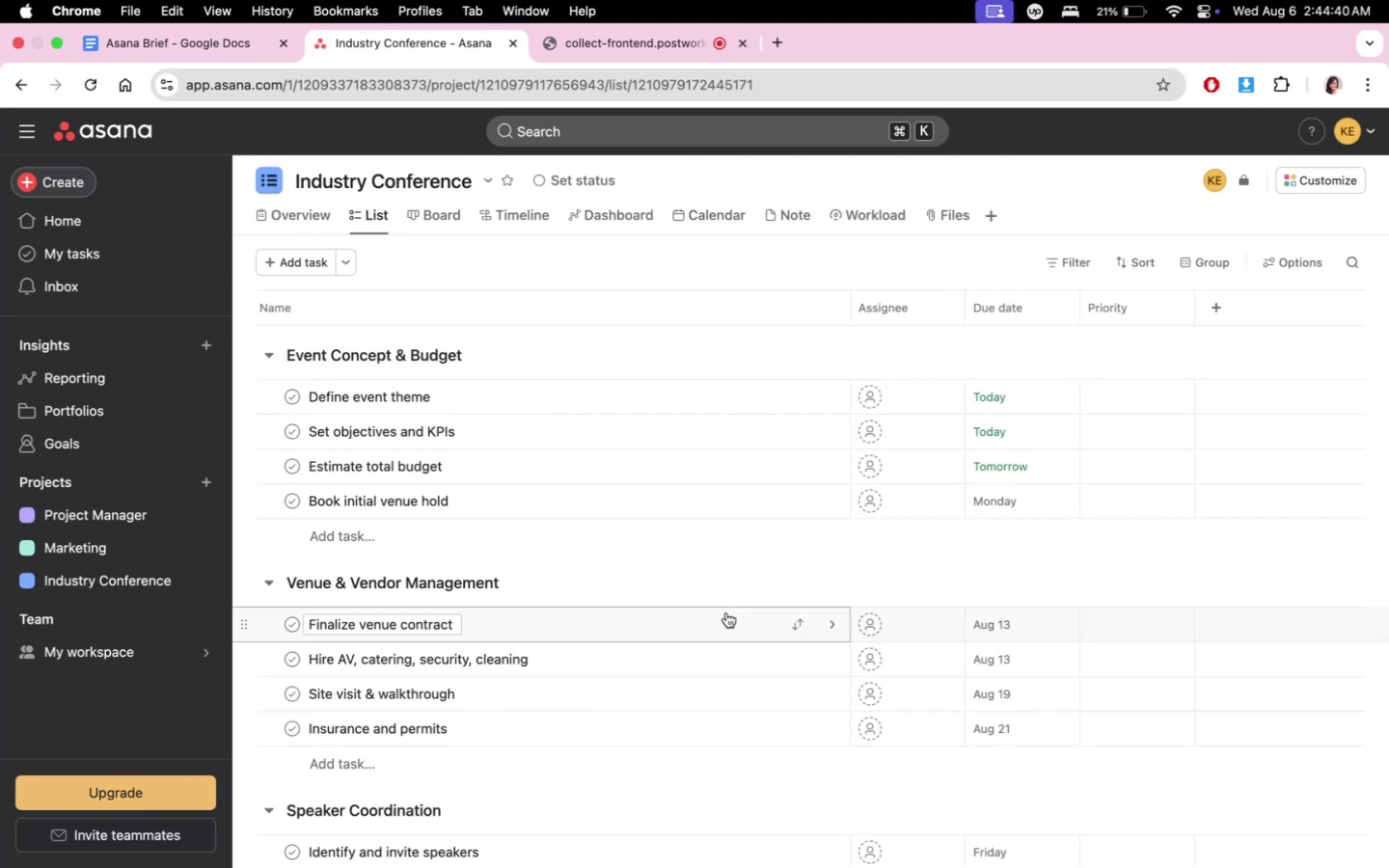 
scroll: coordinate [742, 587], scroll_direction: down, amount: 21.0
 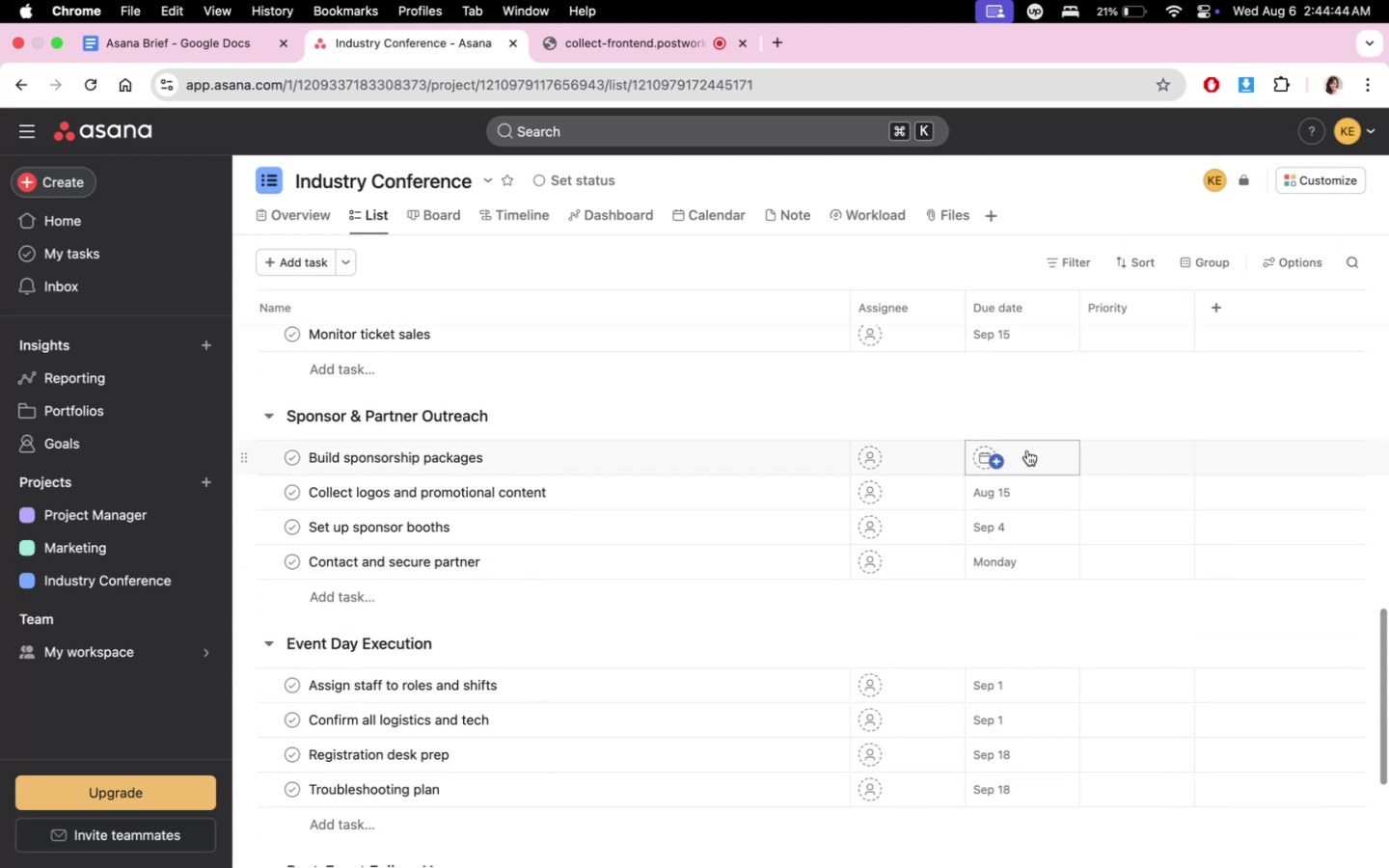 
left_click([1012, 458])
 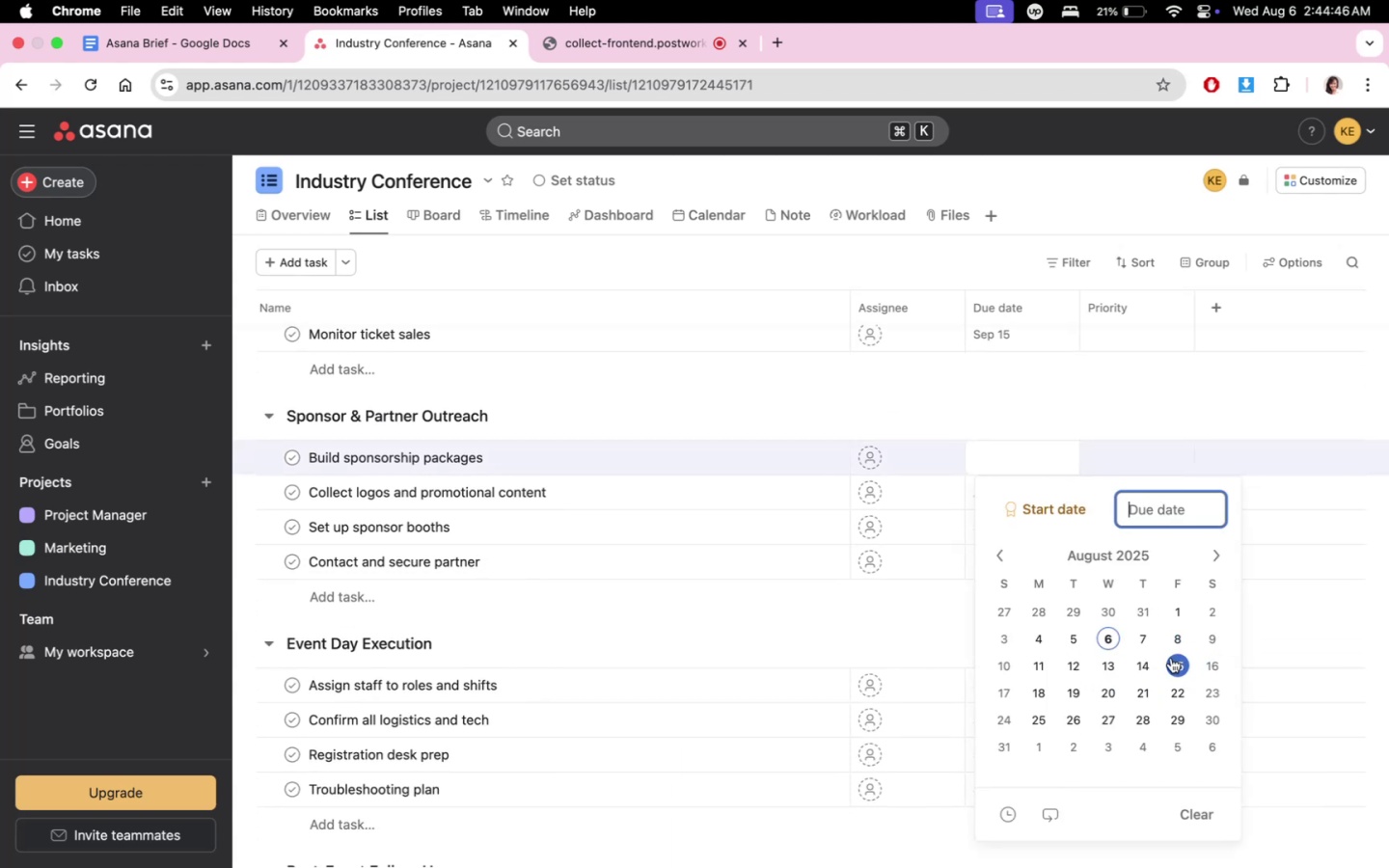 
left_click([1045, 670])
 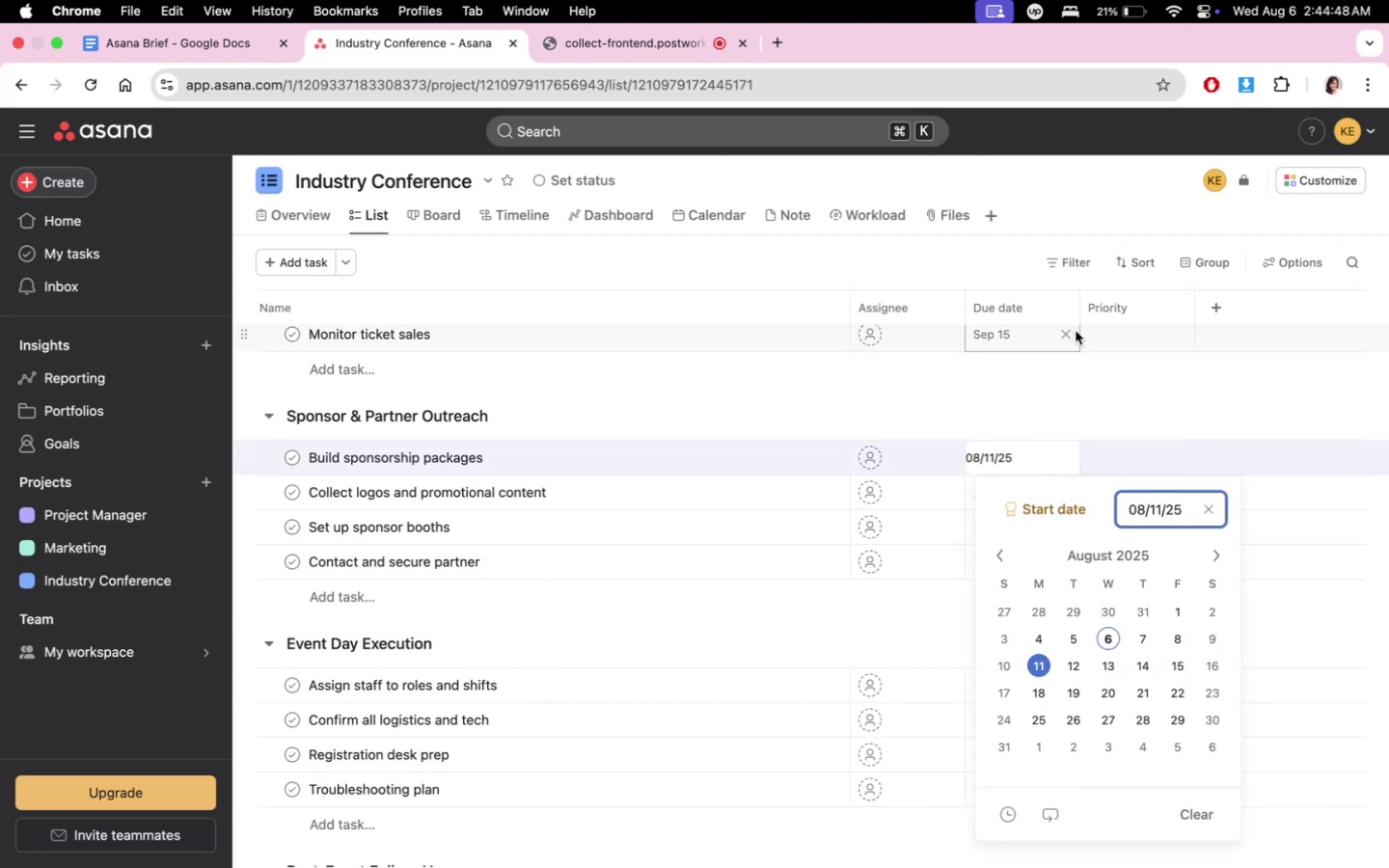 
left_click([1077, 388])
 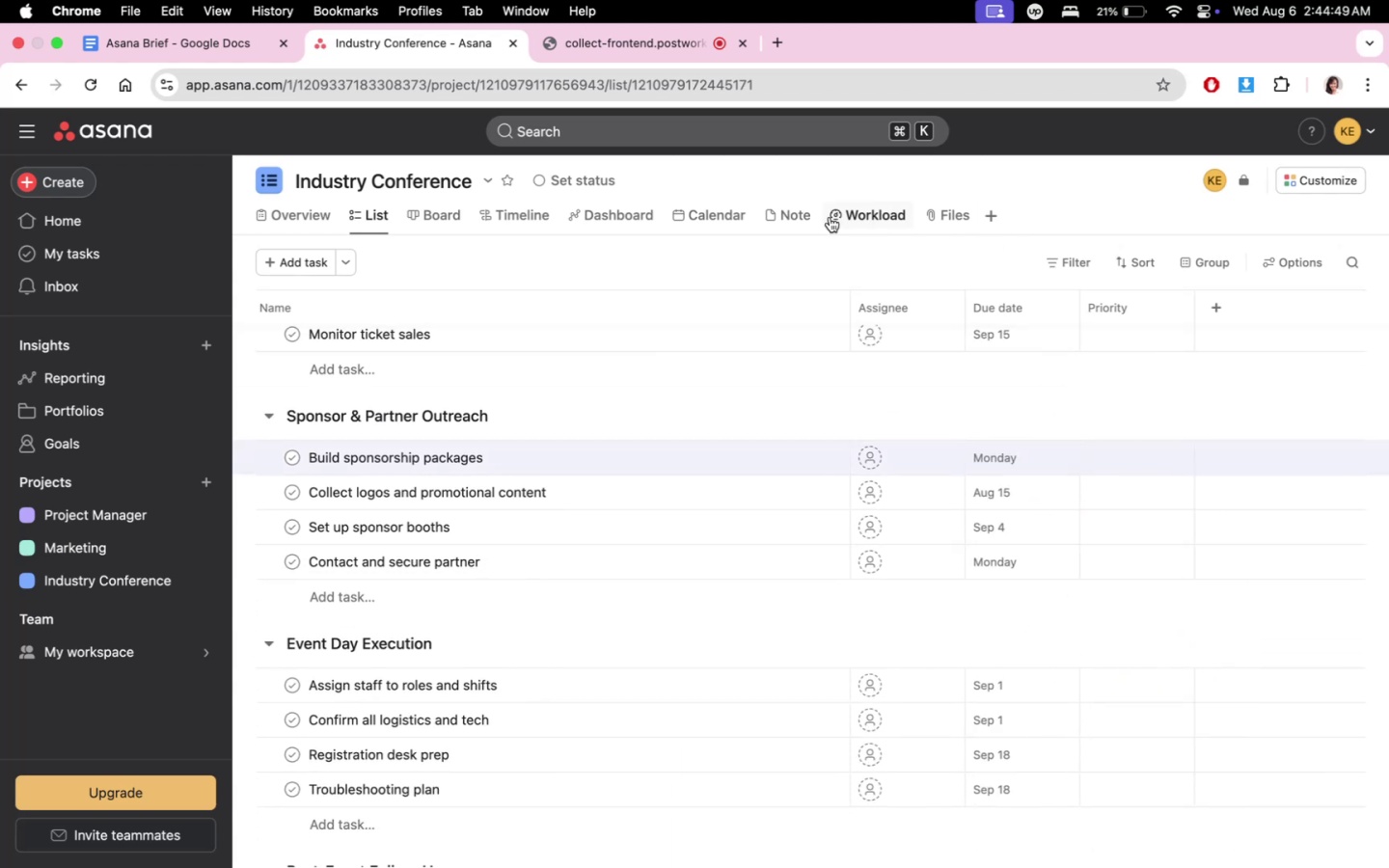 
left_click([695, 212])
 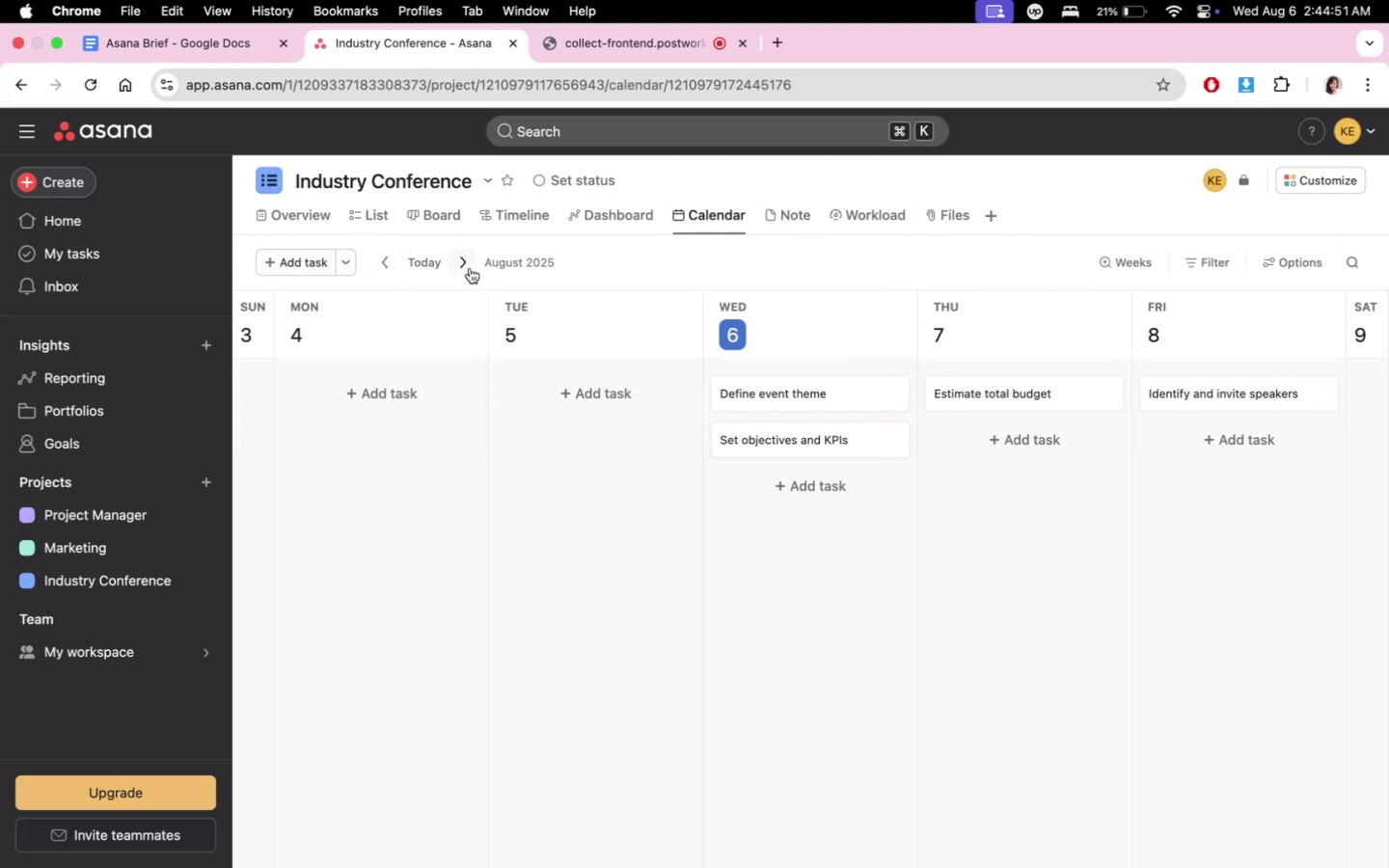 
left_click([469, 267])
 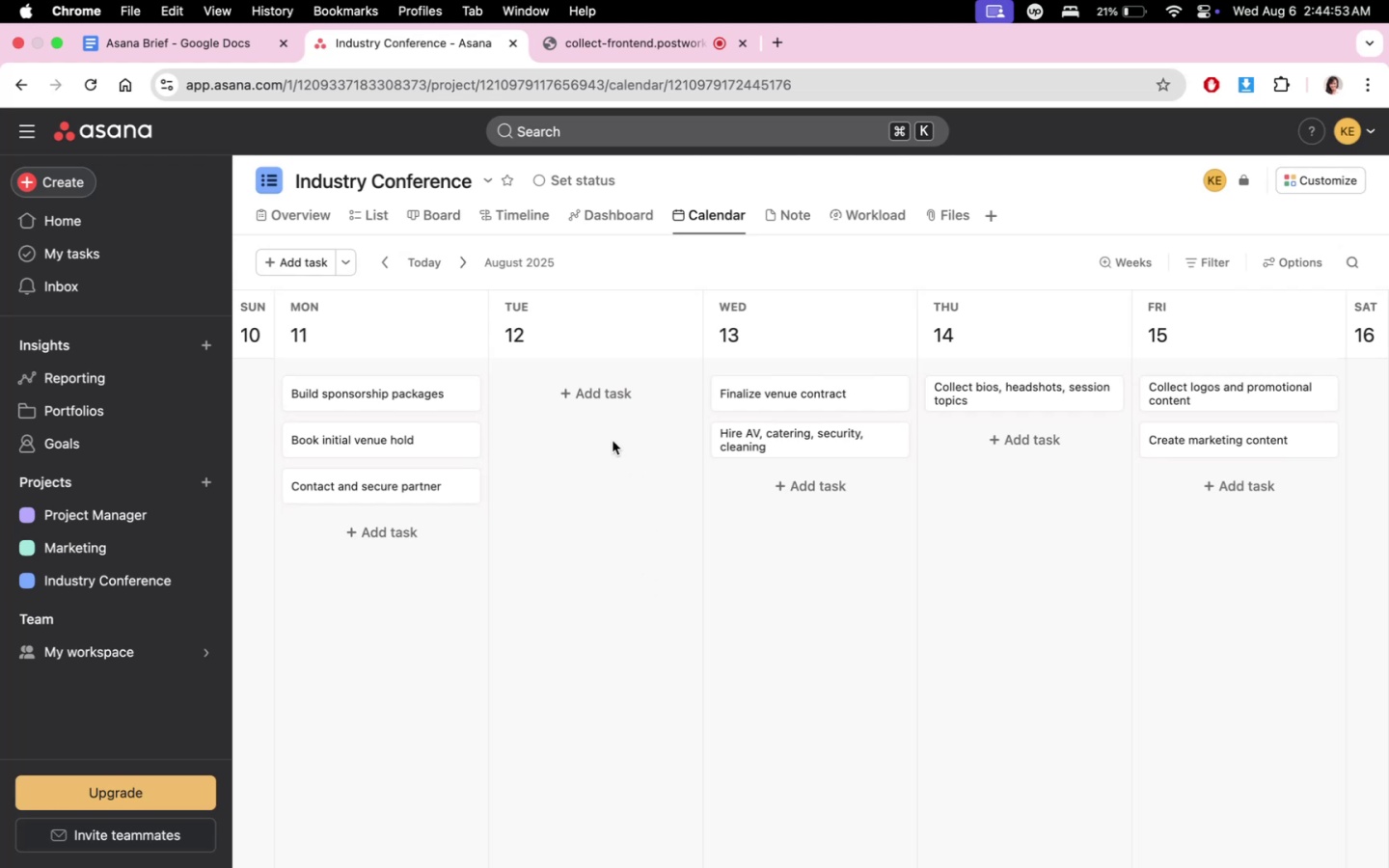 
left_click_drag(start_coordinate=[404, 401], to_coordinate=[594, 399])
 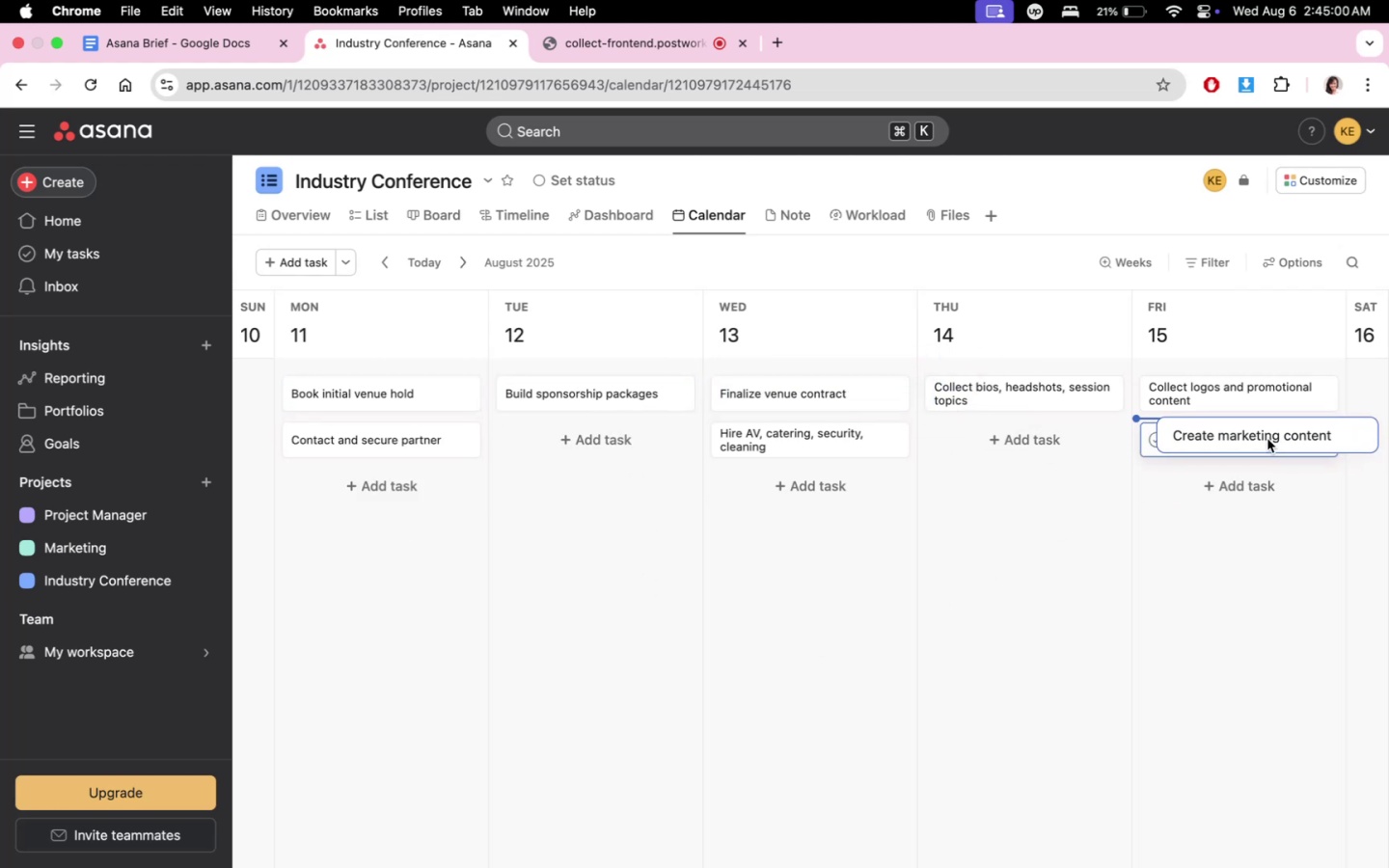 
wait(7.44)
 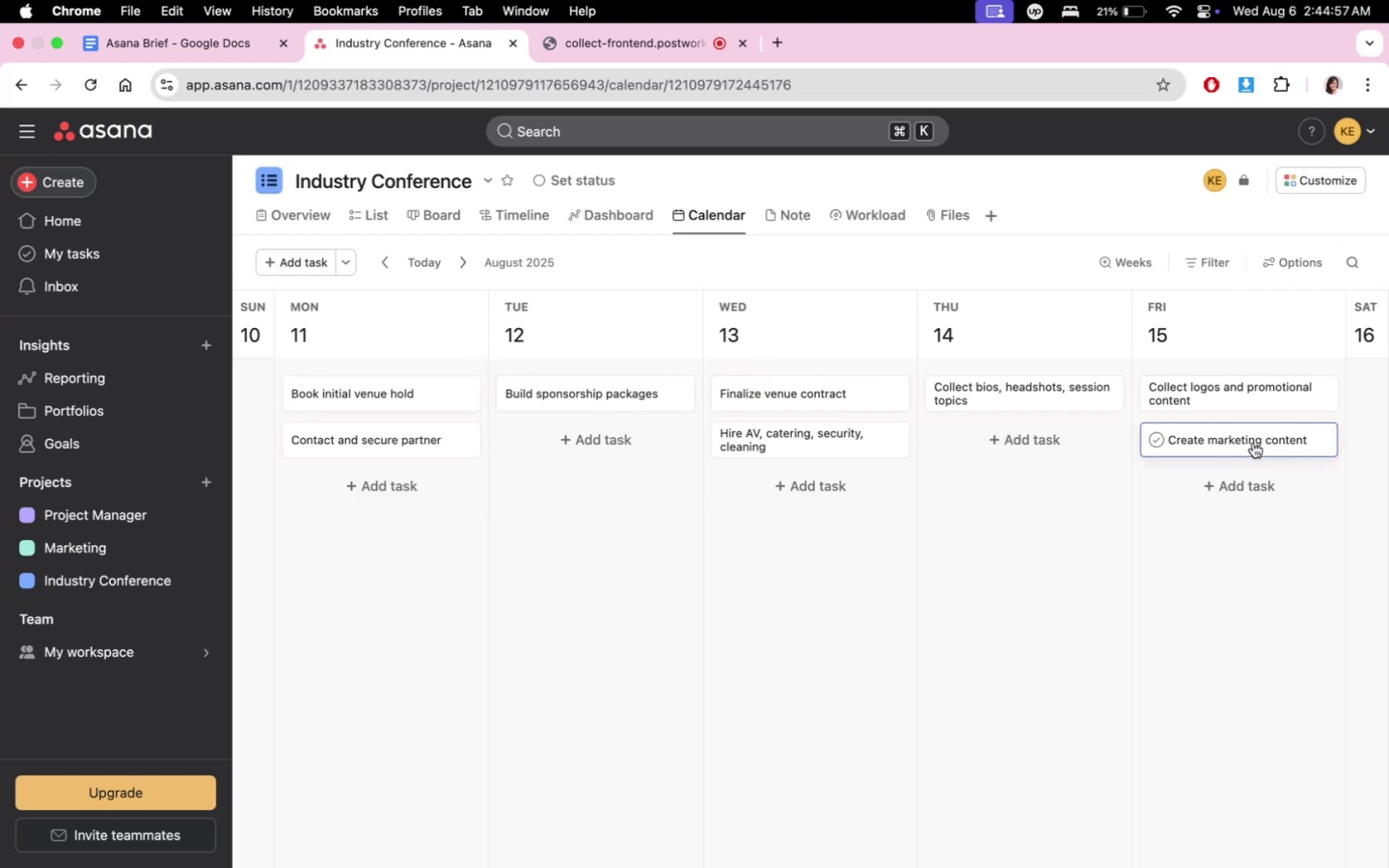 
left_click_drag(start_coordinate=[1245, 443], to_coordinate=[1218, 446])
 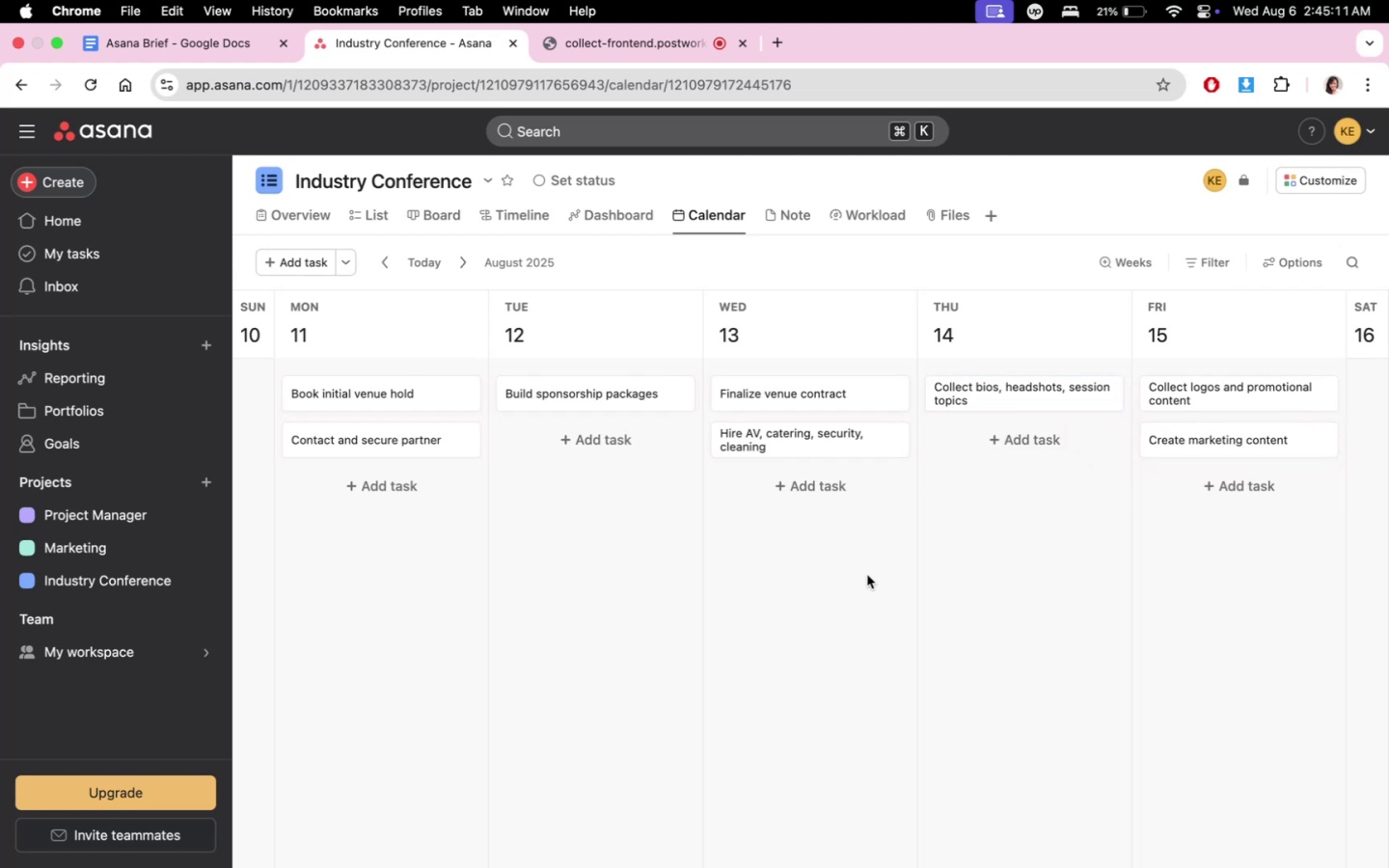 
wait(14.19)
 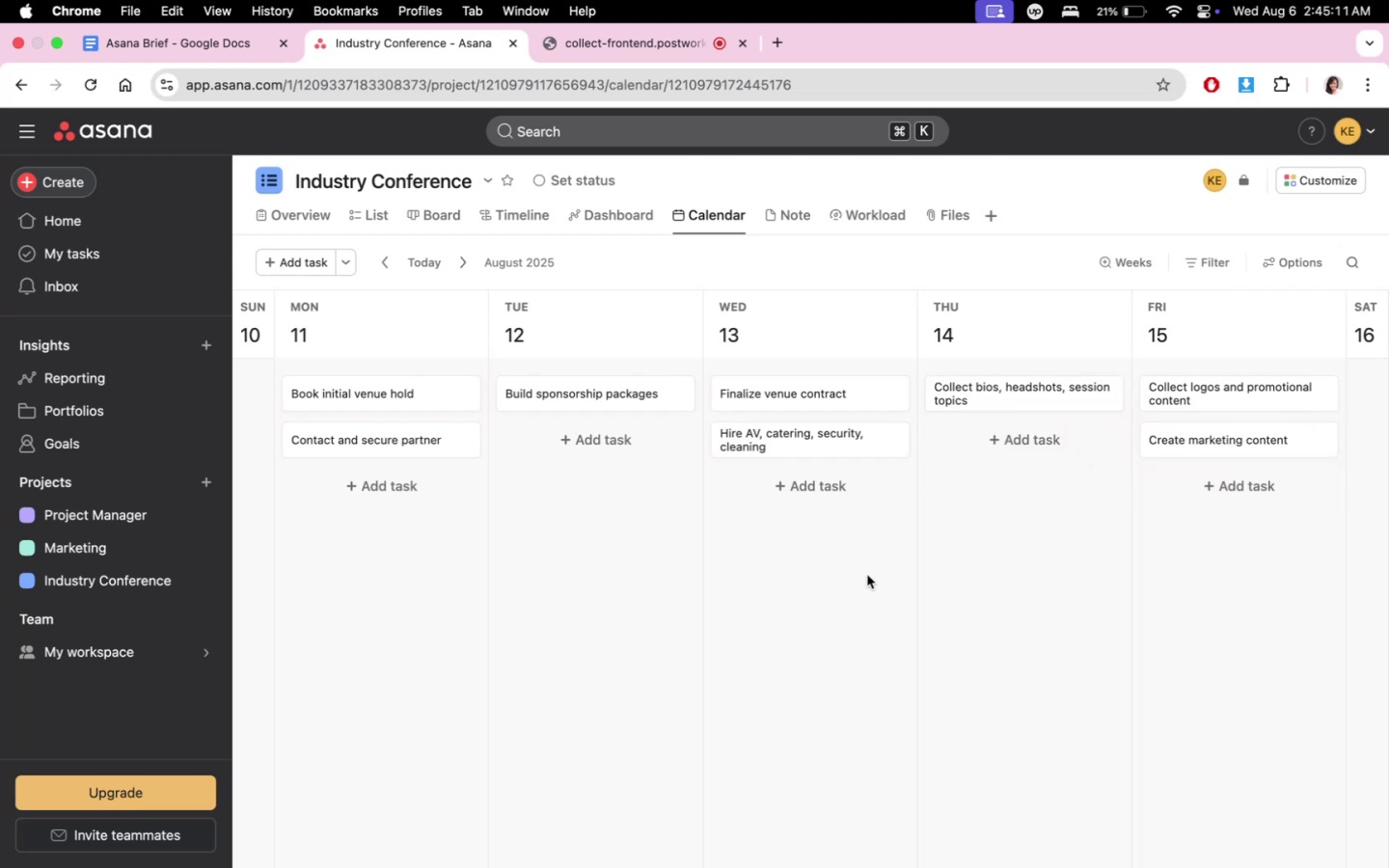 
left_click([831, 437])
 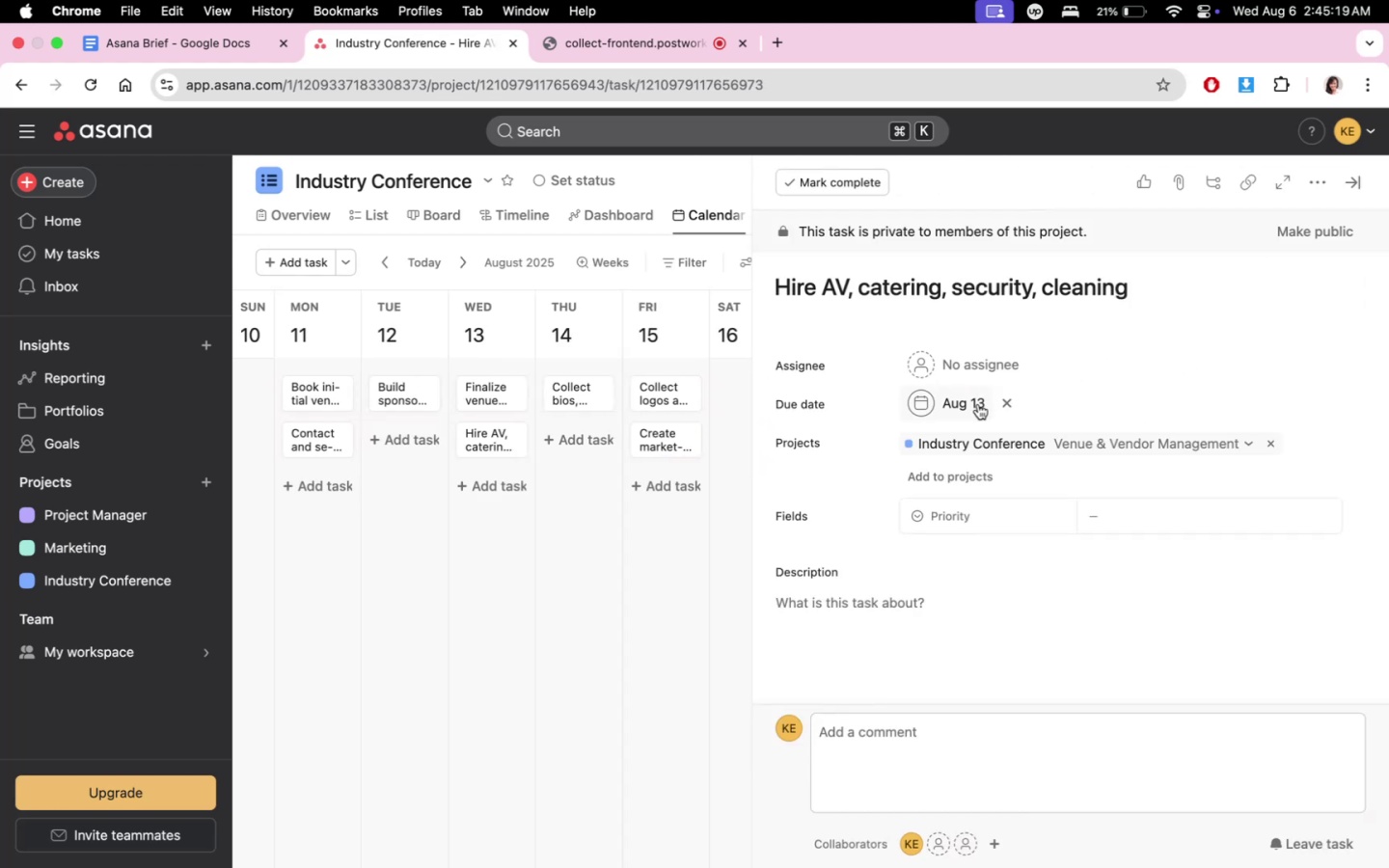 
left_click([978, 404])
 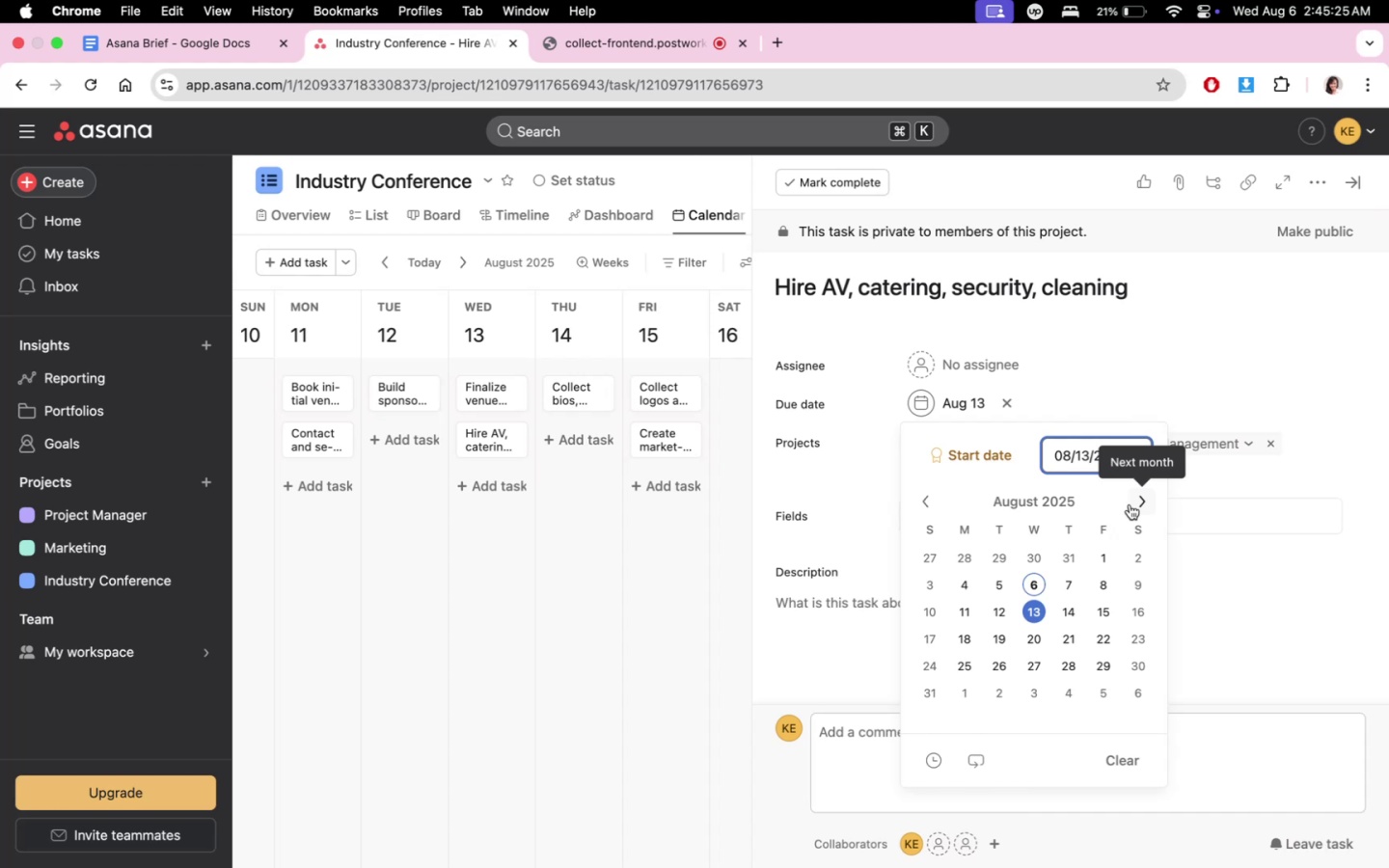 
wait(10.13)
 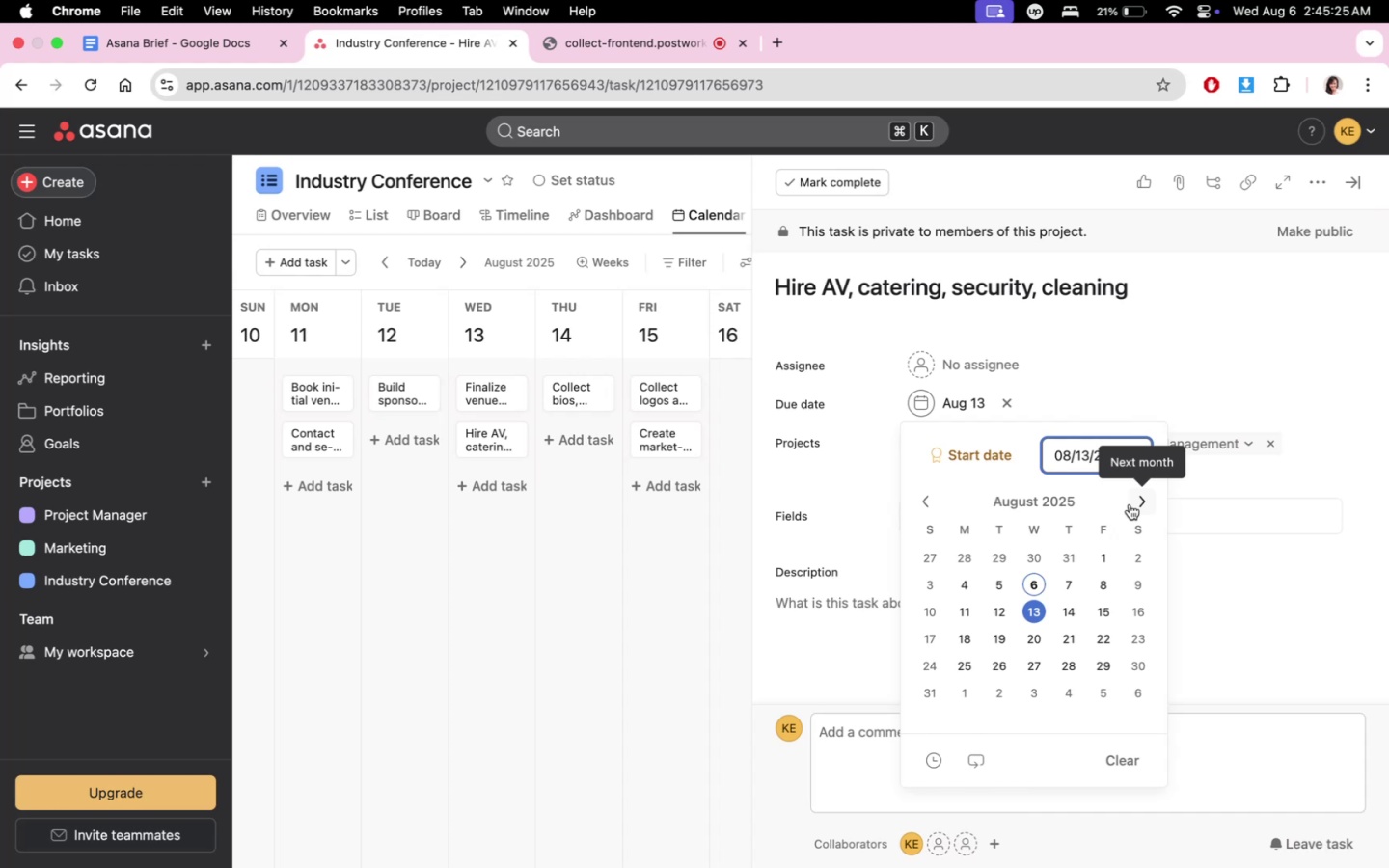 
left_click([578, 667])
 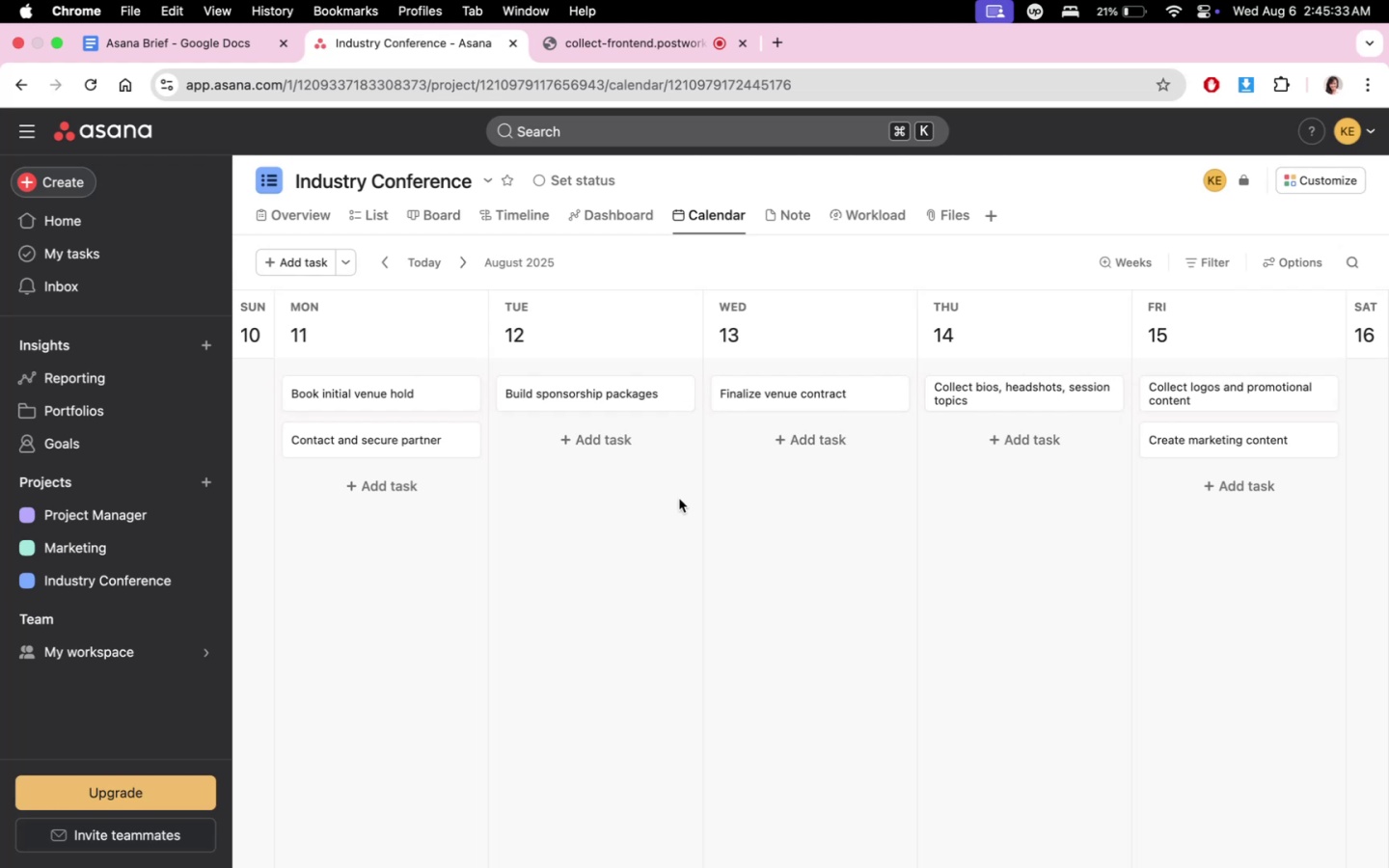 
wait(8.79)
 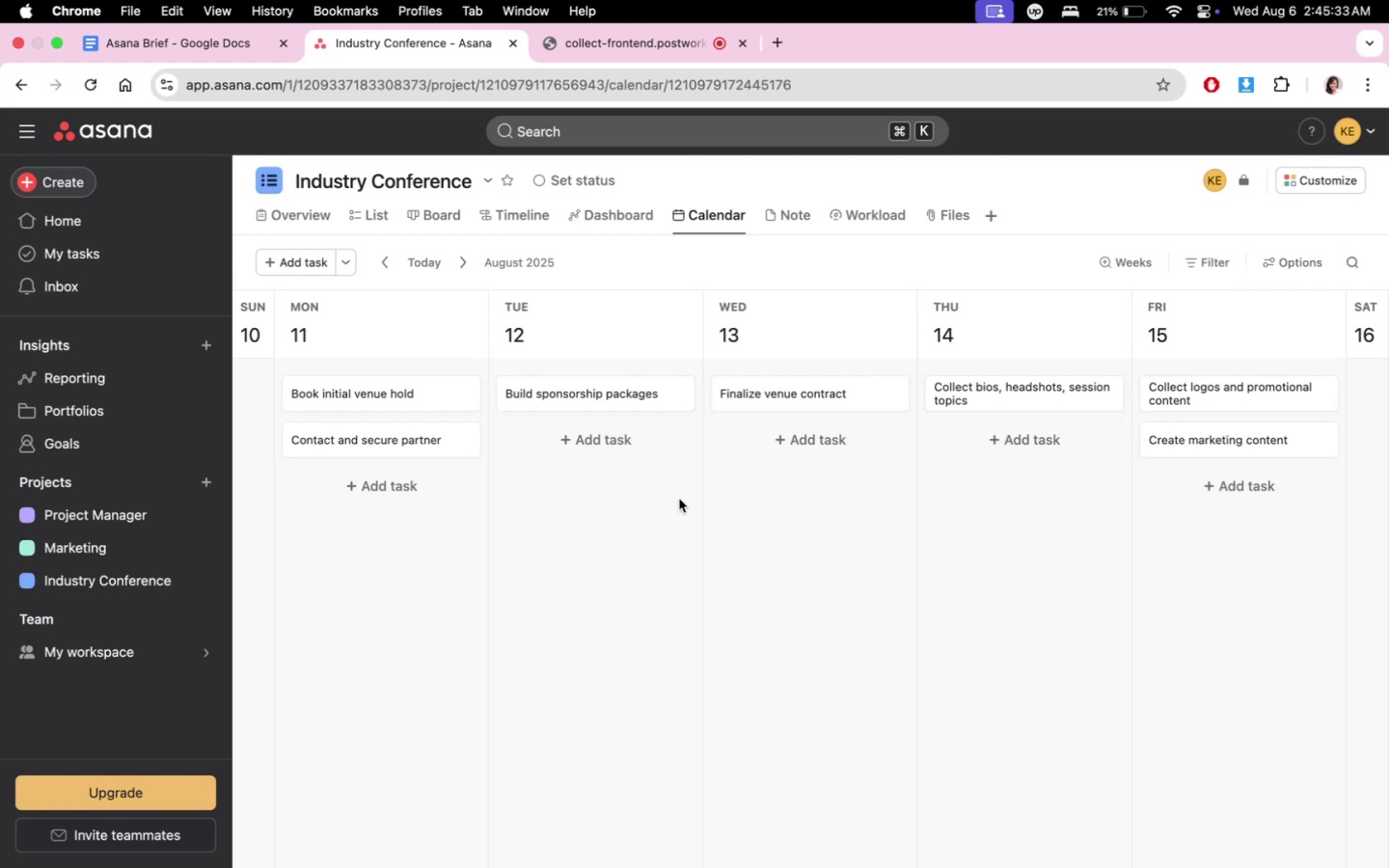 
left_click([452, 268])
 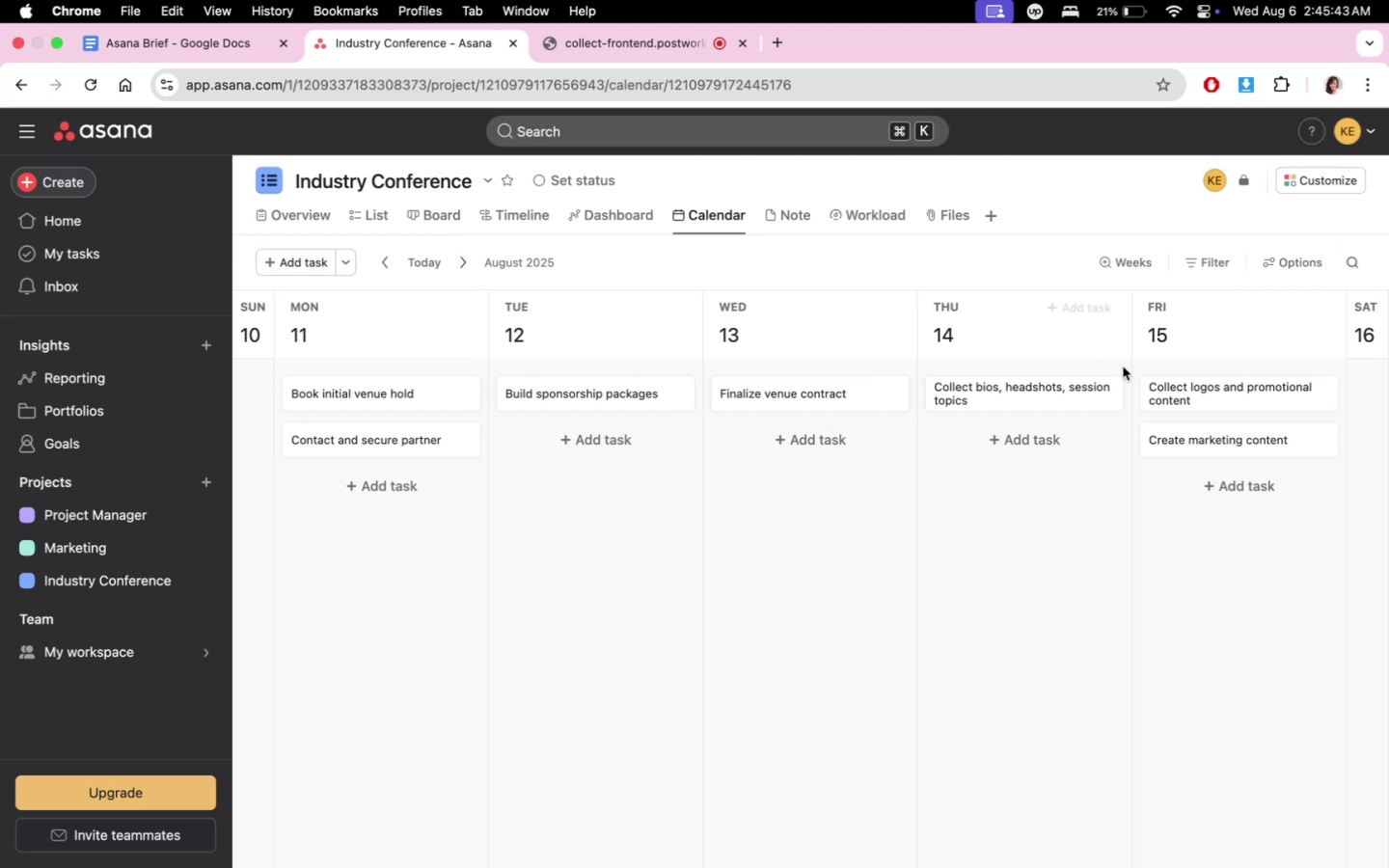 
wait(5.89)
 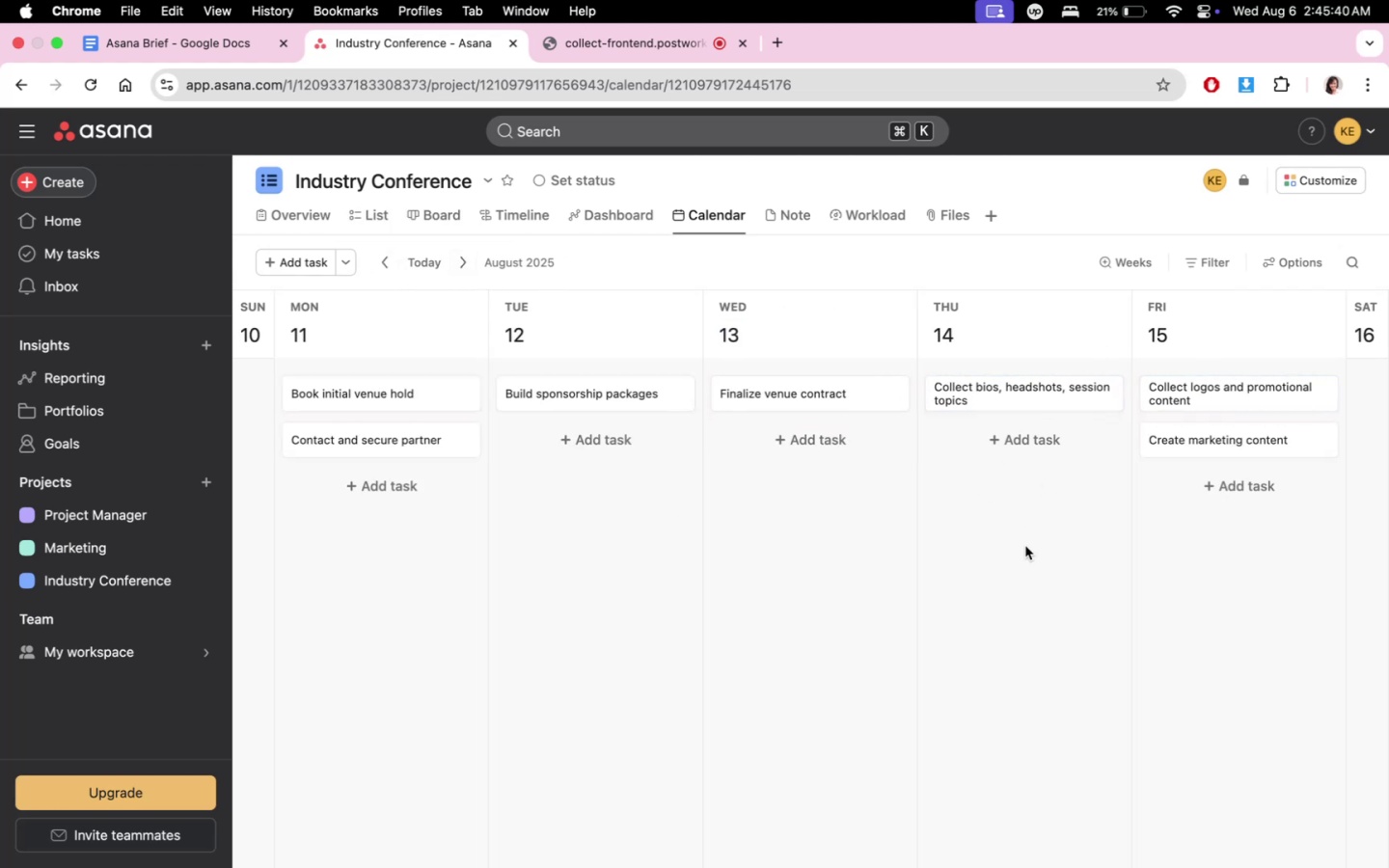 
left_click([1212, 390])
 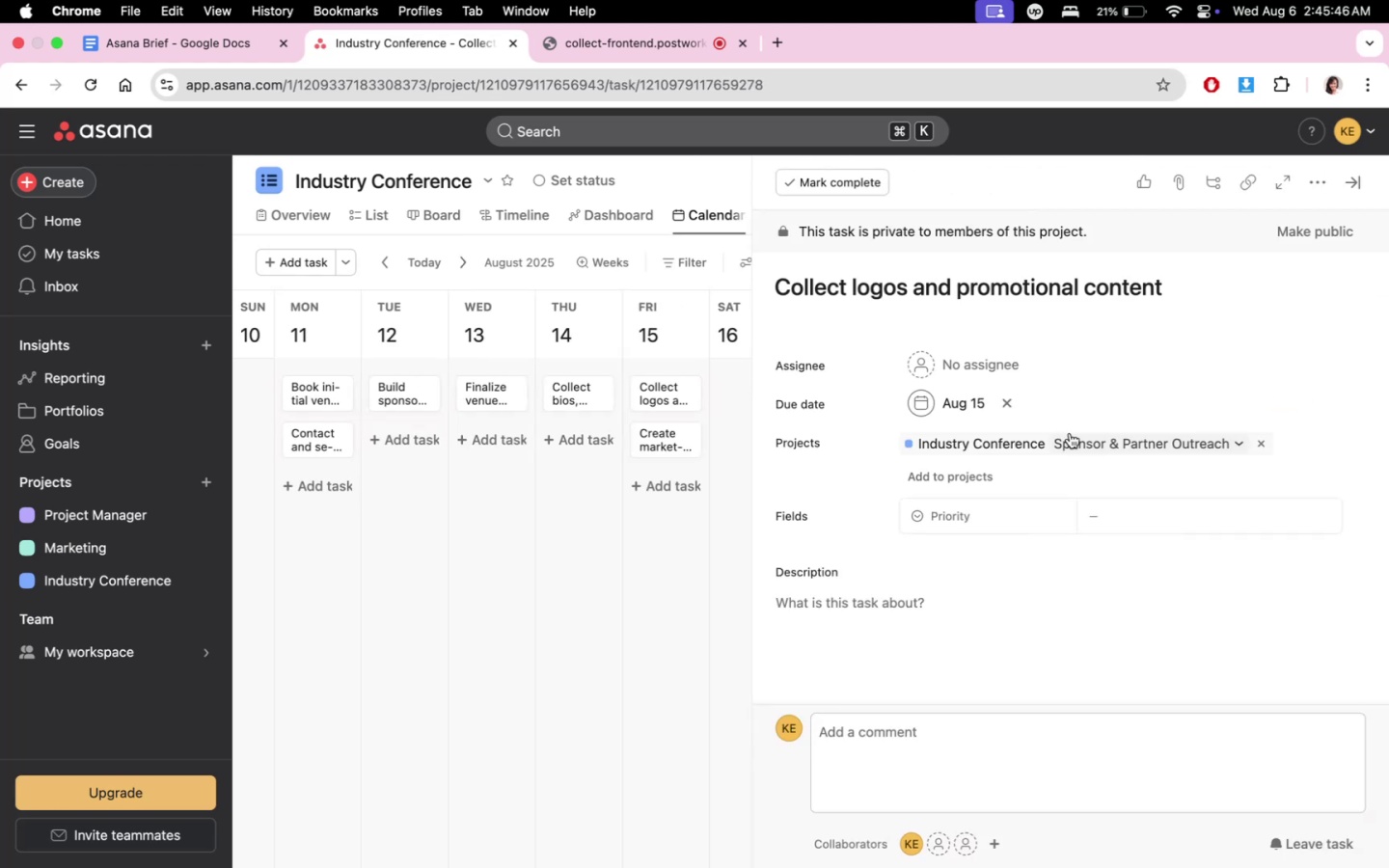 
left_click([985, 407])
 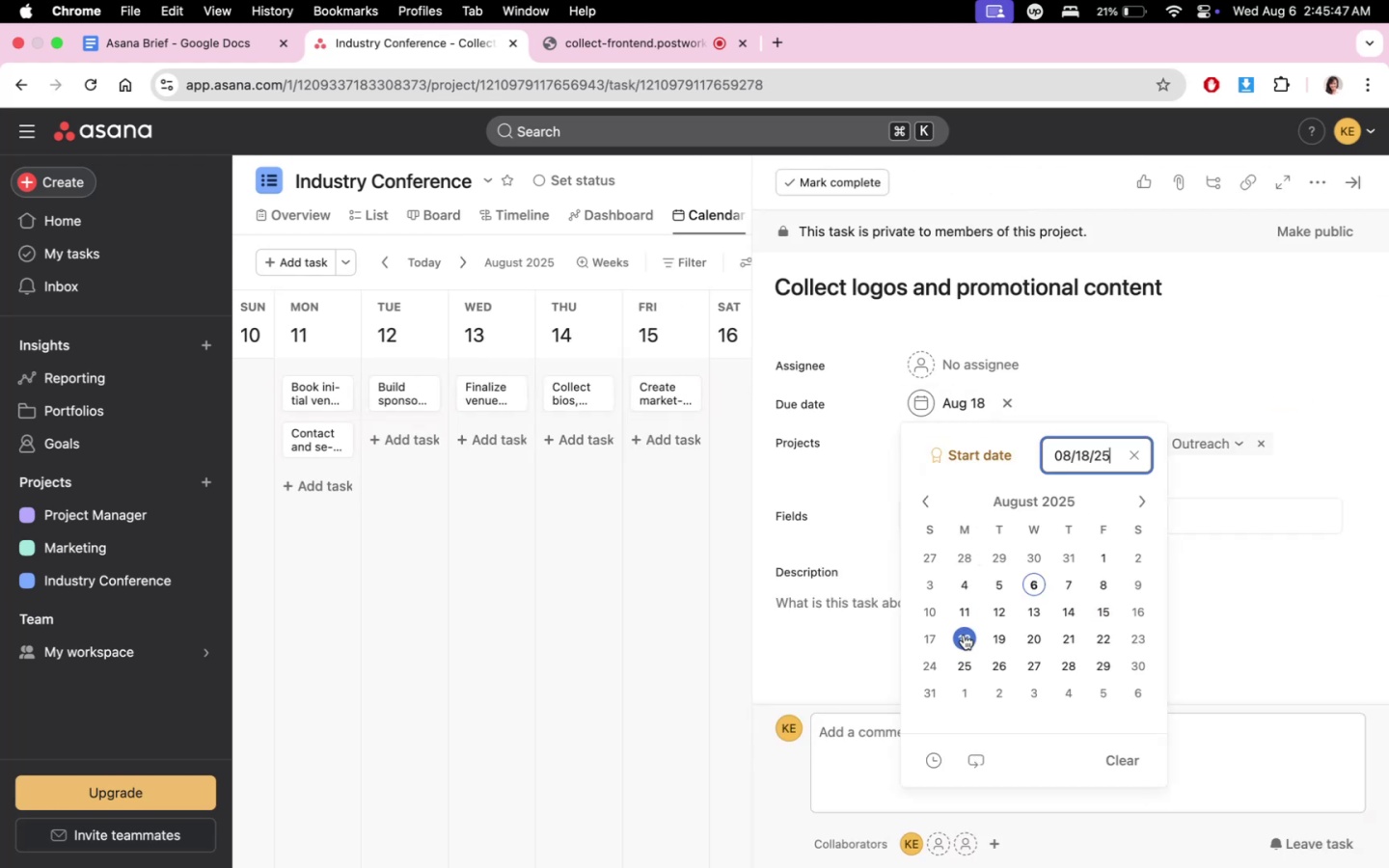 
double_click([543, 573])
 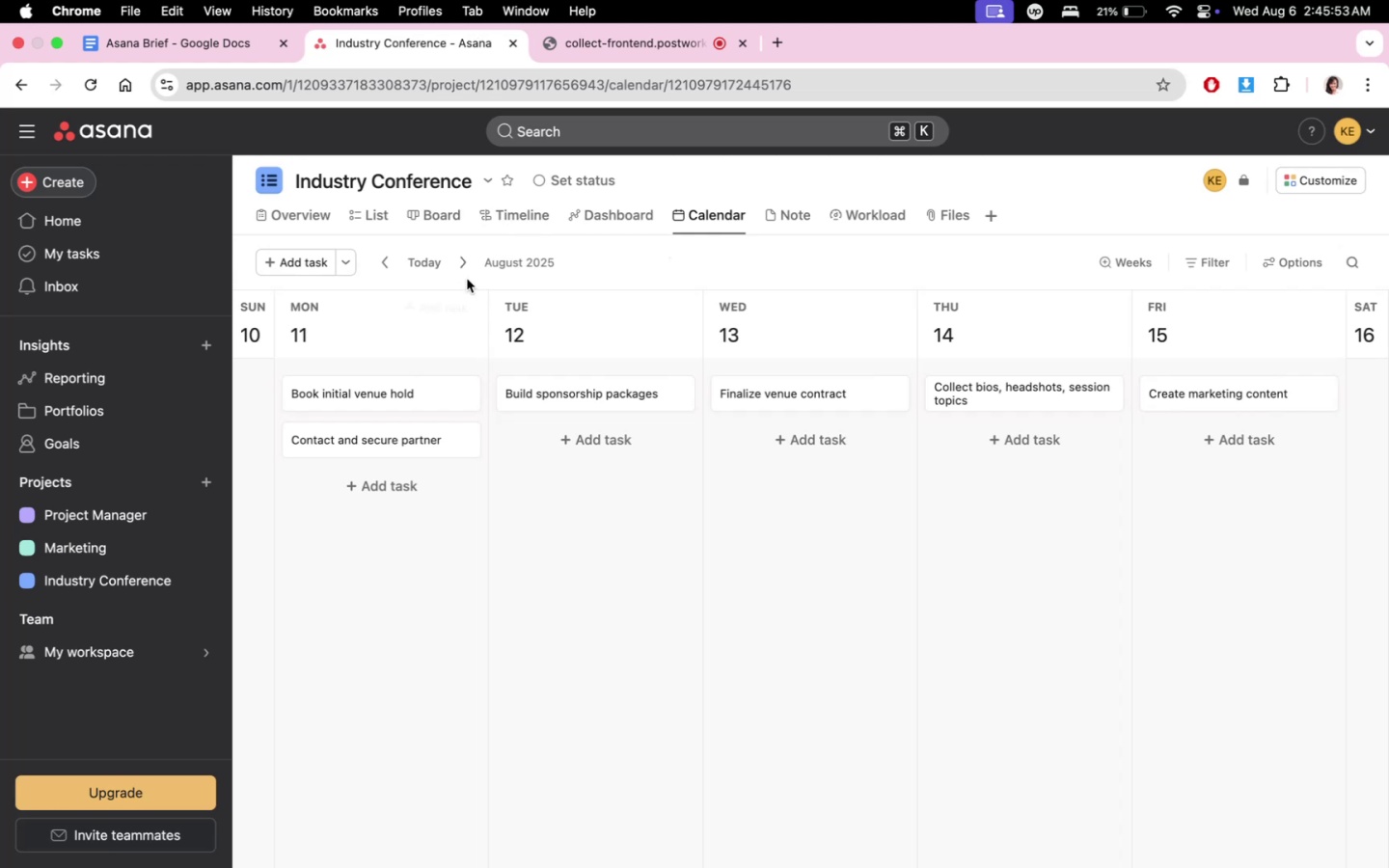 
wait(7.52)
 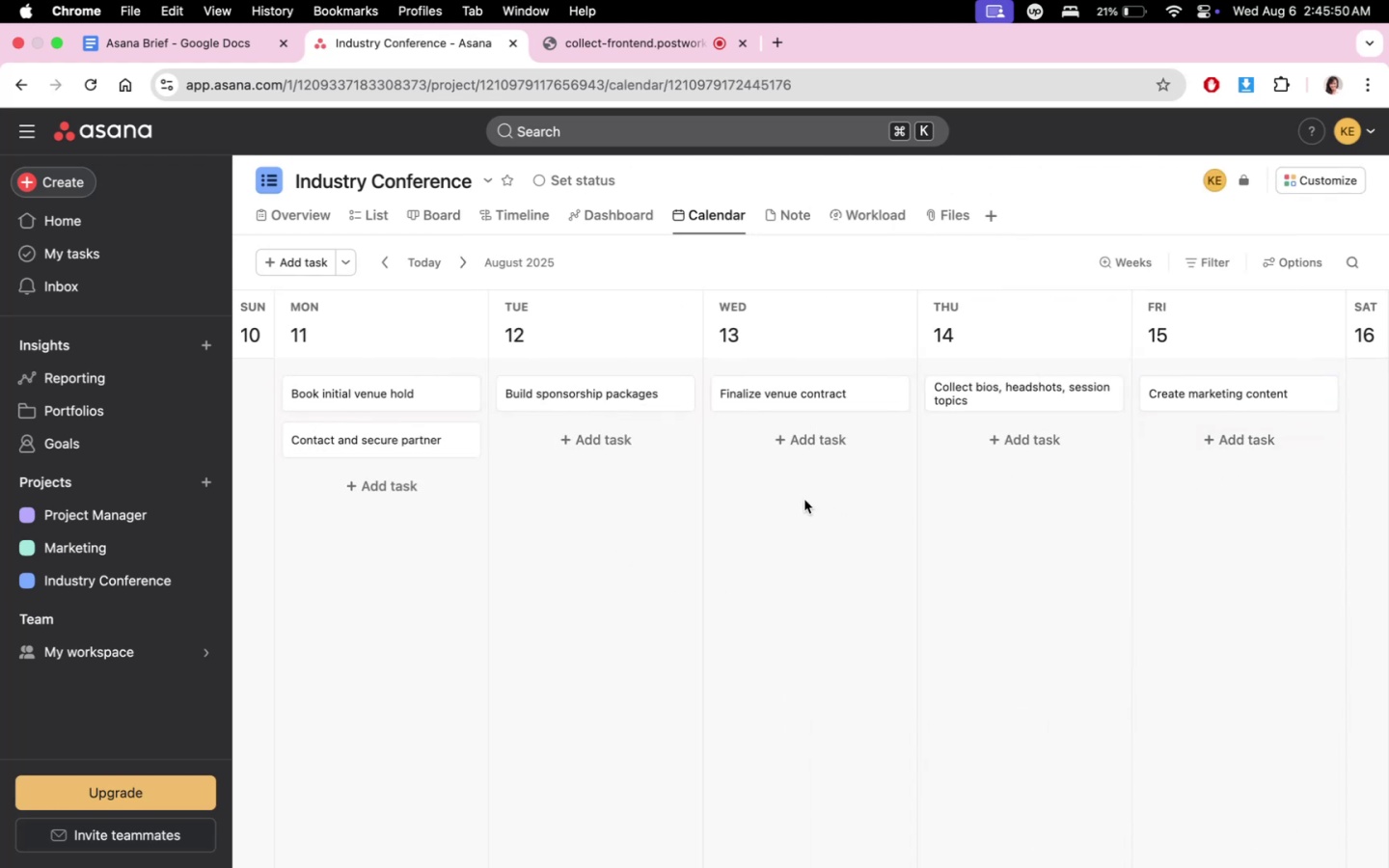 
left_click([465, 269])
 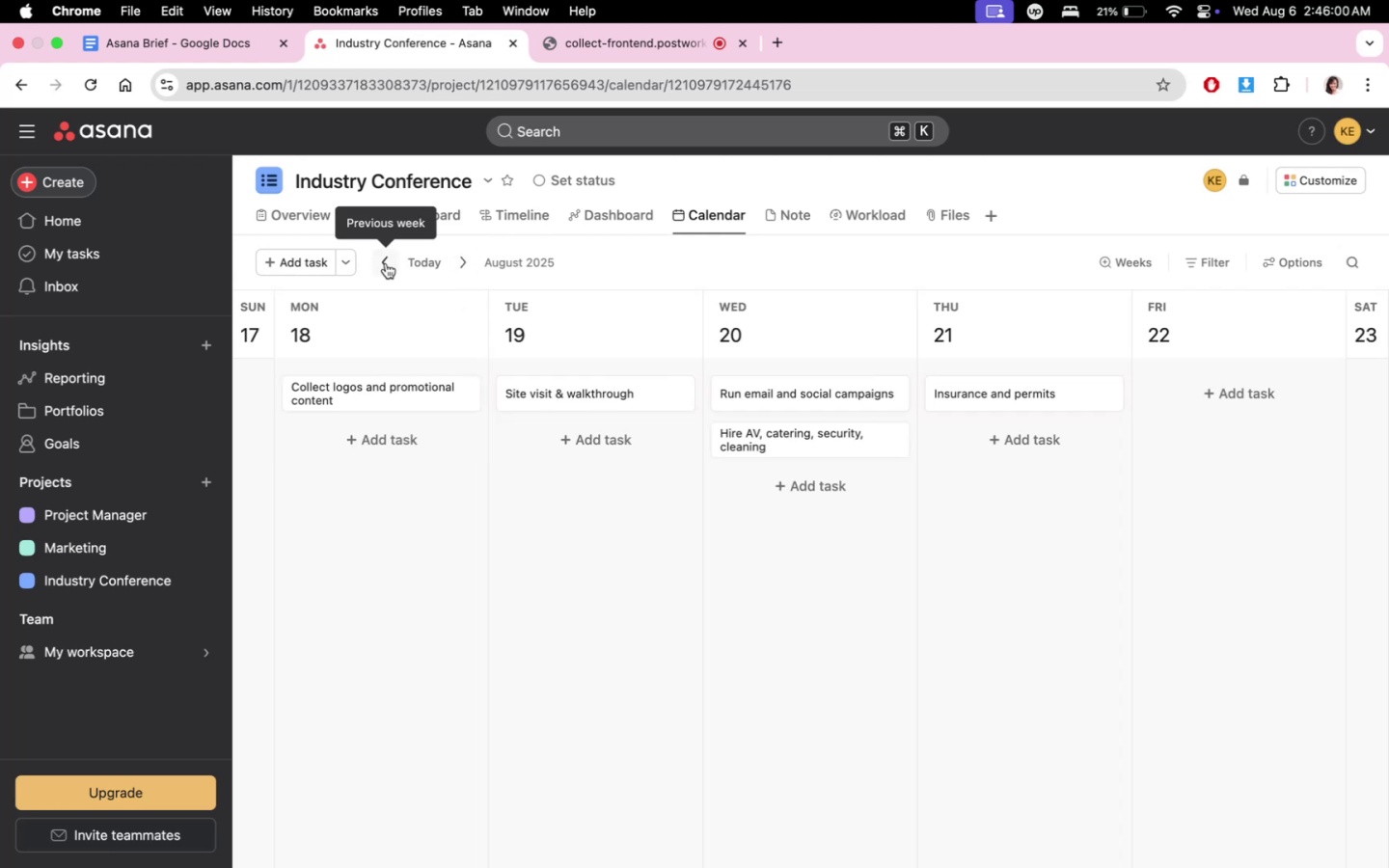 
wait(7.71)
 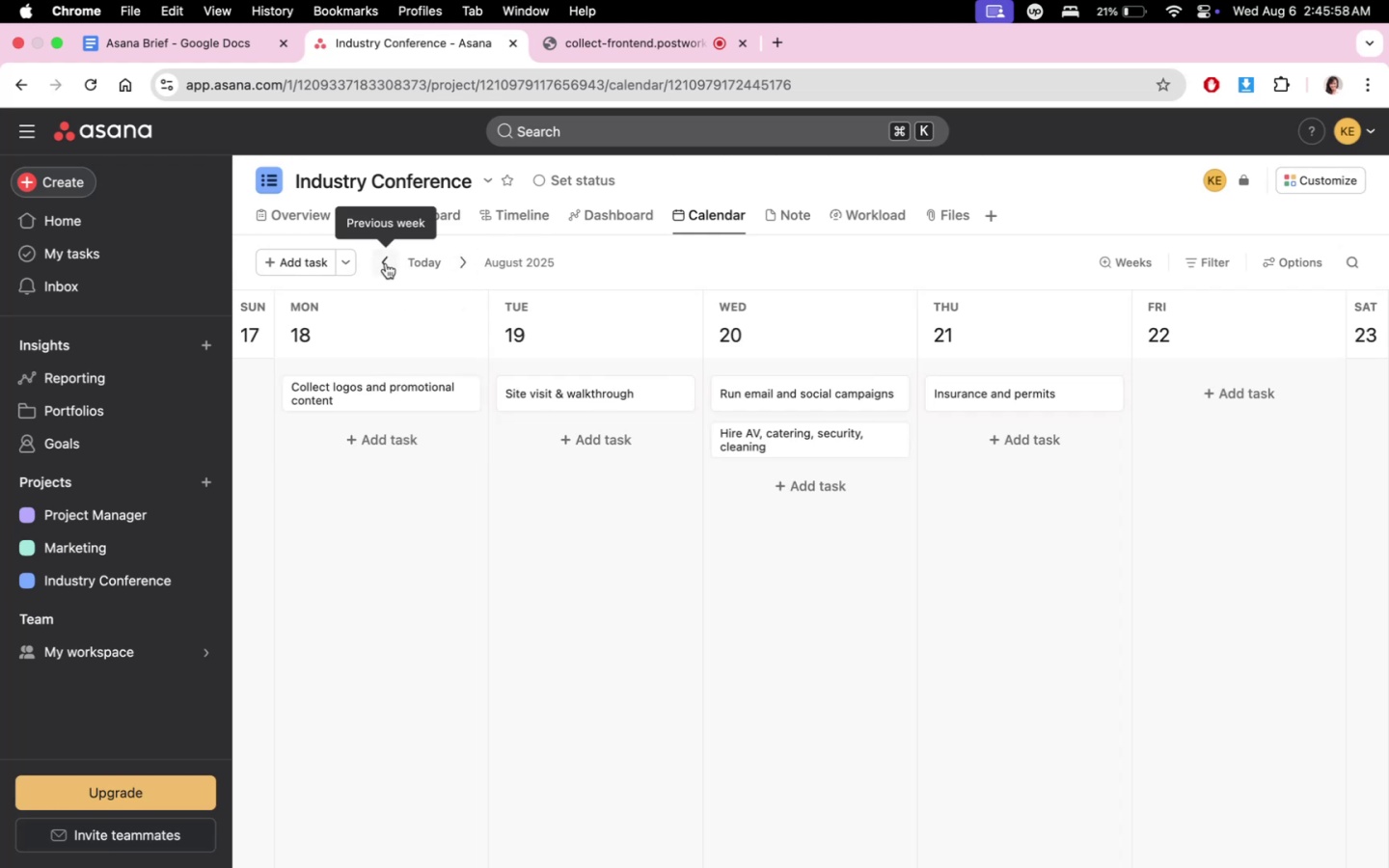 
left_click([386, 263])
 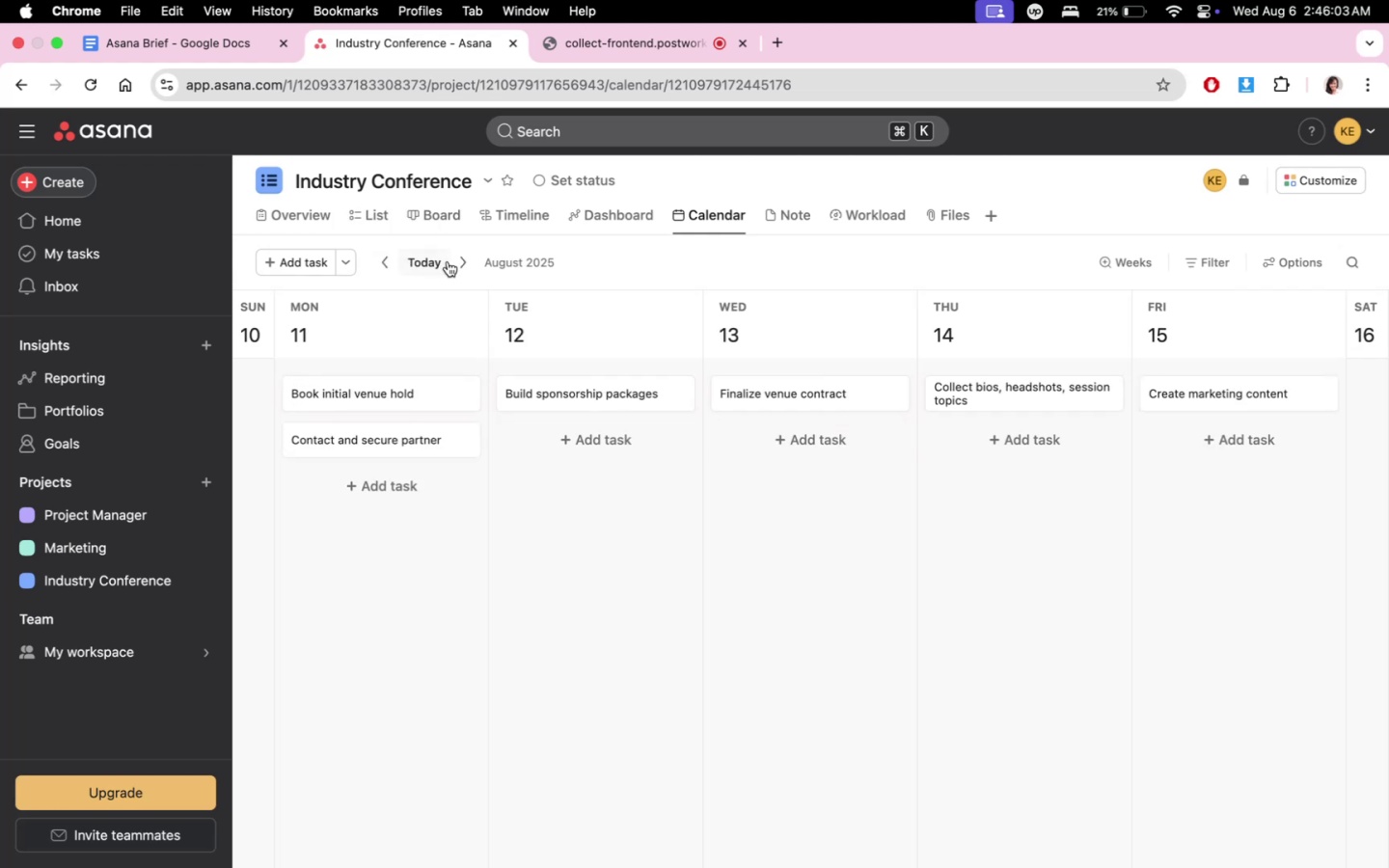 
left_click([457, 261])
 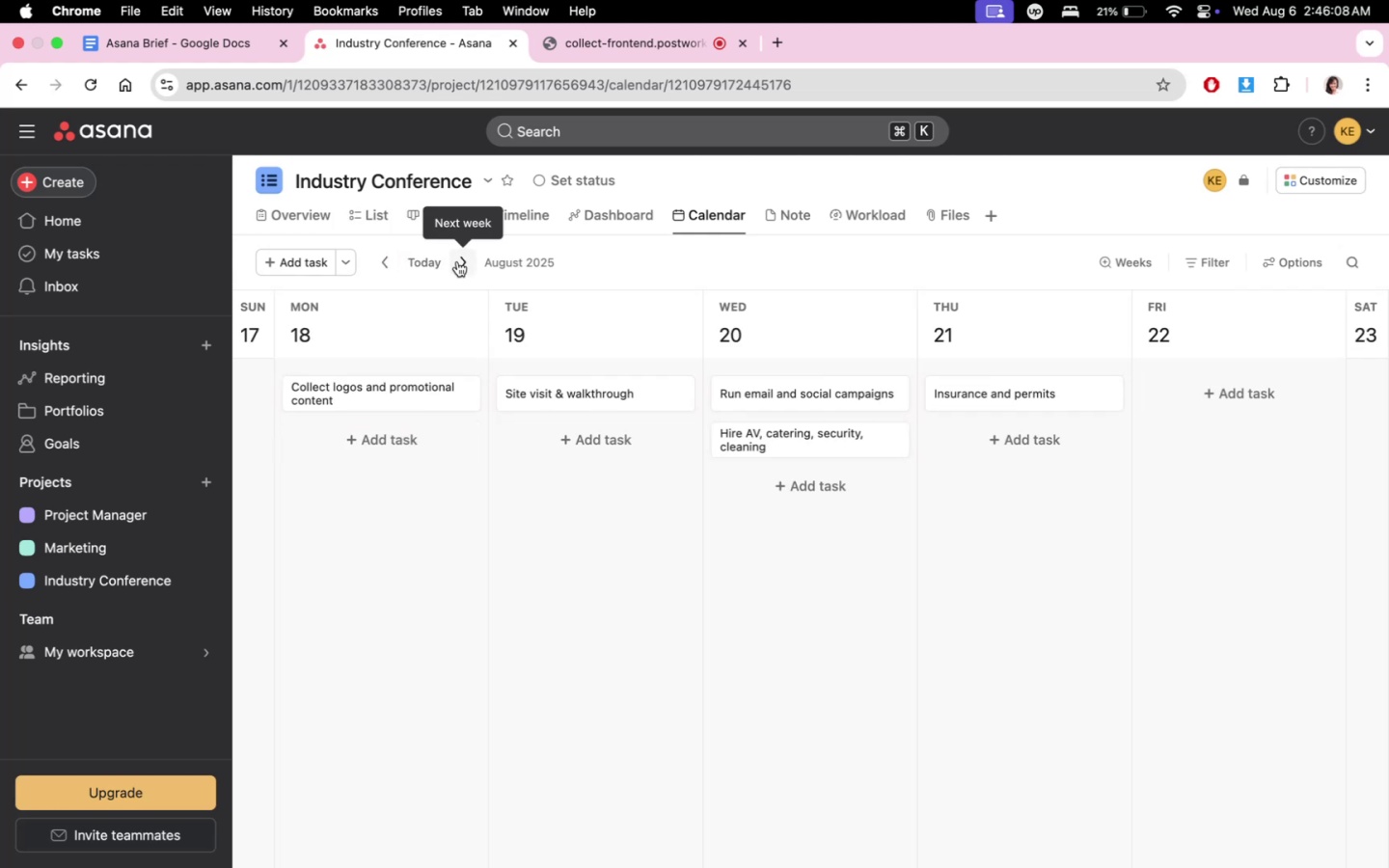 
wait(5.8)
 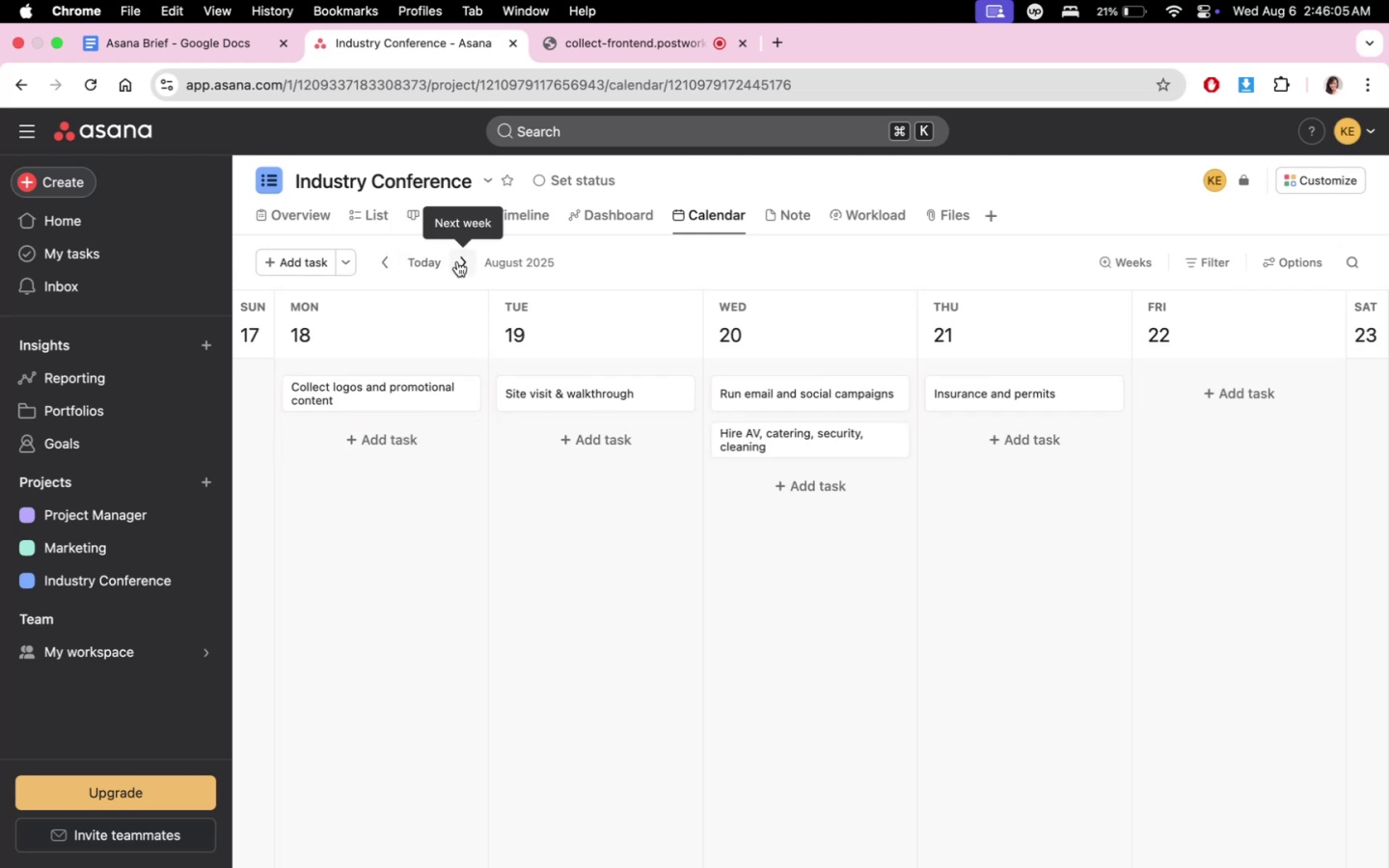 
left_click([457, 261])
 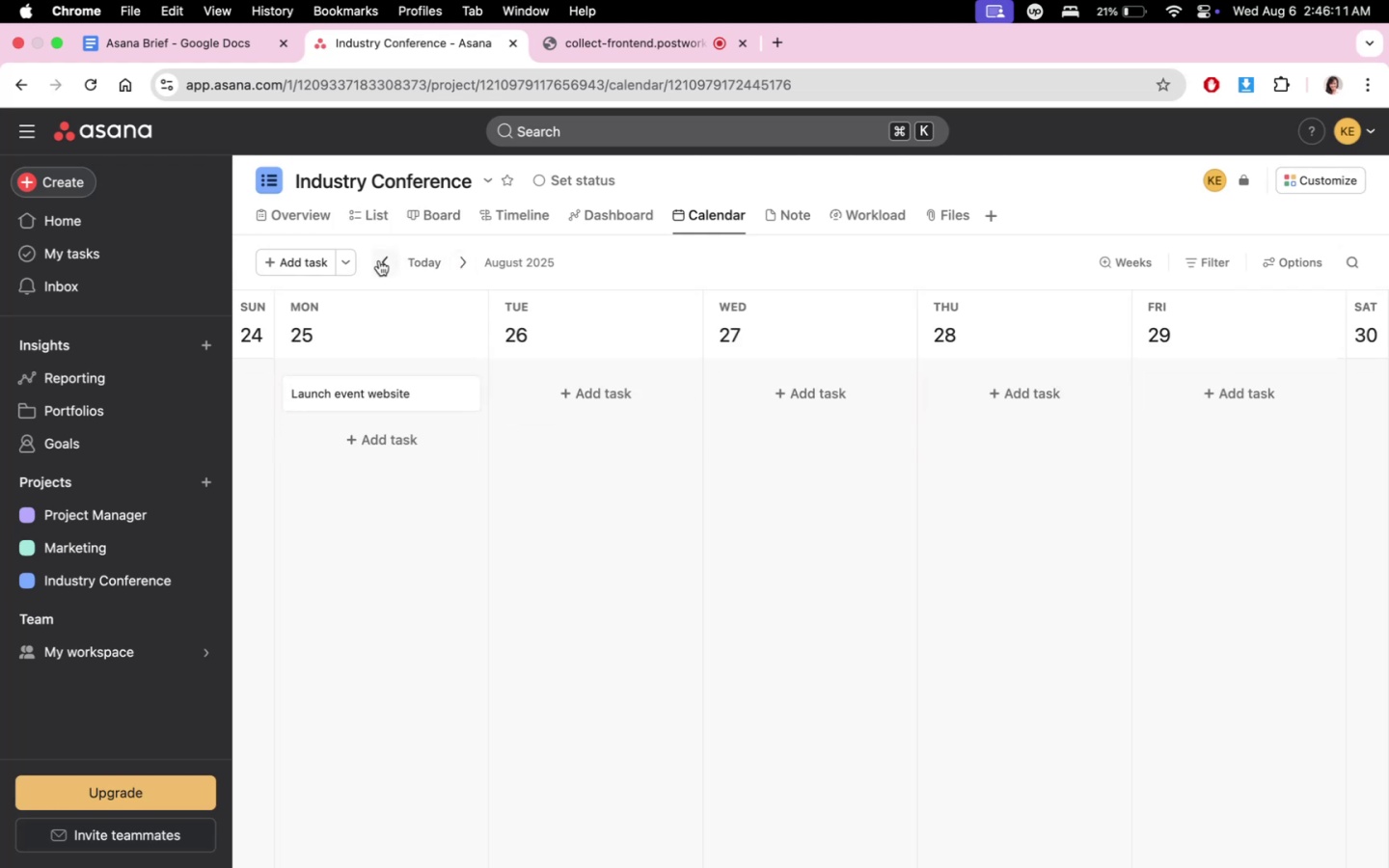 
left_click([377, 260])
 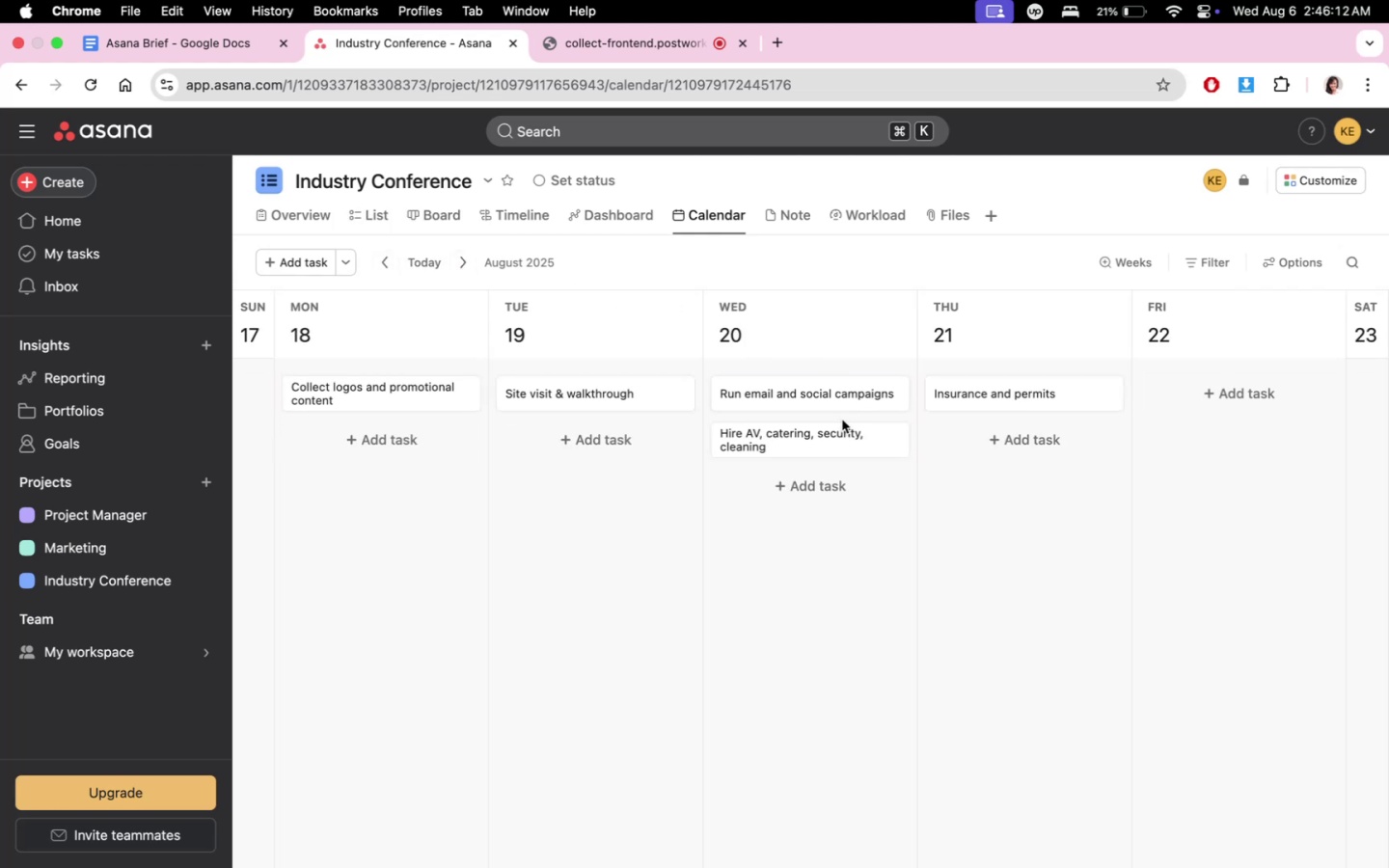 
left_click([828, 400])
 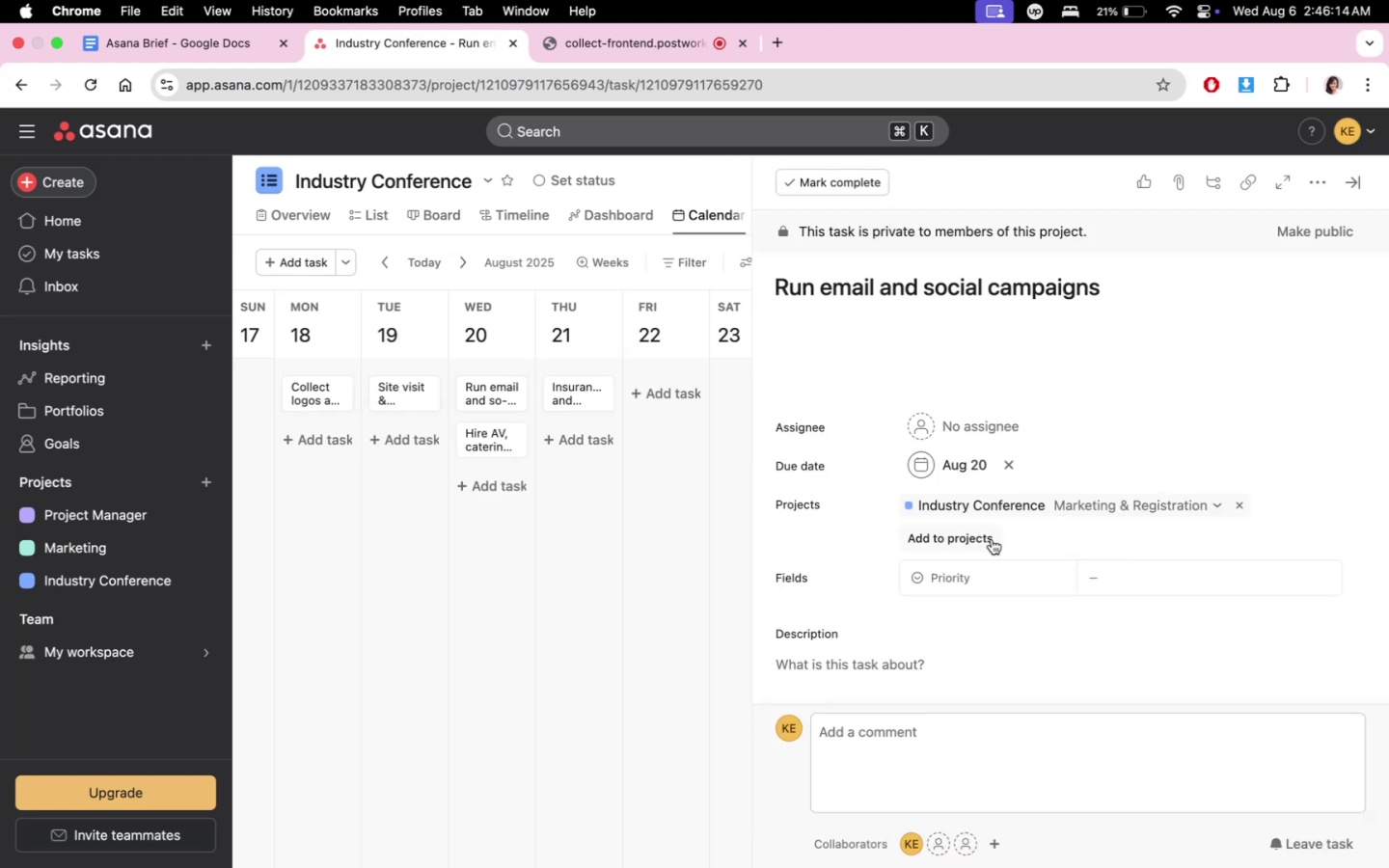 
left_click([968, 461])
 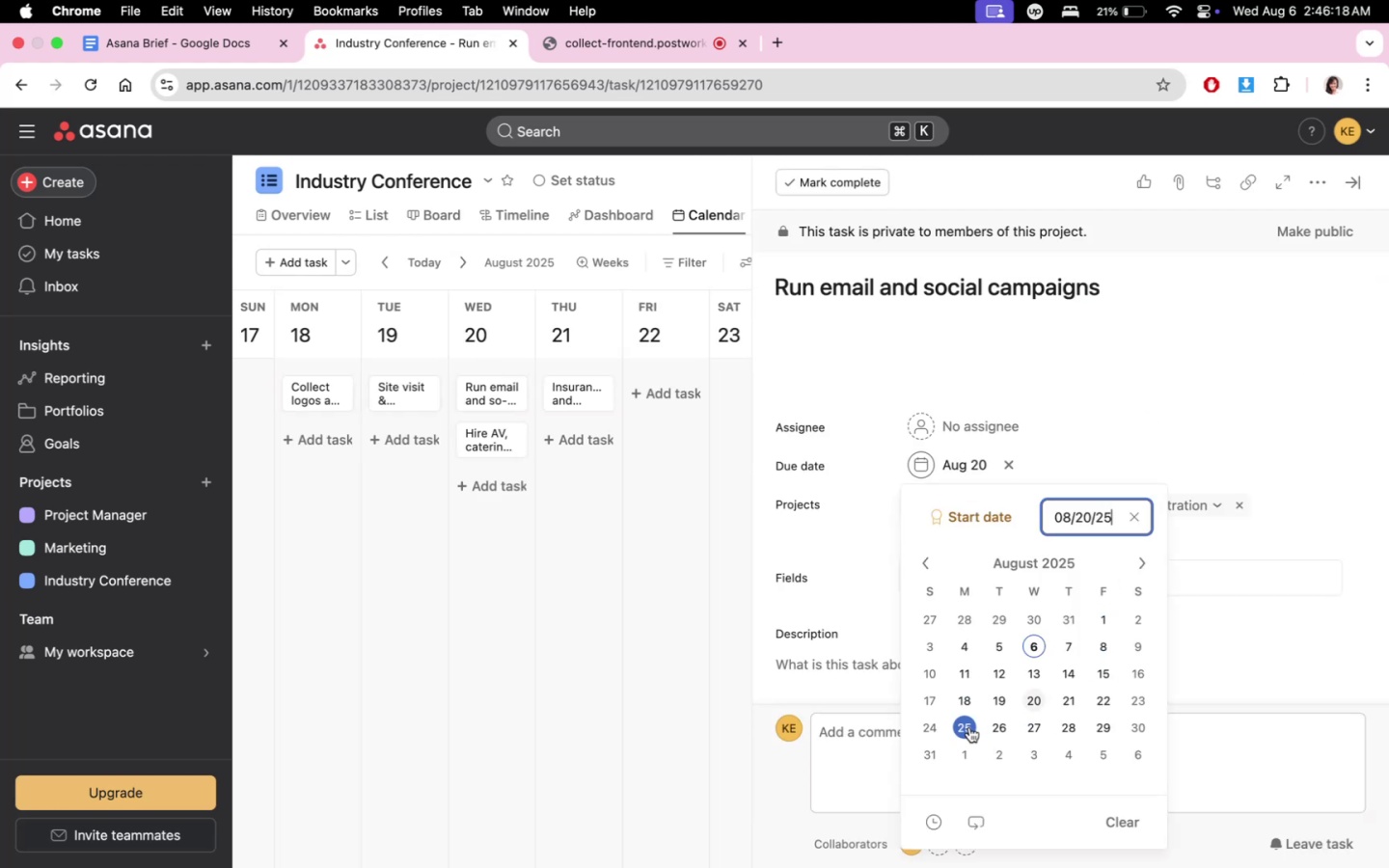 
left_click([969, 727])
 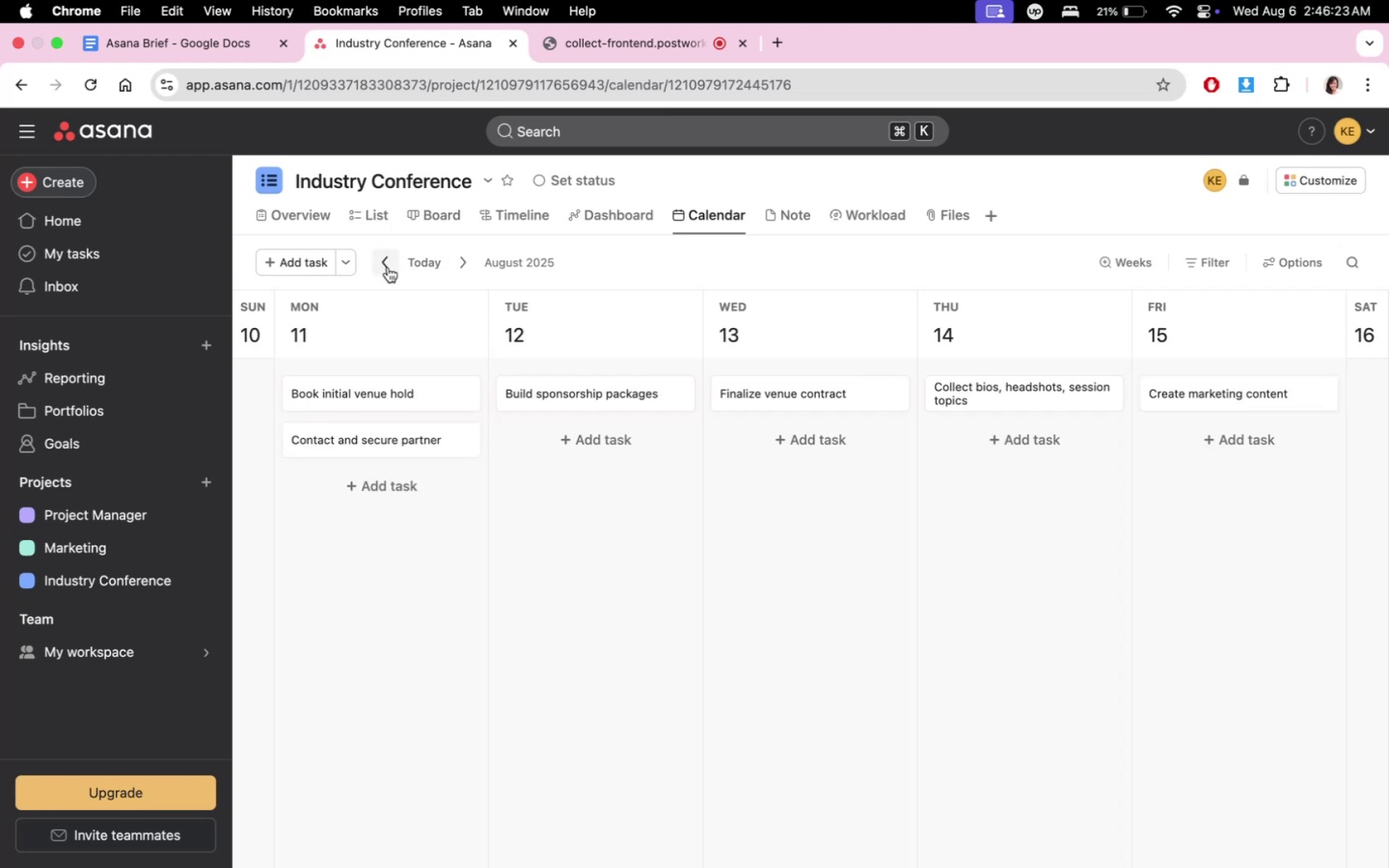 
wait(5.1)
 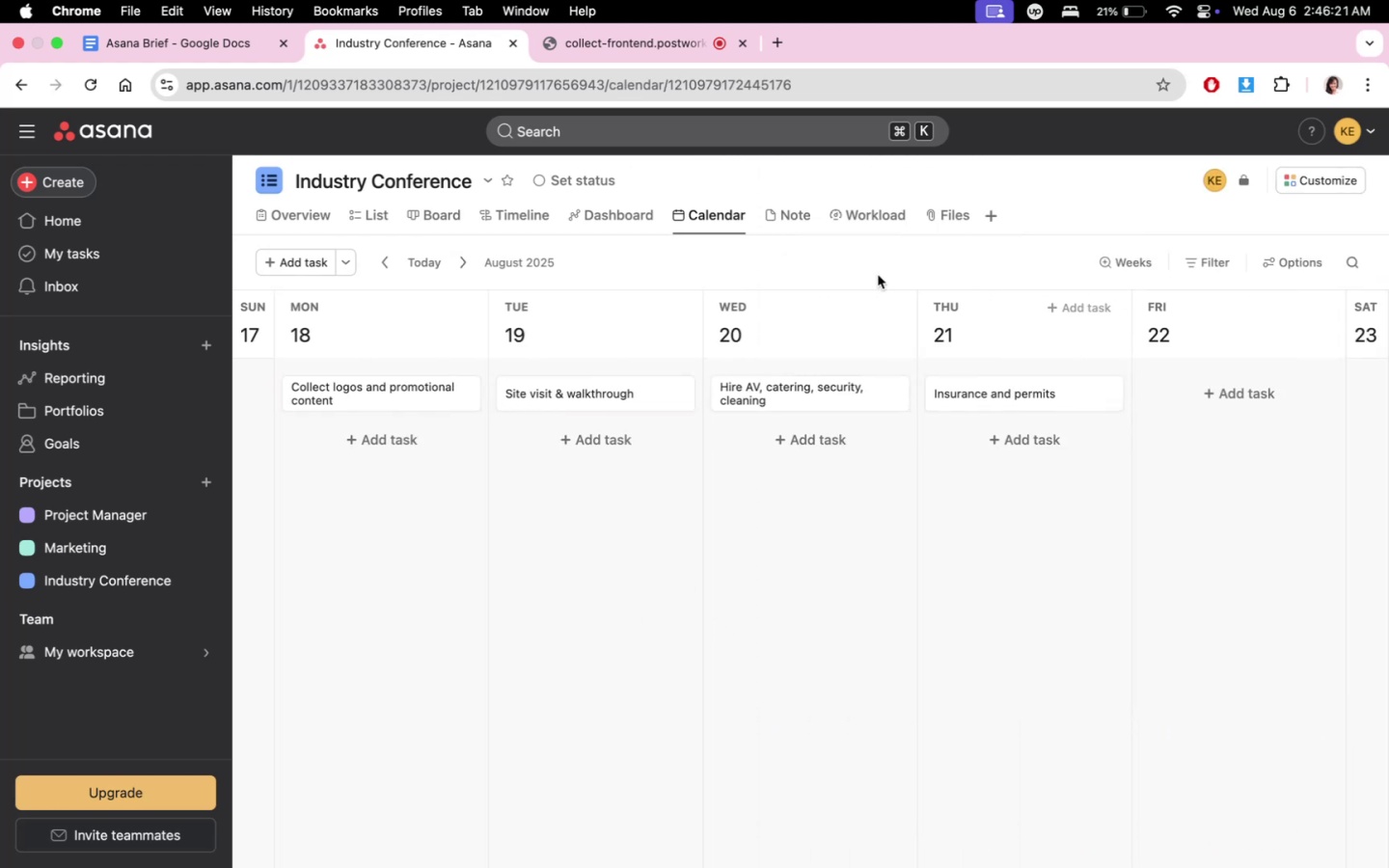 
left_click([456, 269])
 